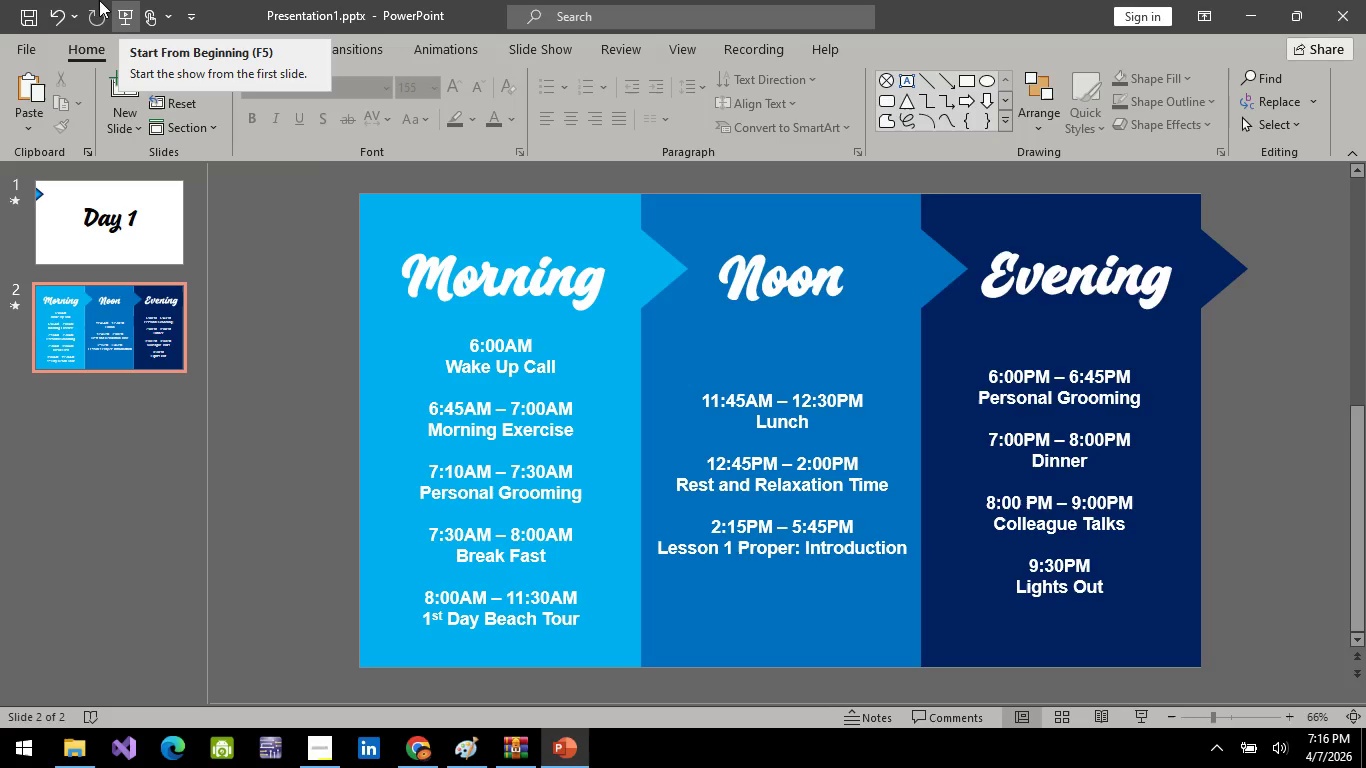 
left_click([111, 236])
 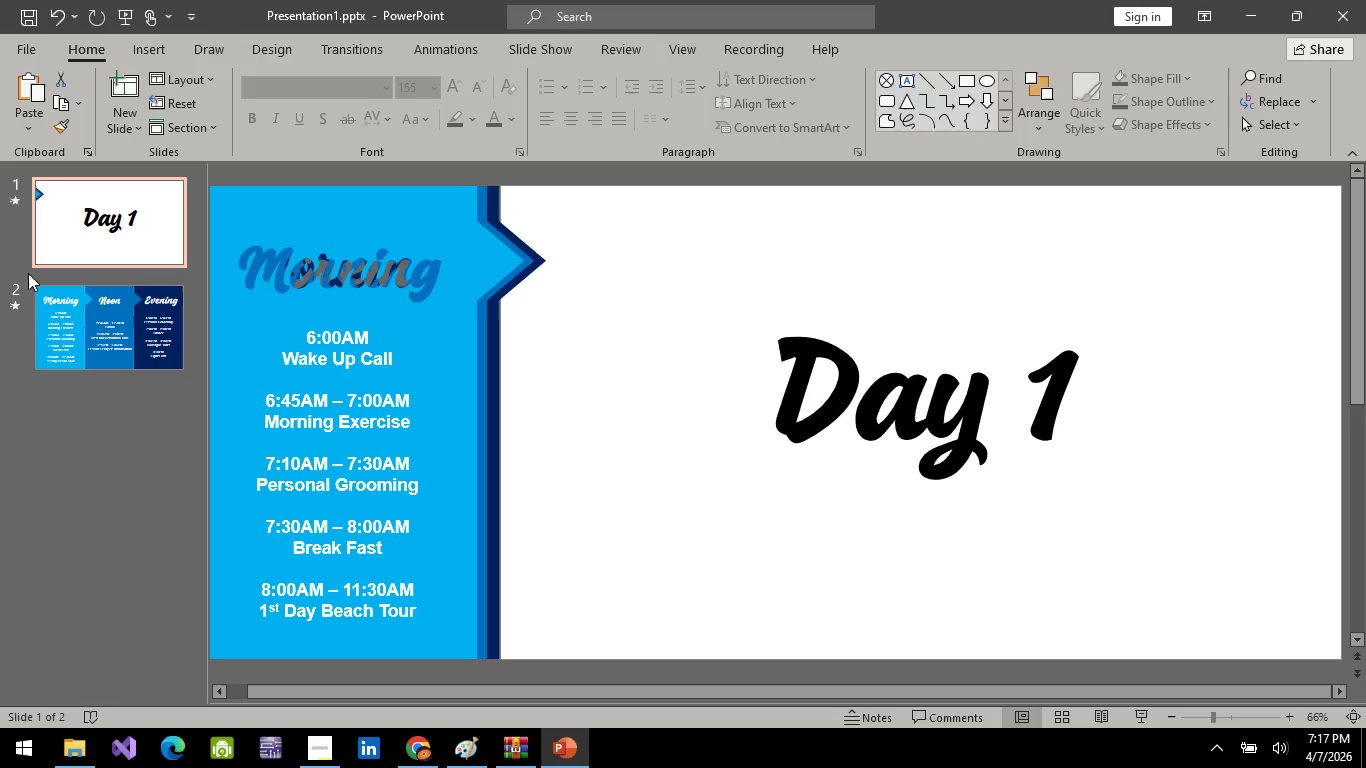 
wait(28.67)
 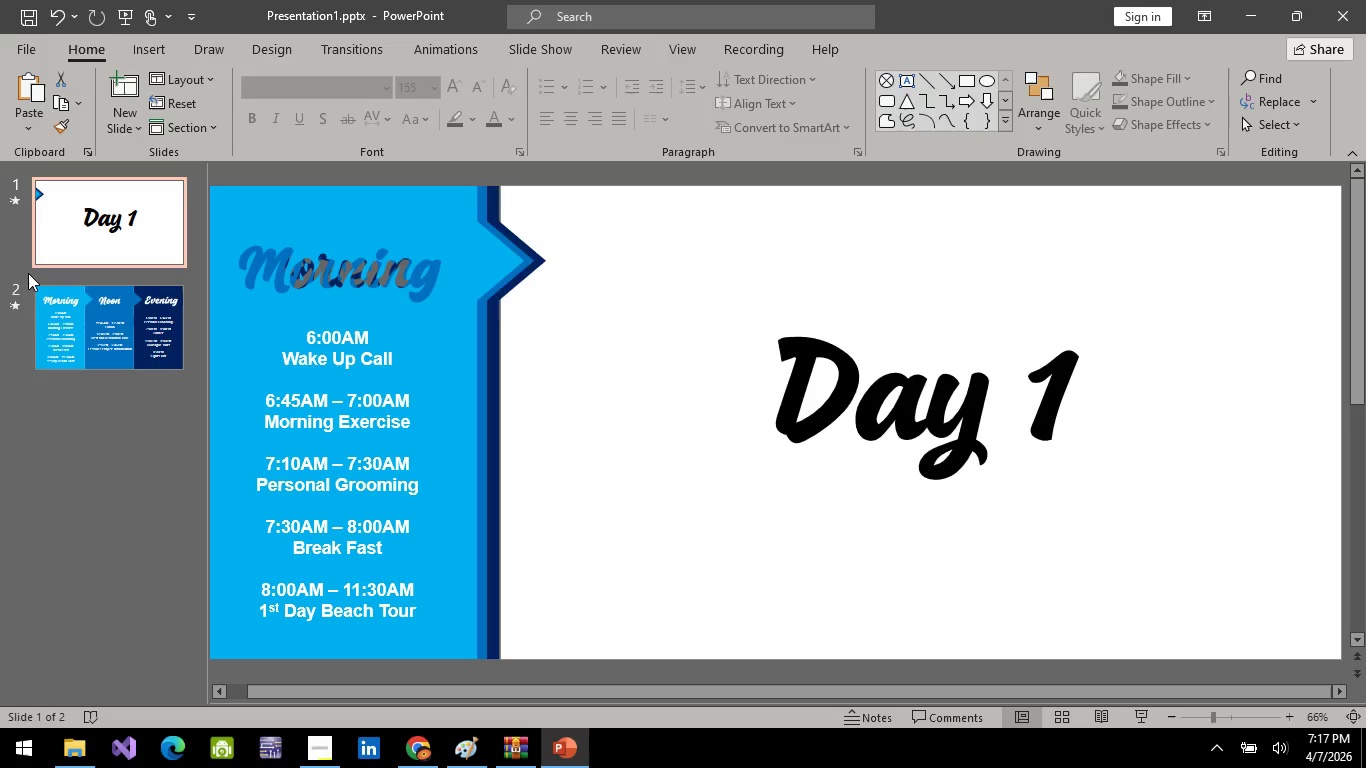 
left_click([508, 759])
 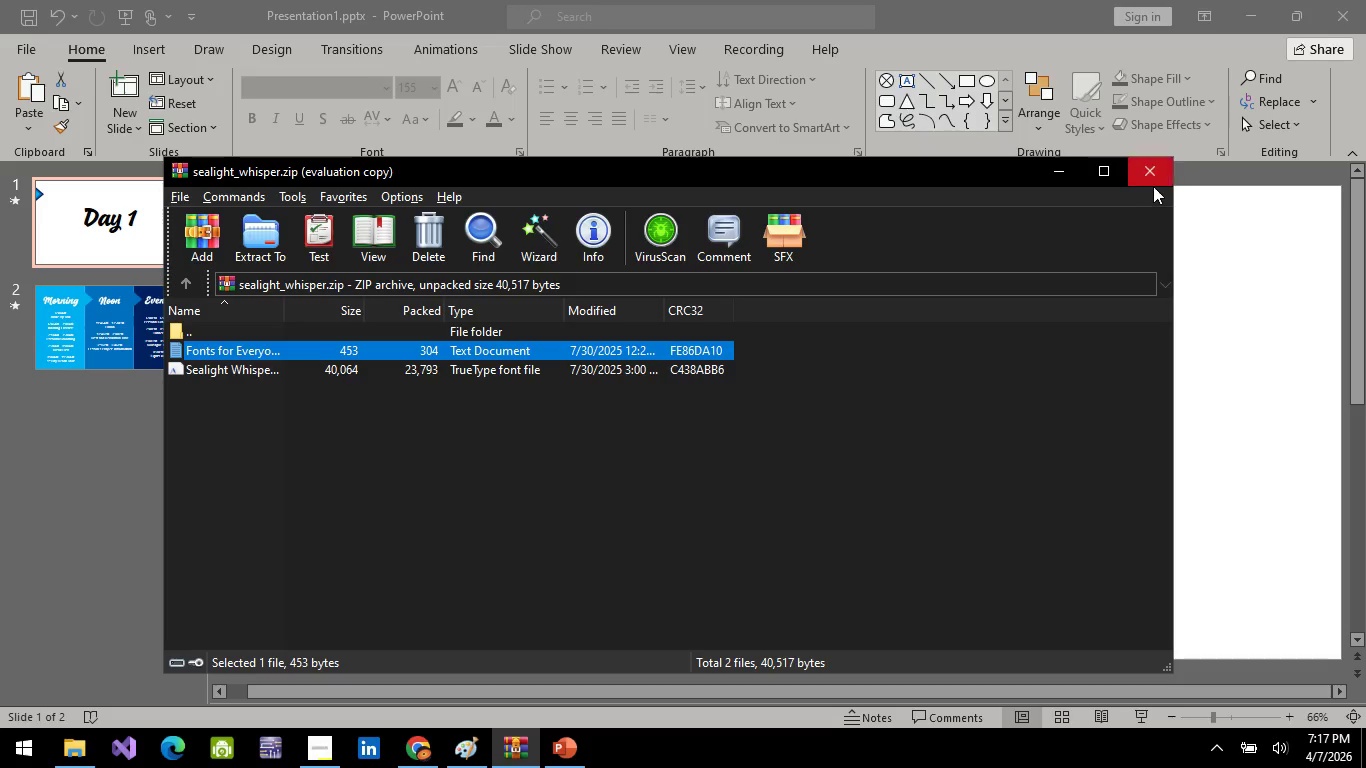 
left_click([1142, 179])
 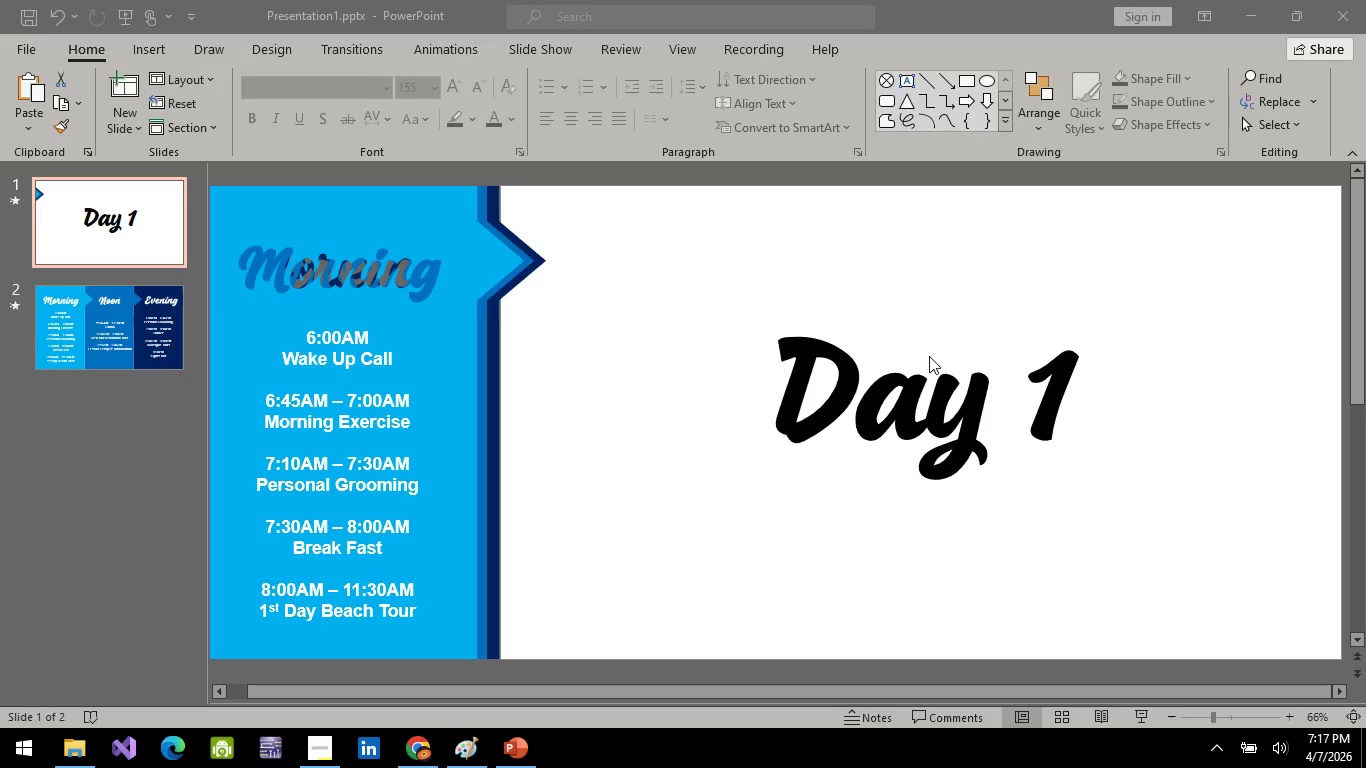 
wait(38.14)
 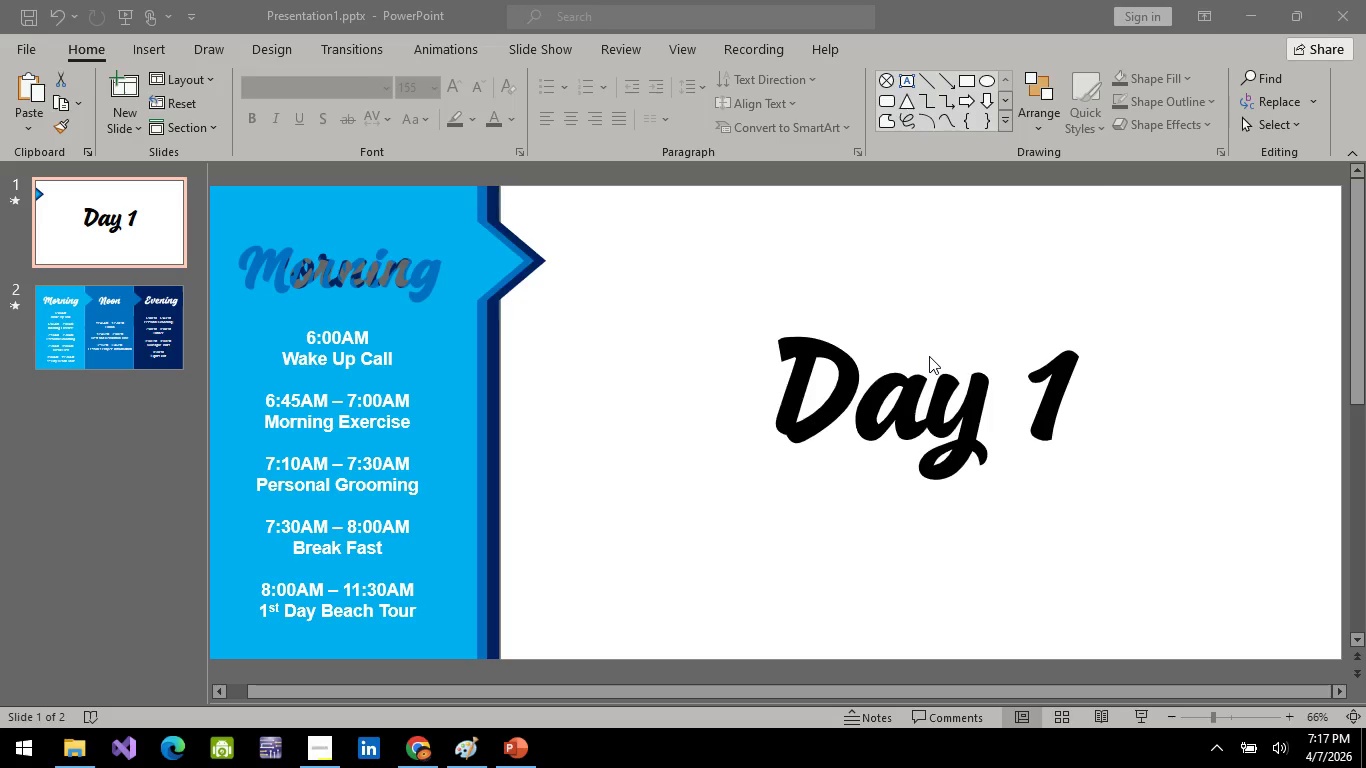 
right_click([141, 246])
 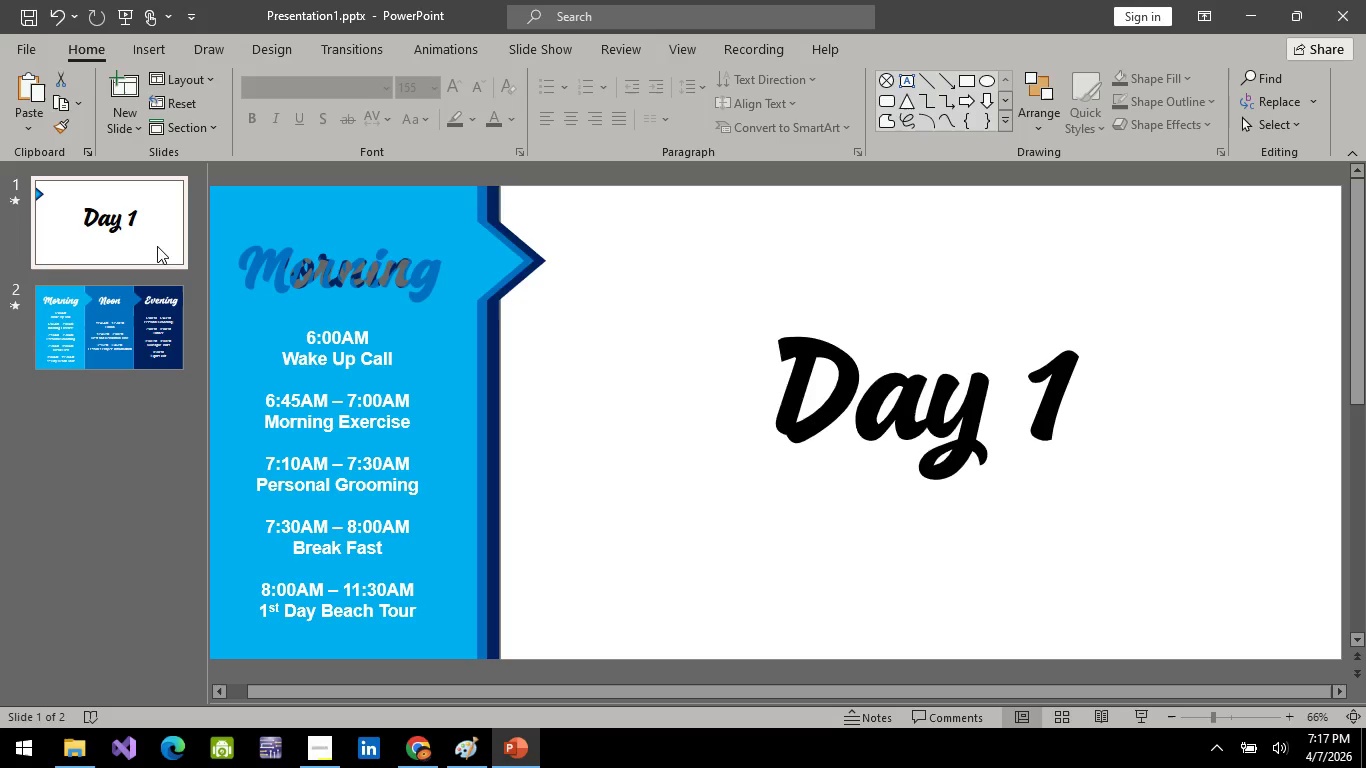 
right_click([72, 216])
 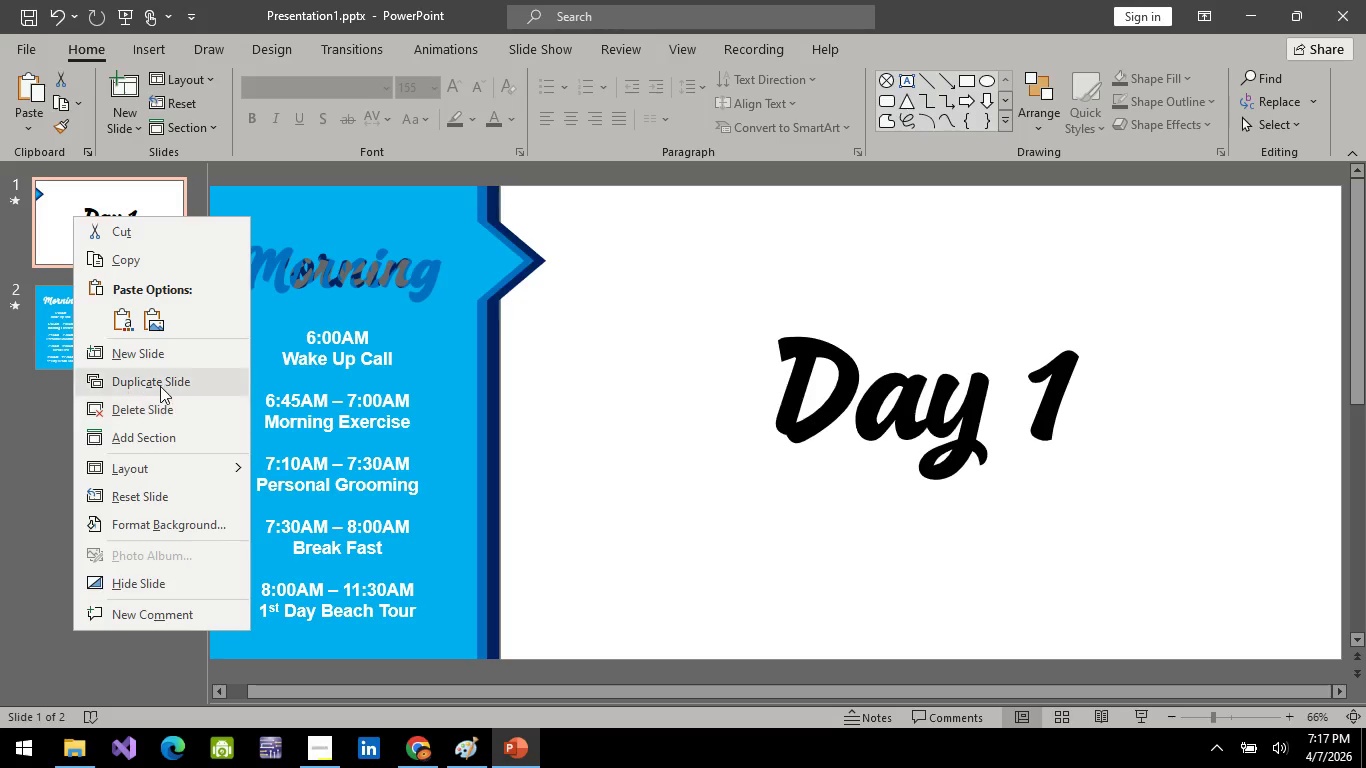 
left_click([158, 354])
 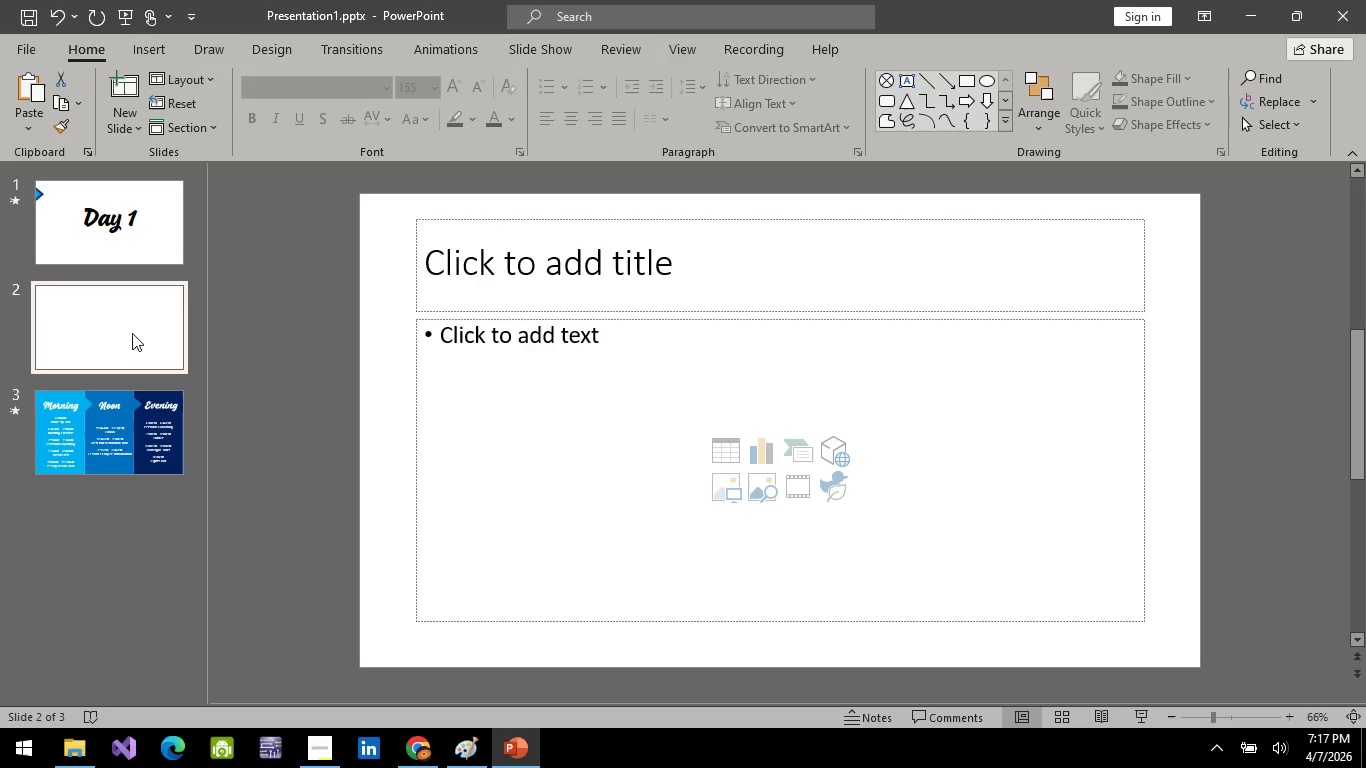 
left_click_drag(start_coordinate=[132, 333], to_coordinate=[134, 227])
 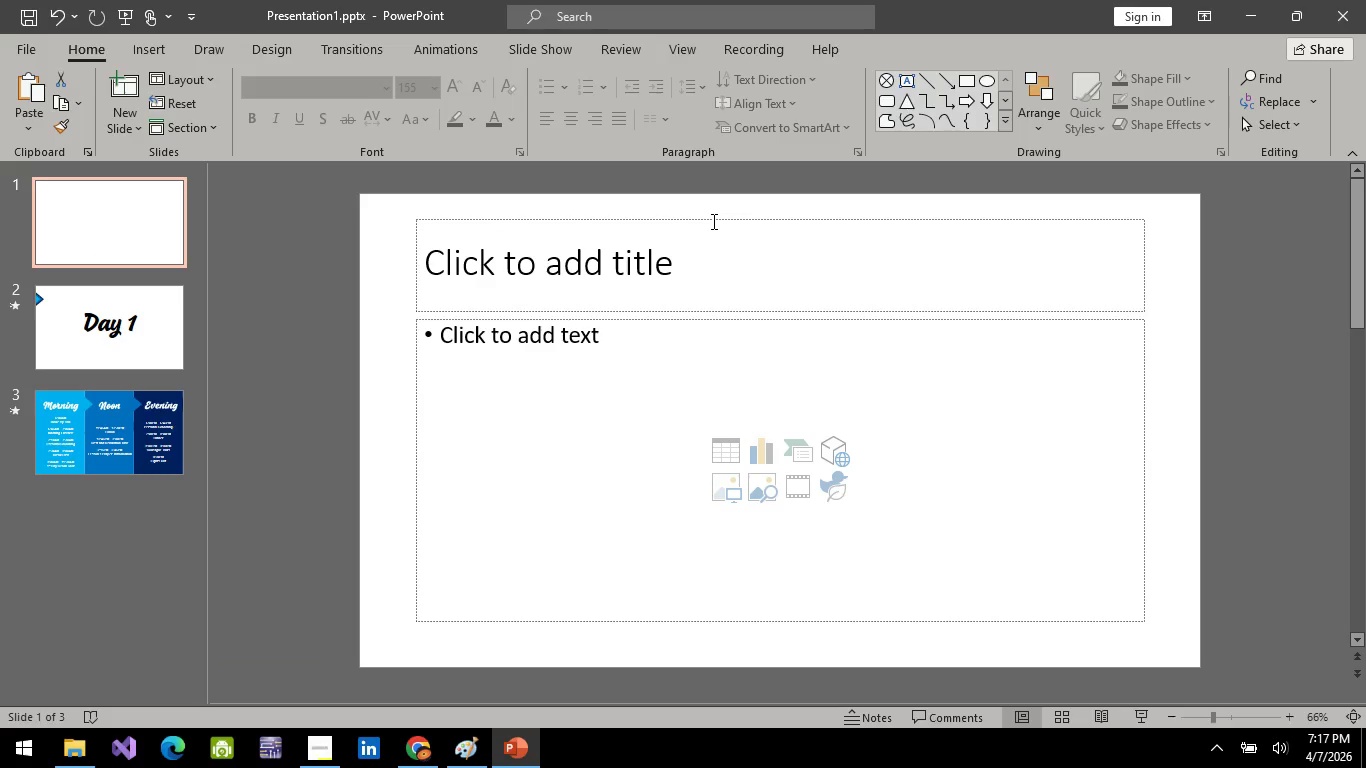 
left_click([713, 217])
 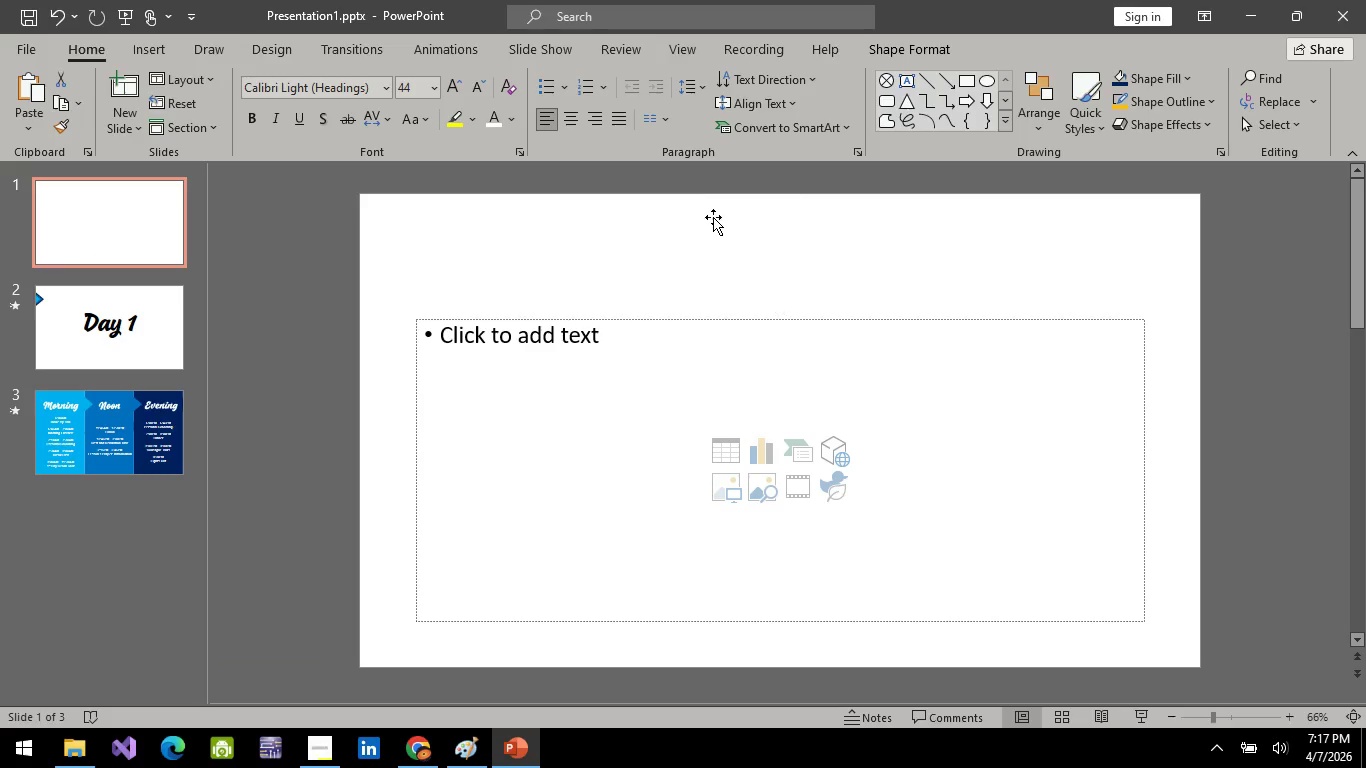 
key(Delete)
 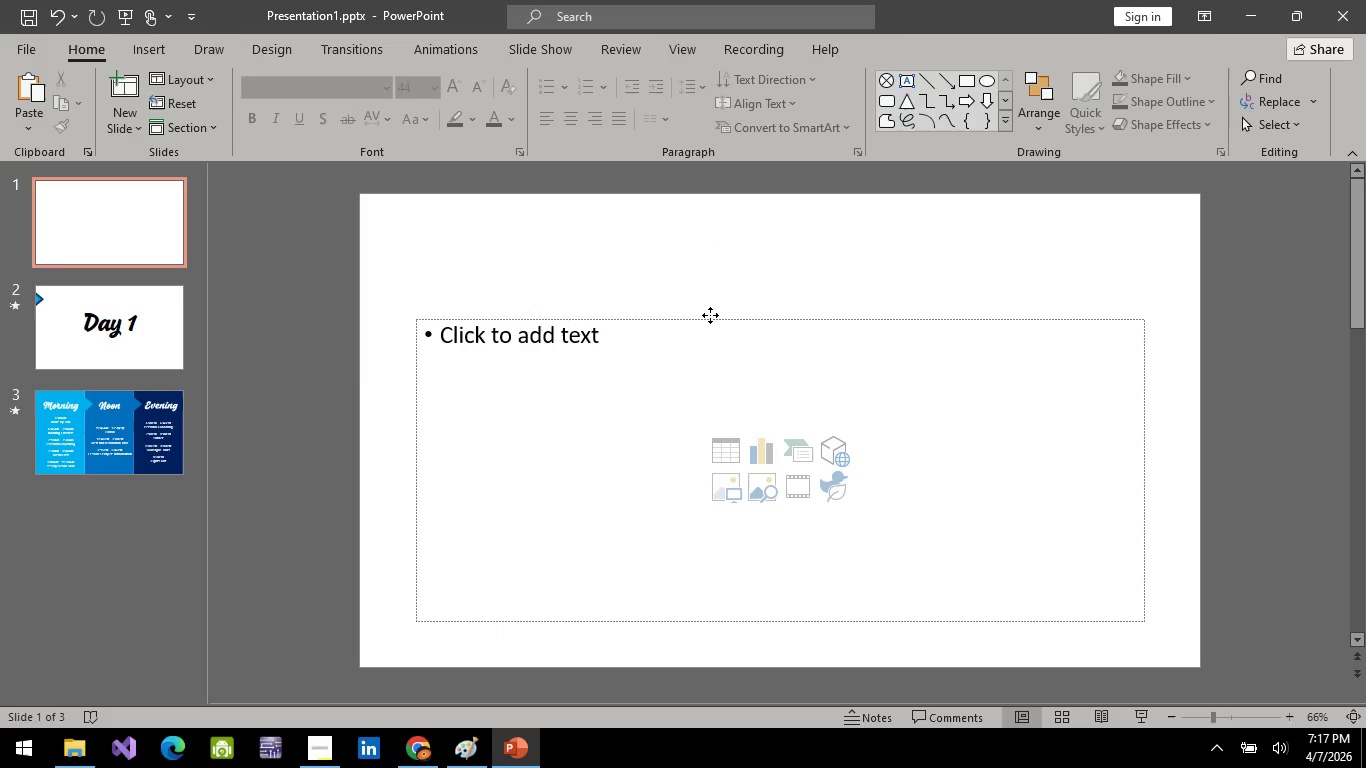 
left_click([710, 315])
 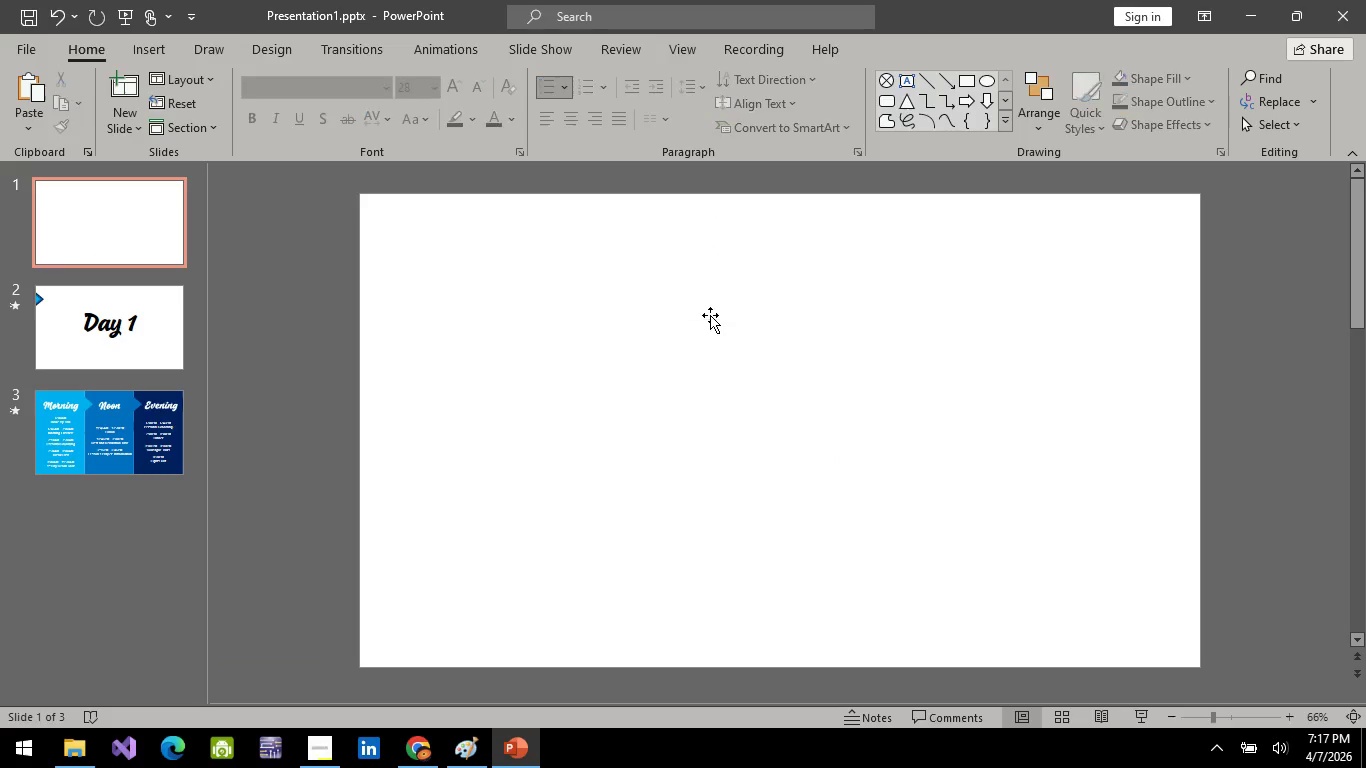 
key(Delete)
 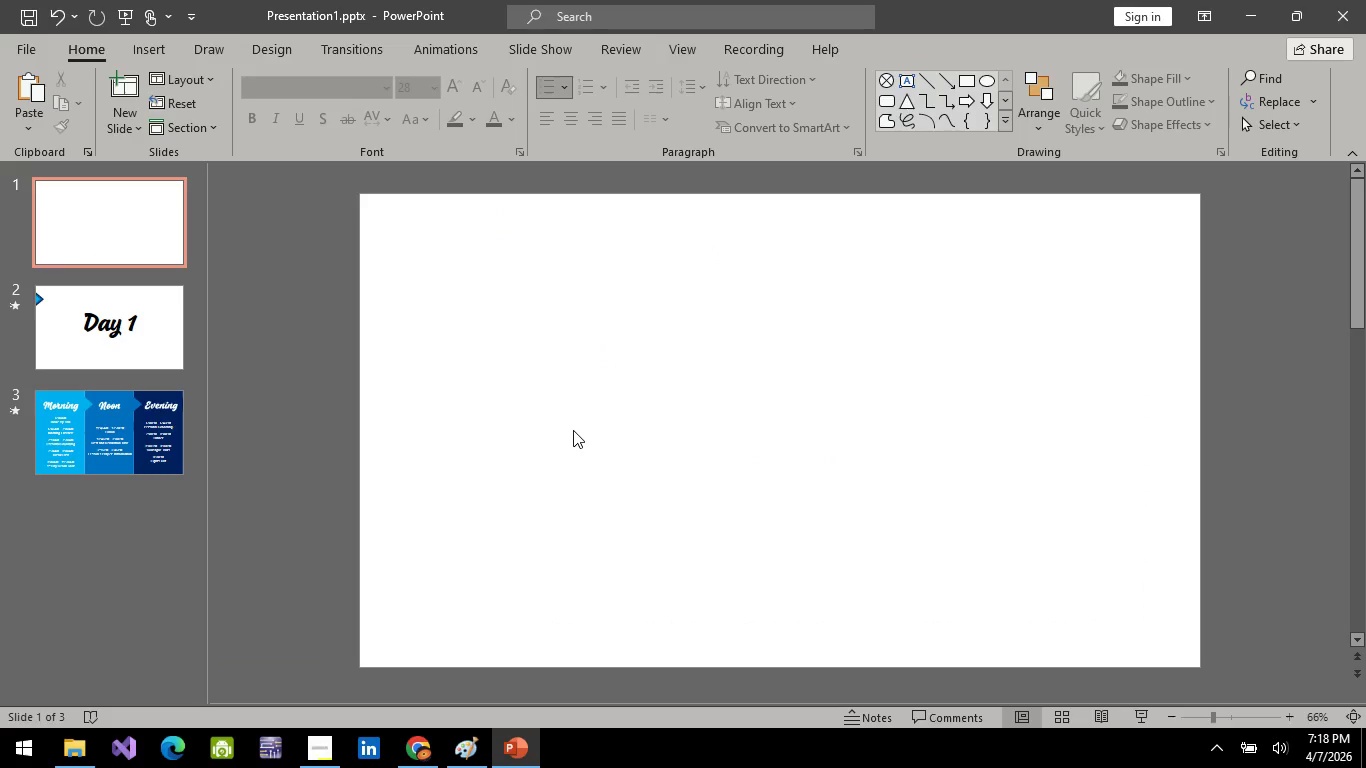 
wait(8.42)
 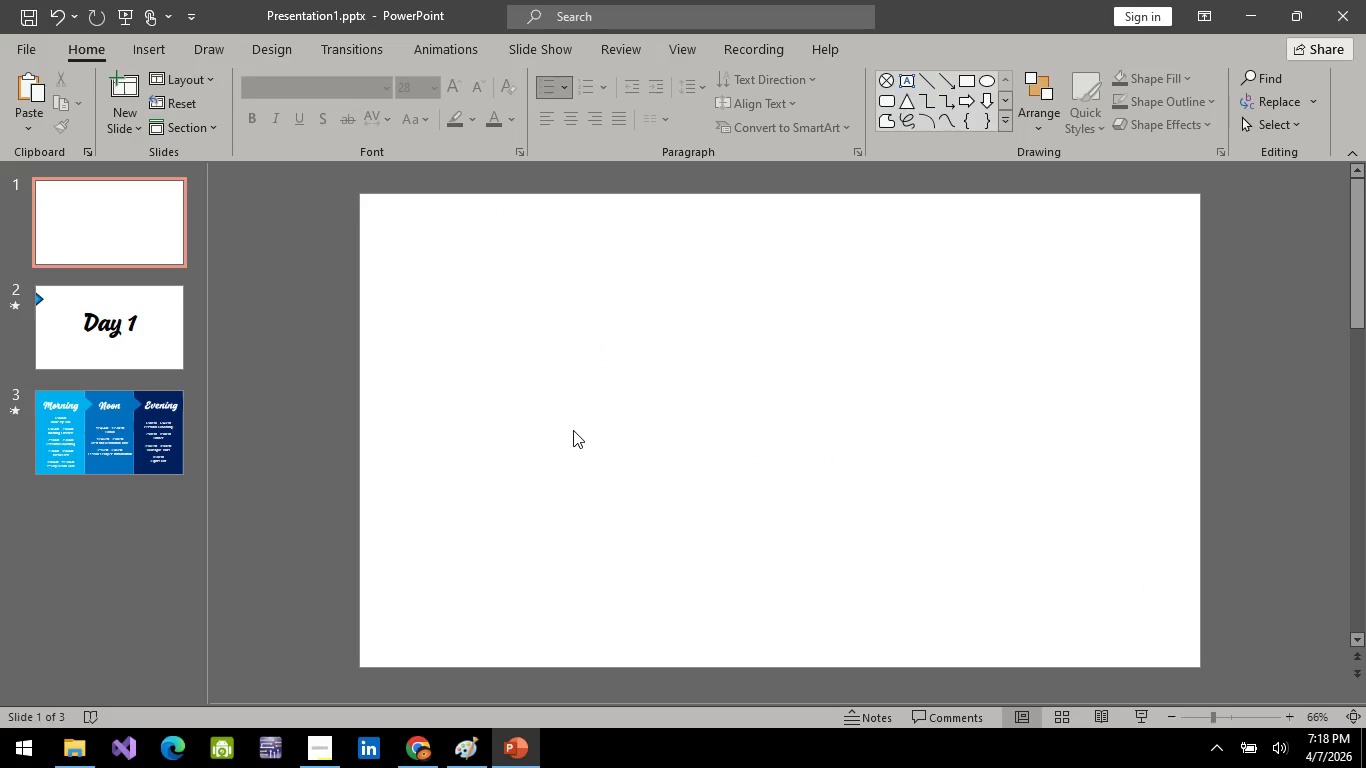 
mouse_move([101, 267])
 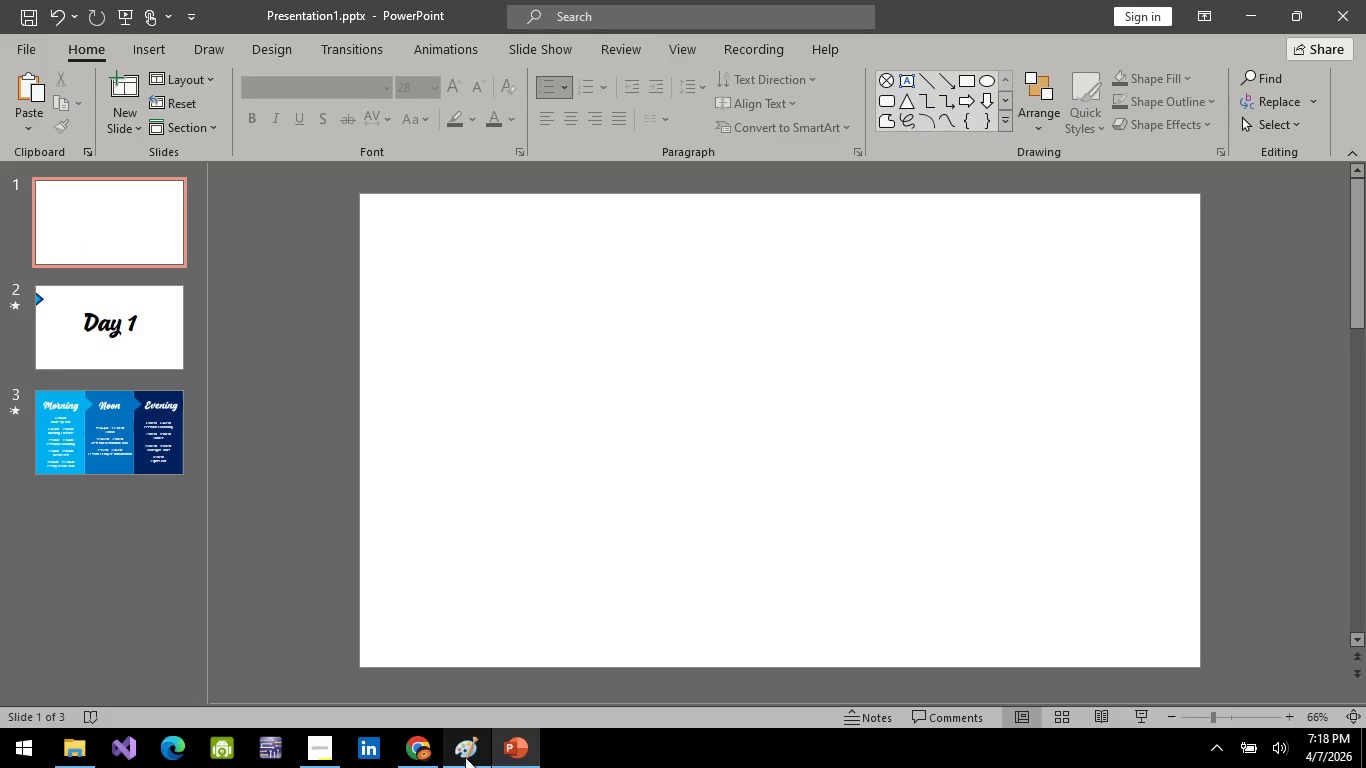 
left_click([462, 750])
 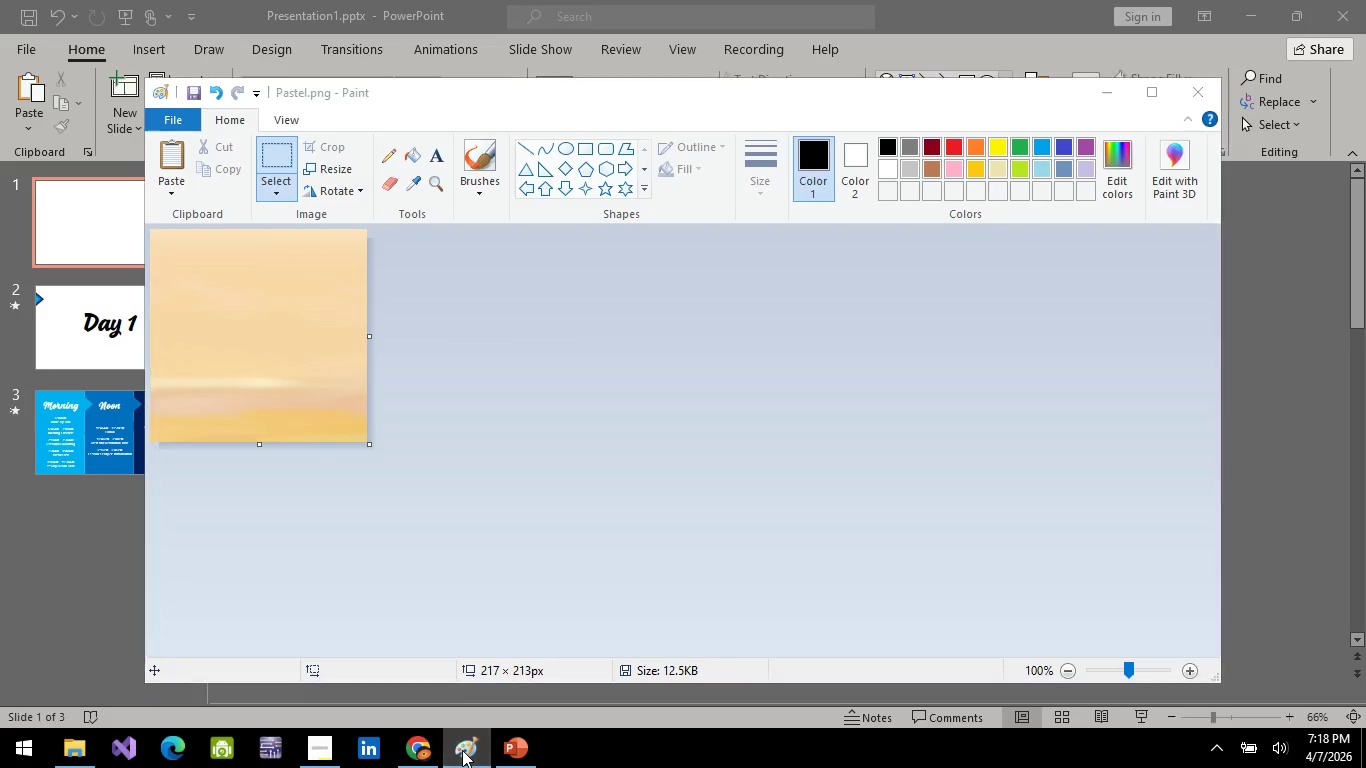 
left_click([462, 750])
 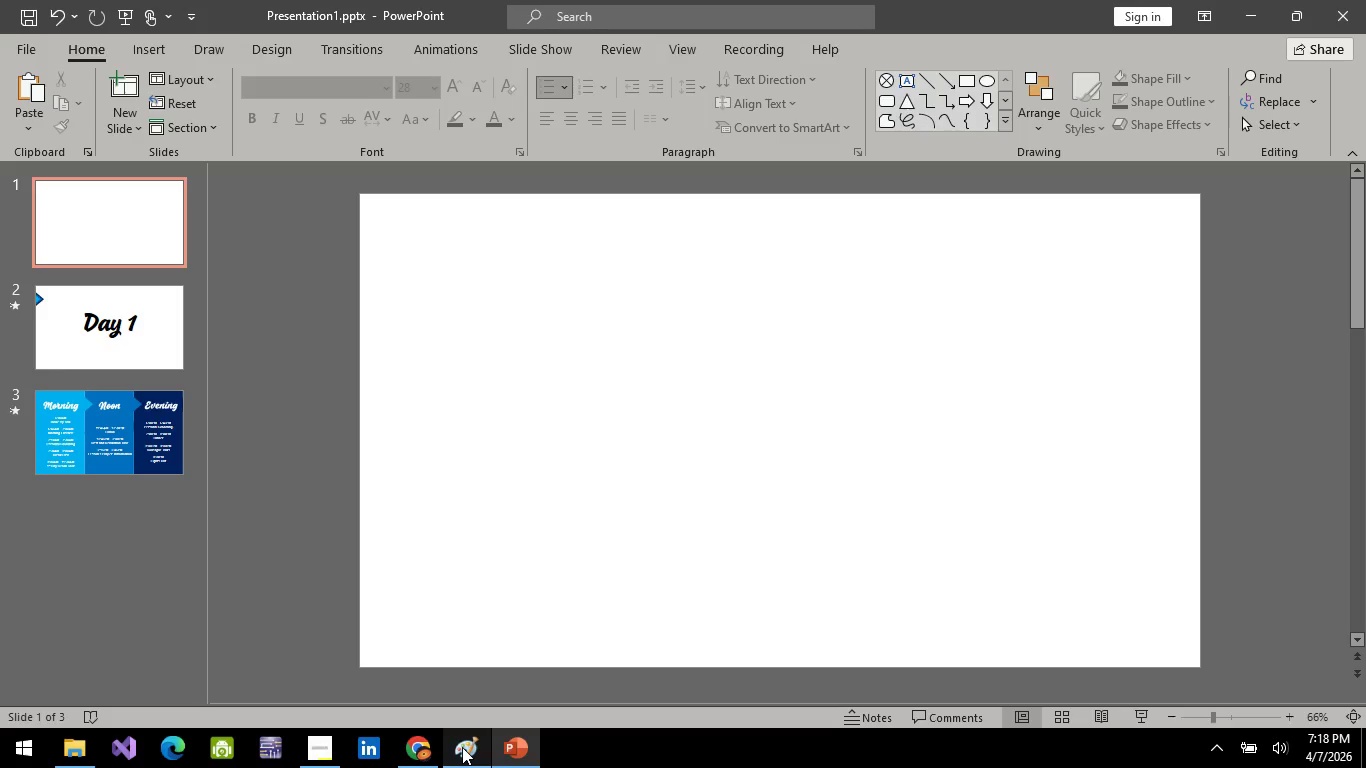 
left_click([462, 747])
 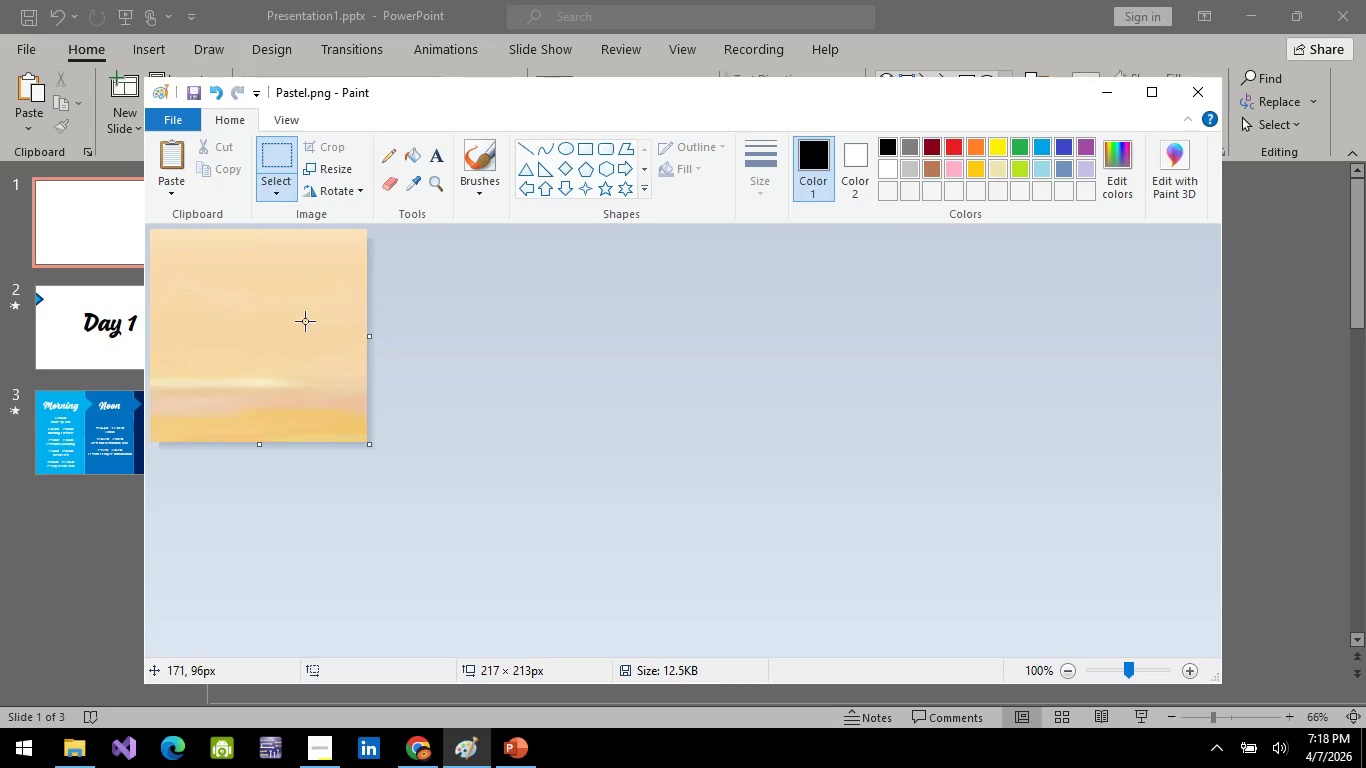 
right_click([255, 312])
 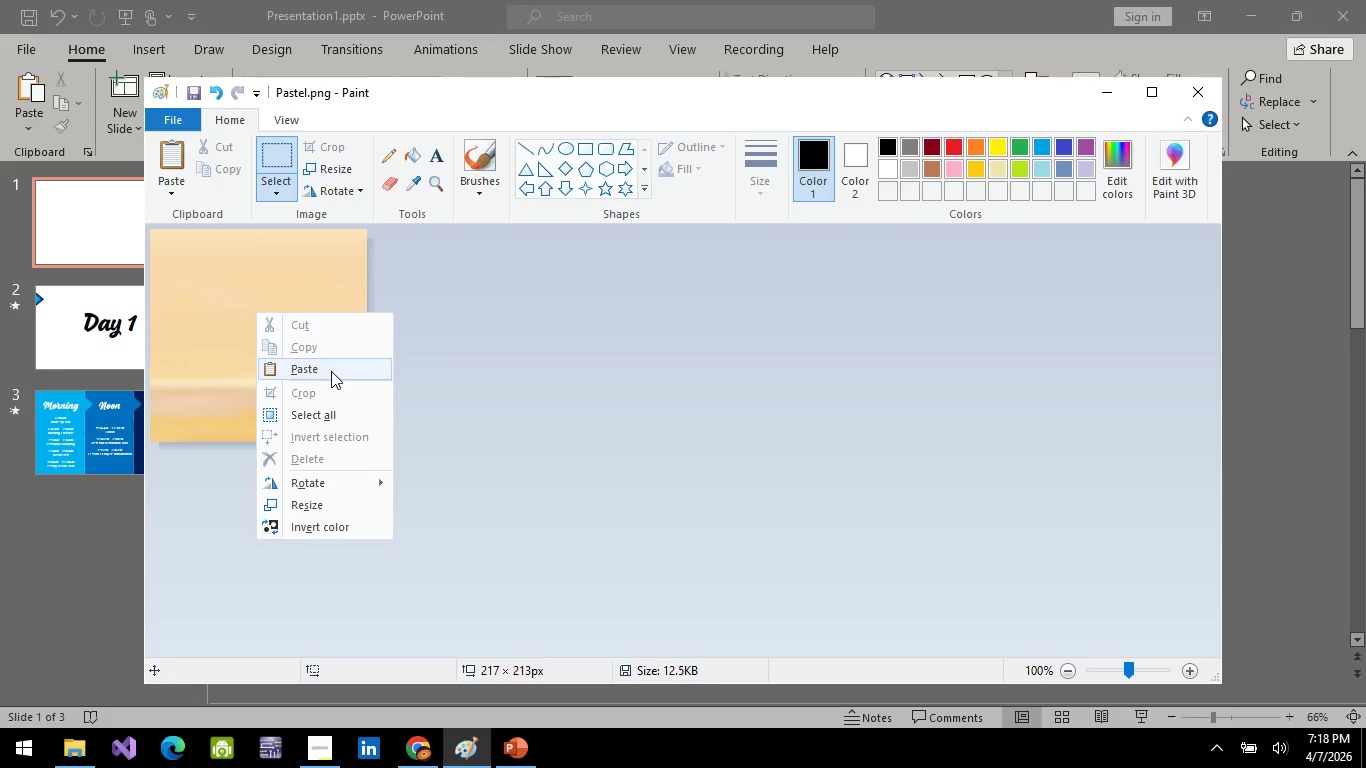 
key(Alt+AltLeft)
 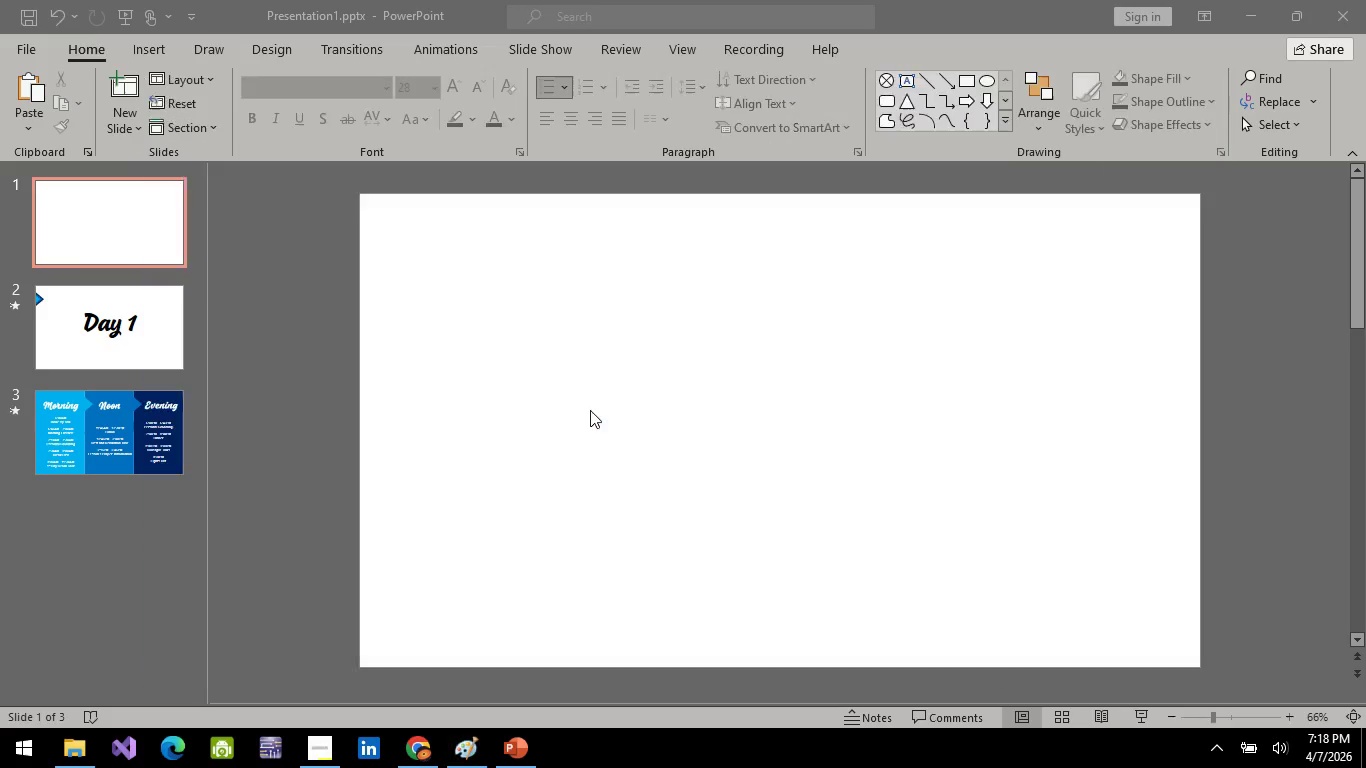 
key(Alt+Tab)
 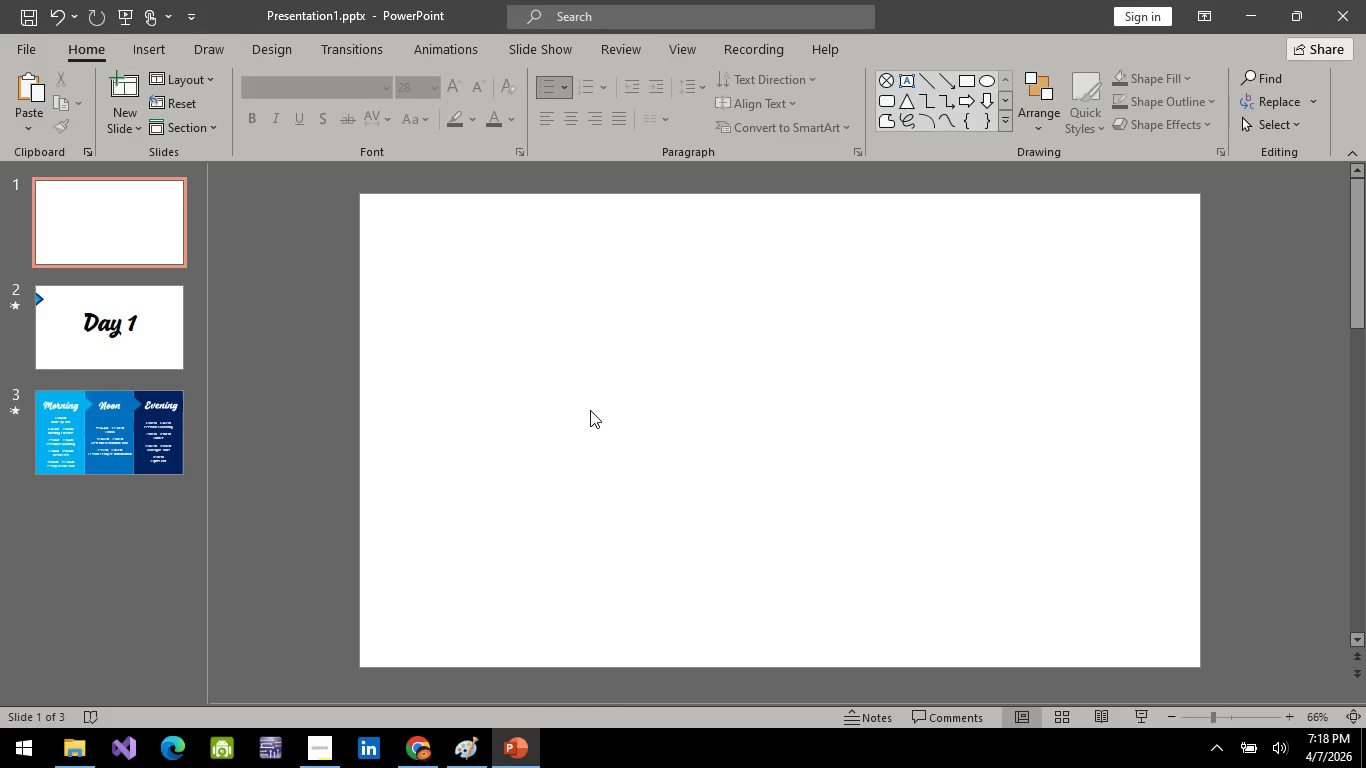 
key(Control+S)
 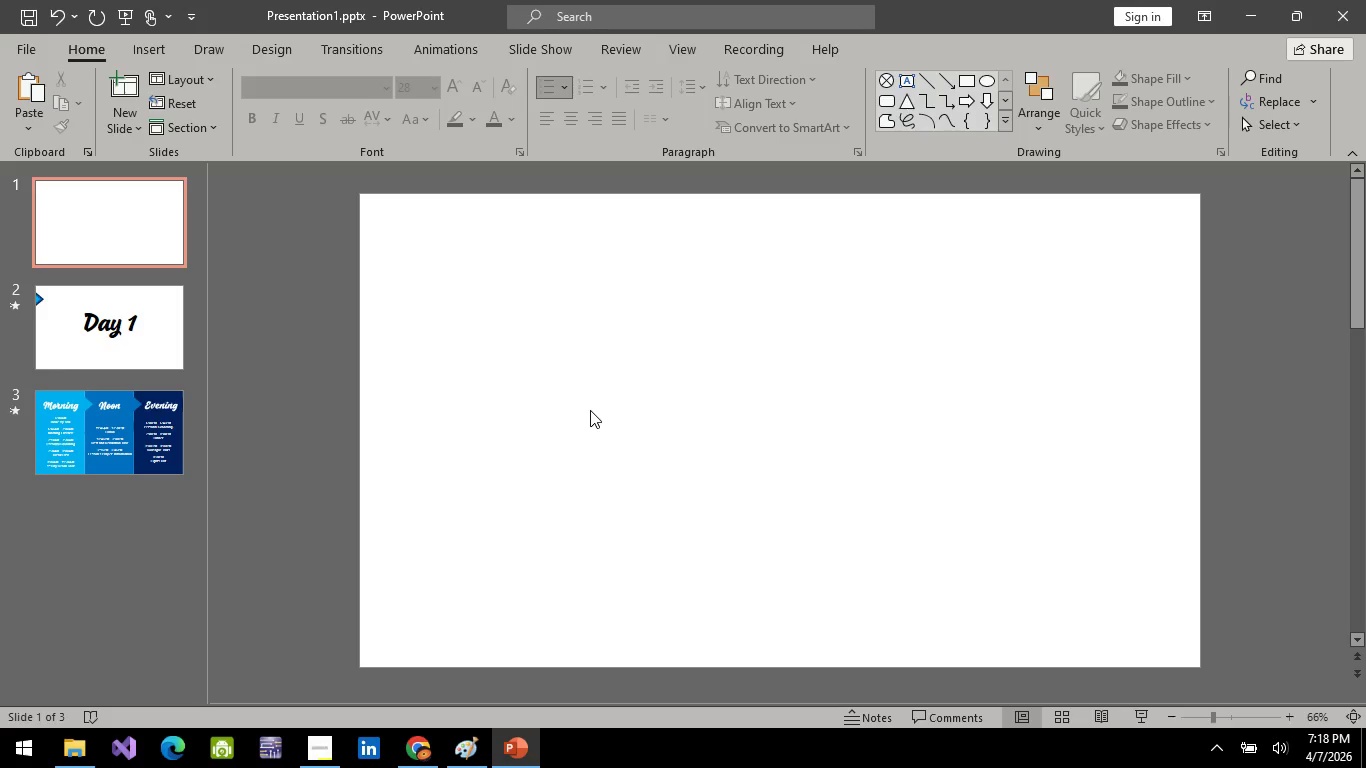 
right_click([590, 410])
 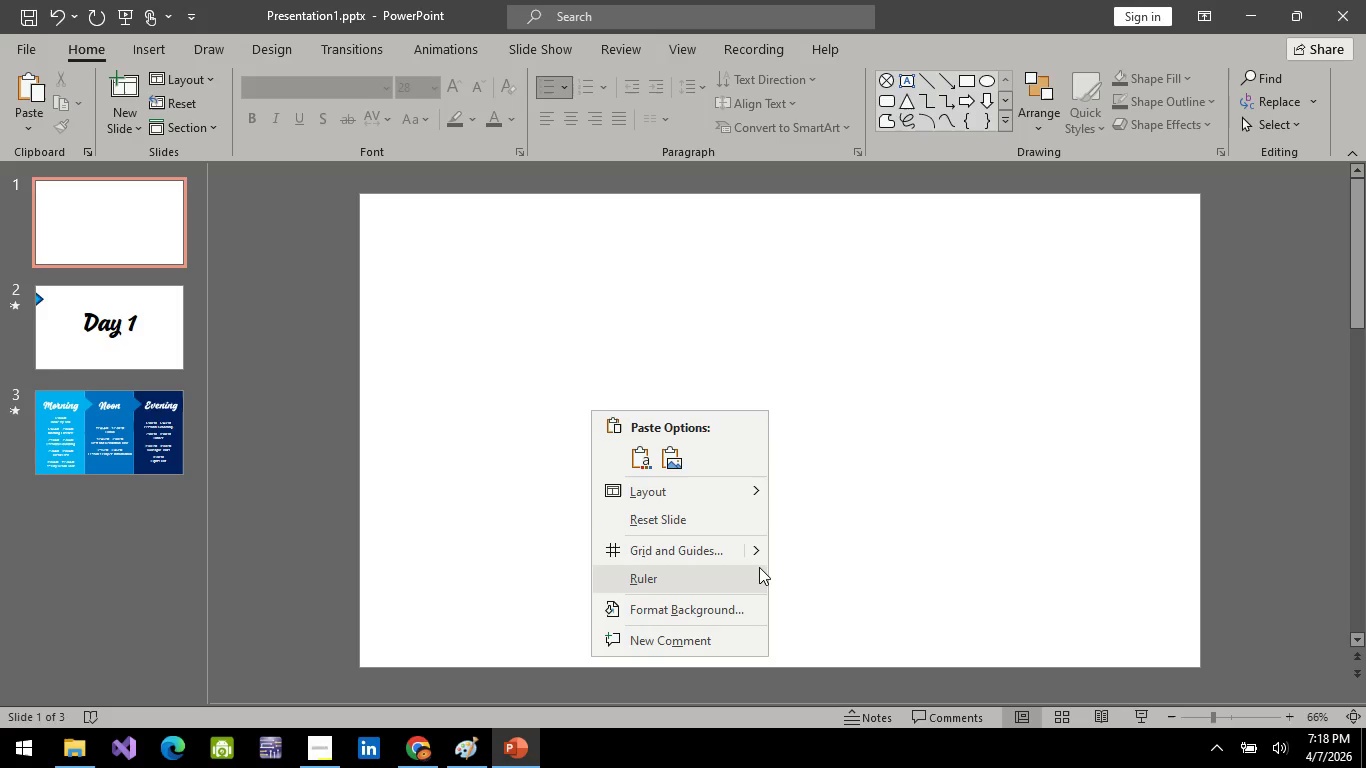 
key(Alt+AltLeft)
 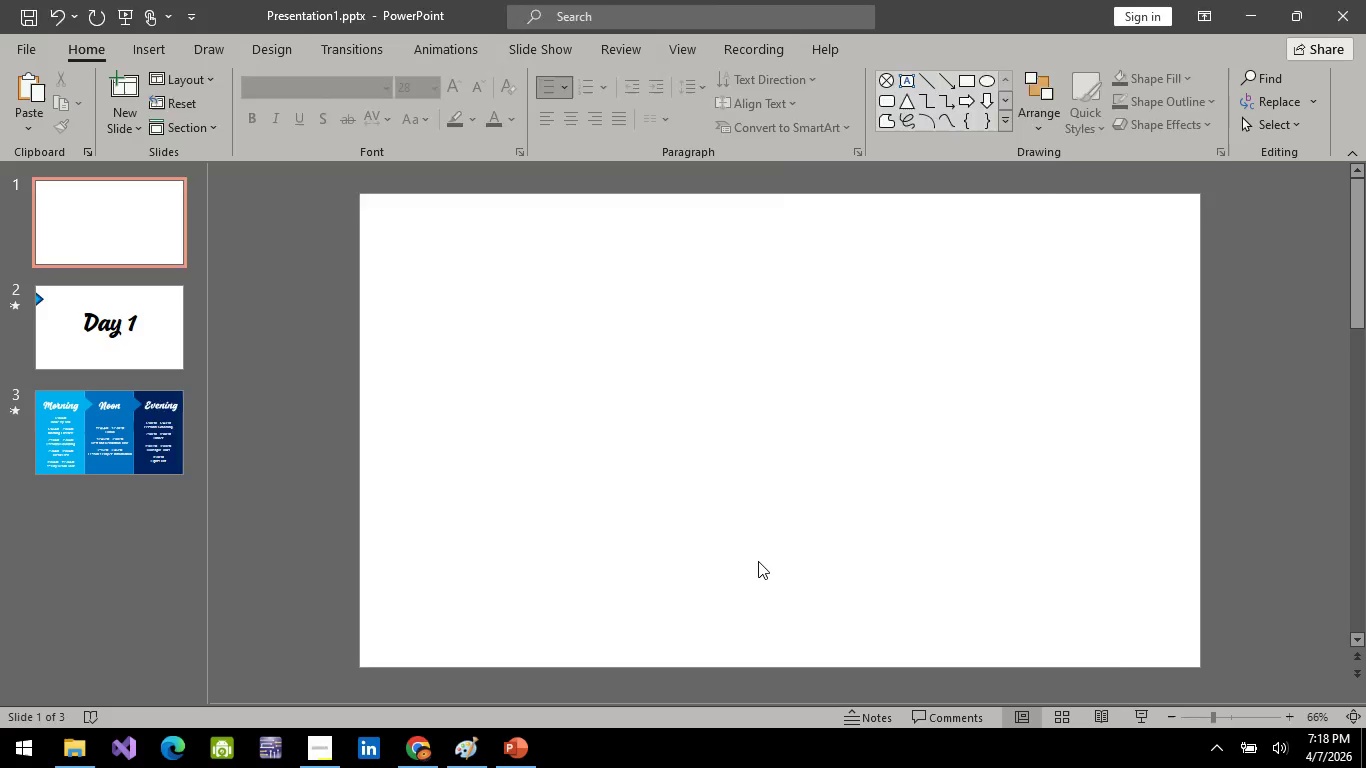 
key(Alt+Tab)
 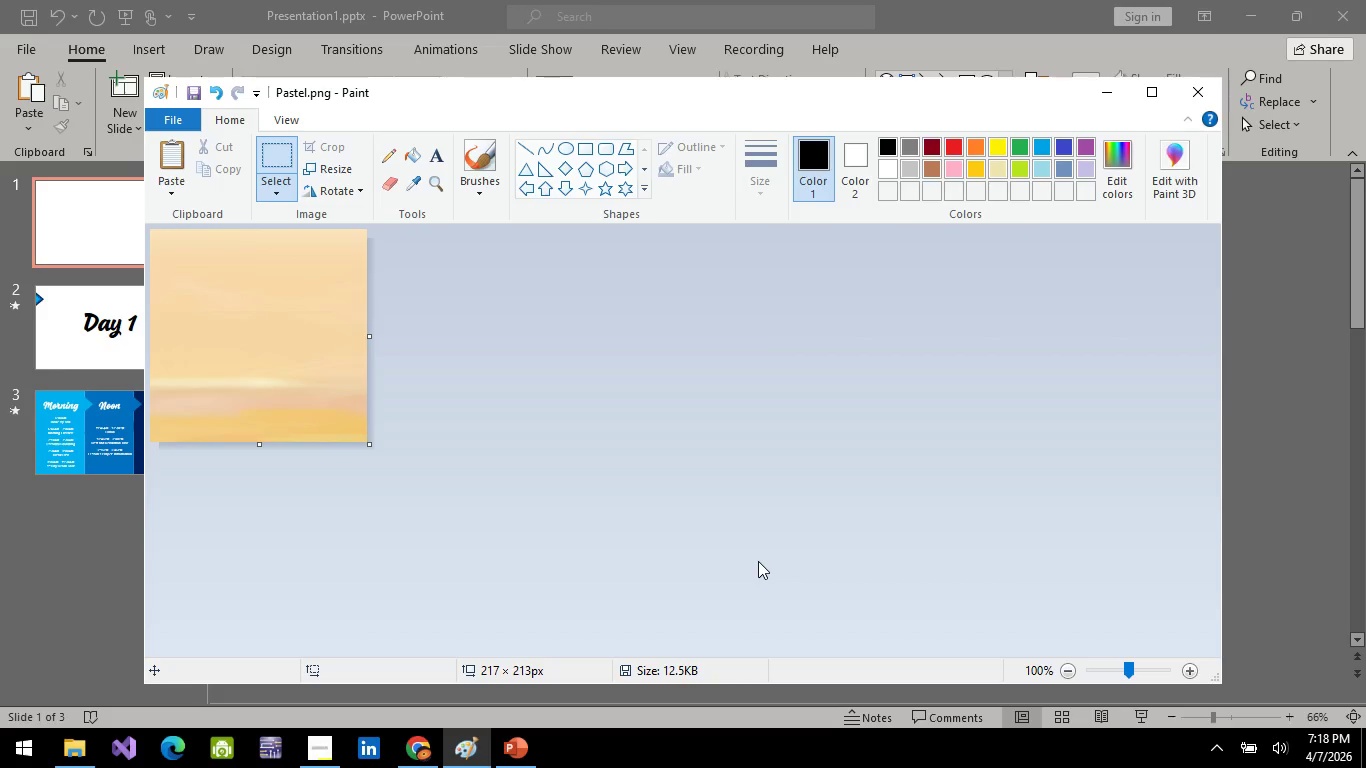 
key(Alt+AltLeft)
 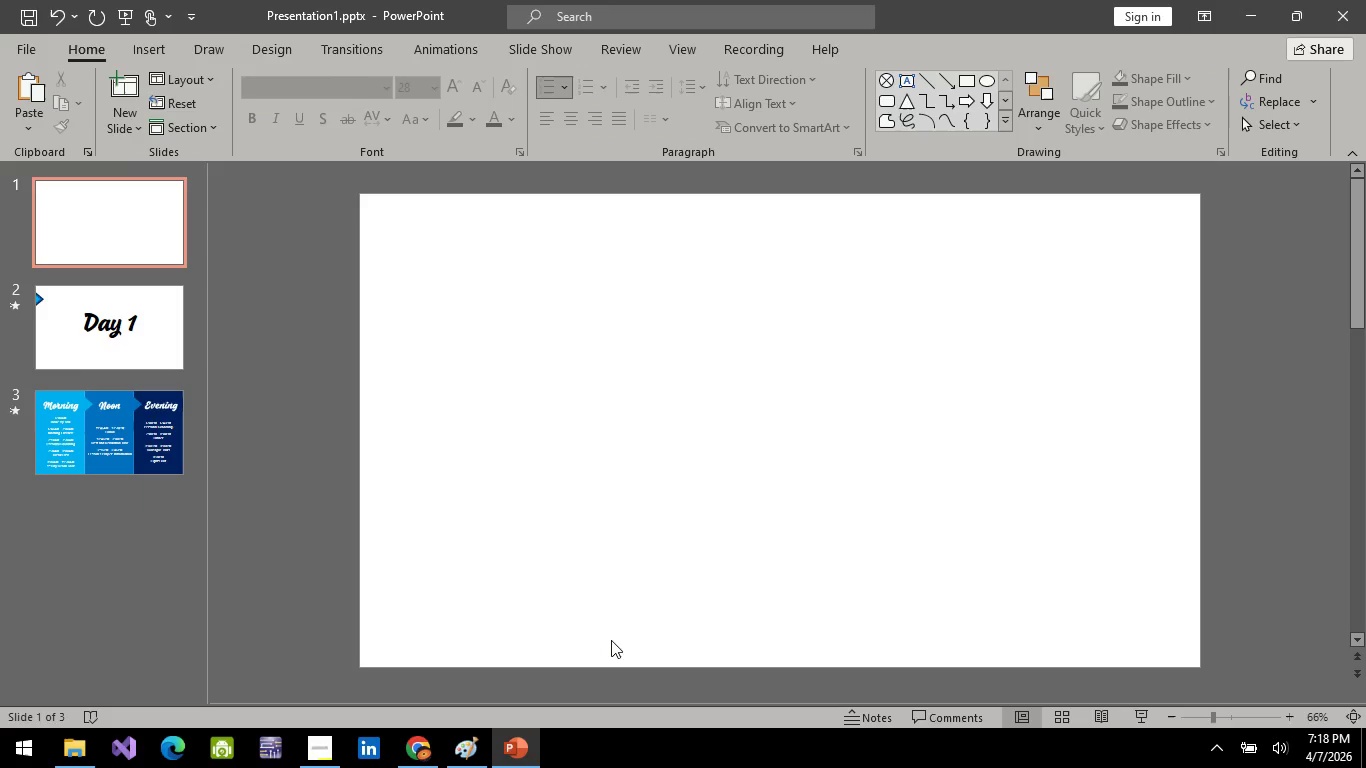 
key(Alt+Tab)
 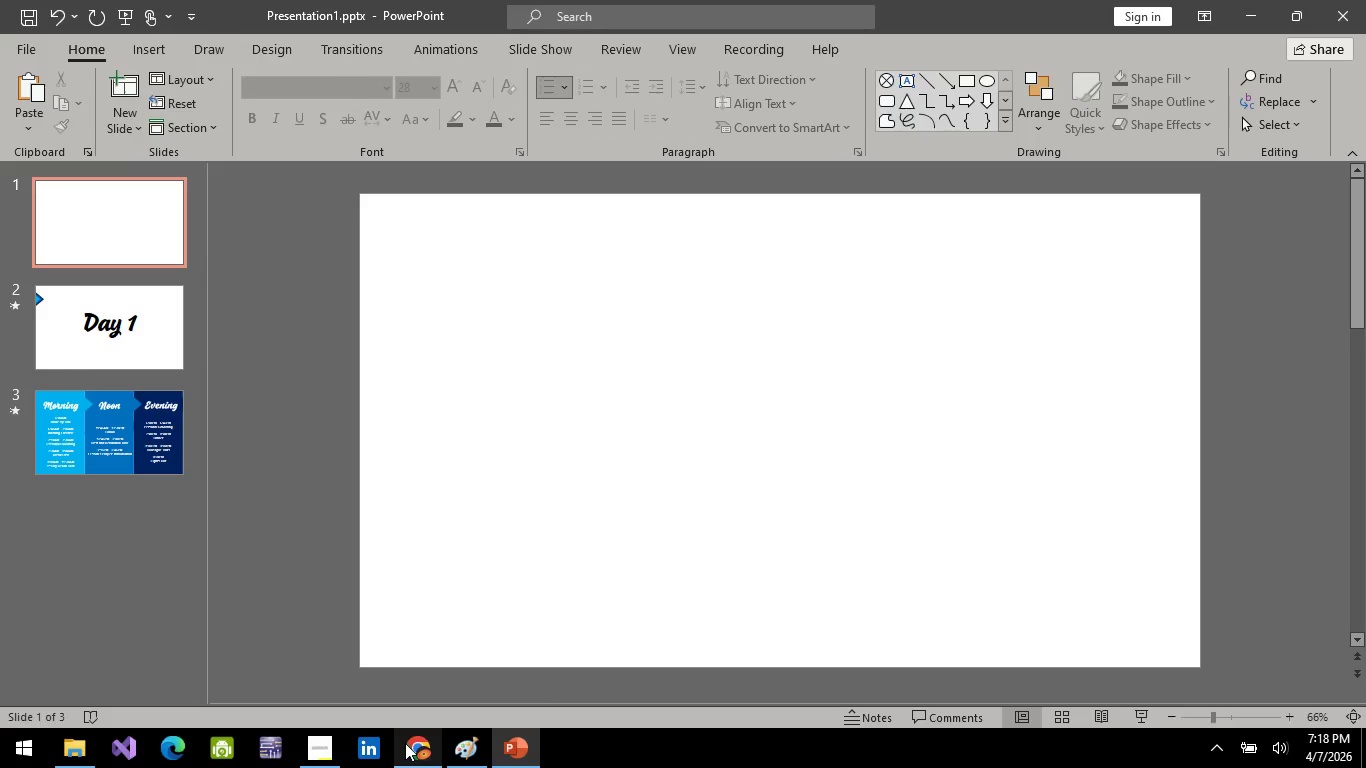 
left_click([406, 743])
 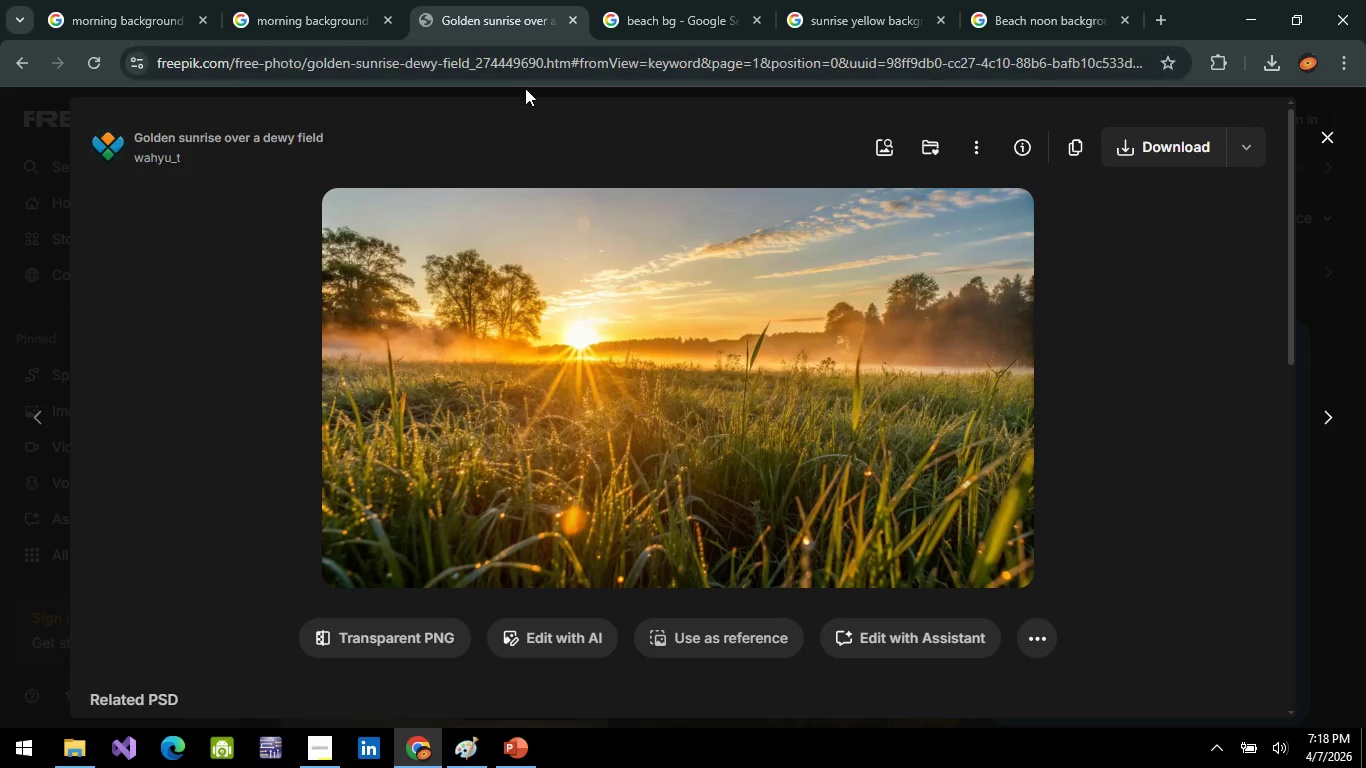 
left_click([537, 57])
 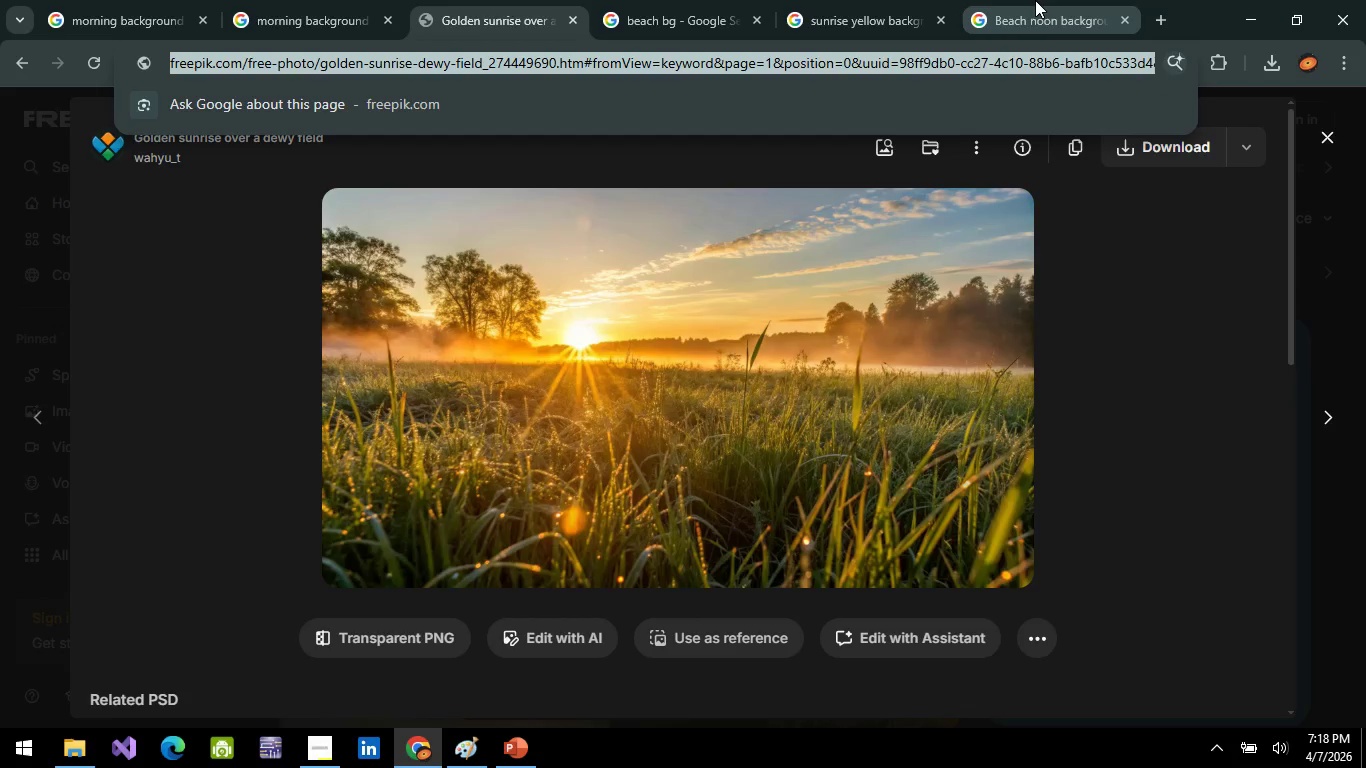 
left_click([1035, 0])
 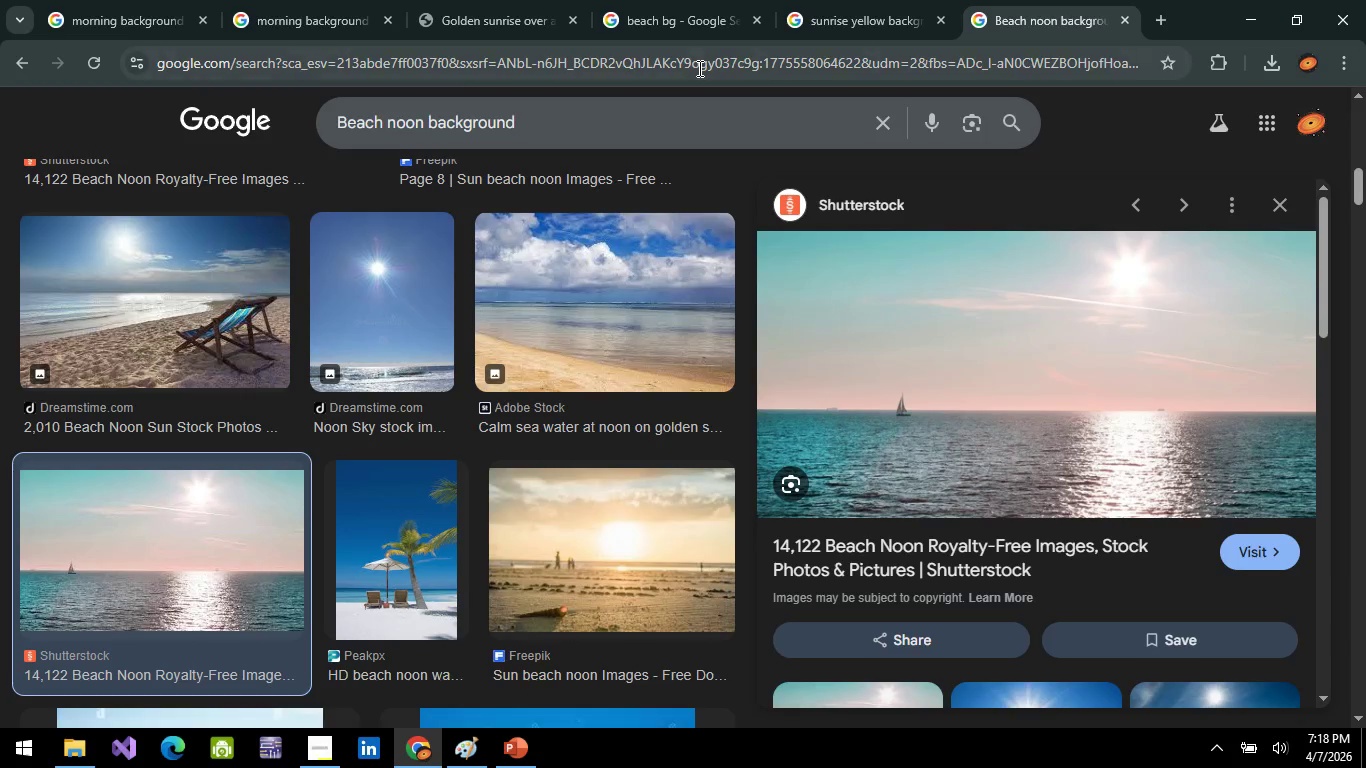 
left_click([698, 68])
 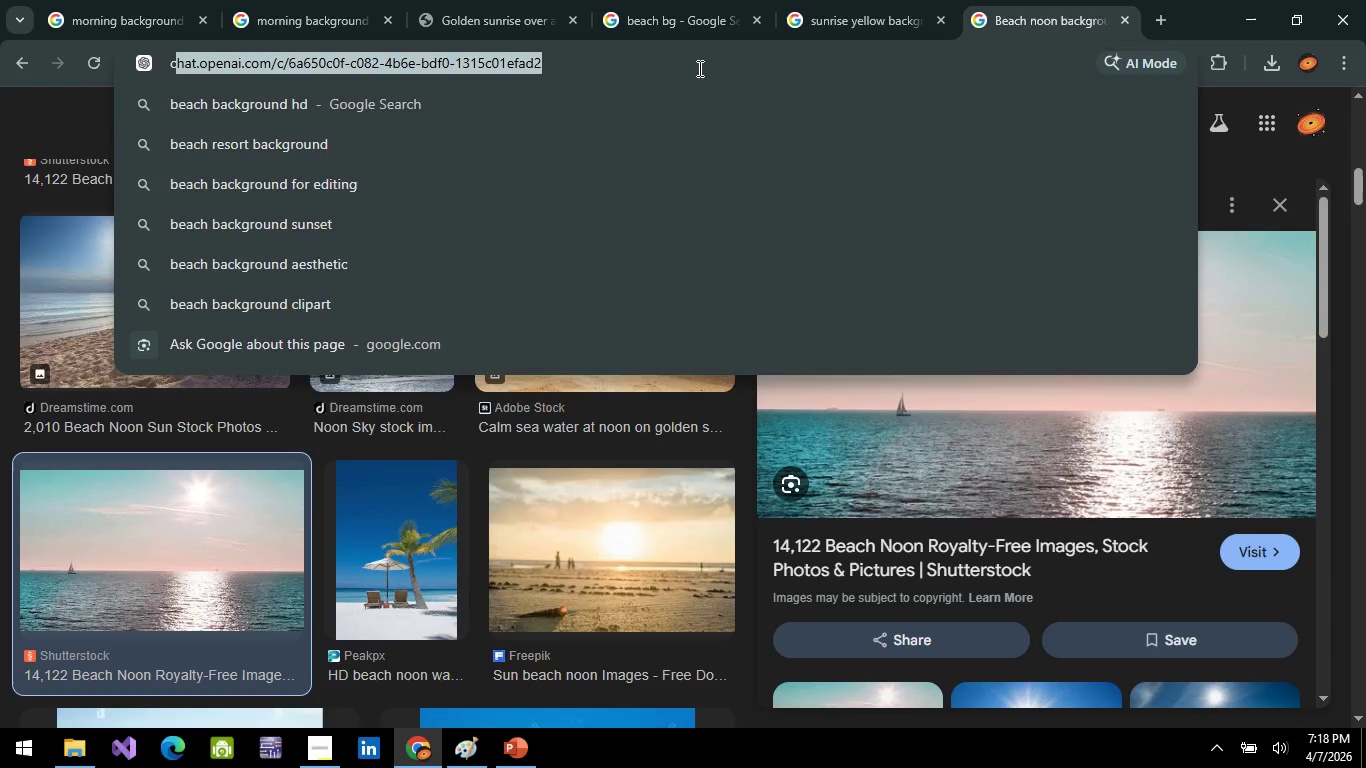 
type(c)
key(Backspace)
key(Backspace)
key(Backspace)
type(bra)
key(Backspace)
key(Backspace)
type(each)
 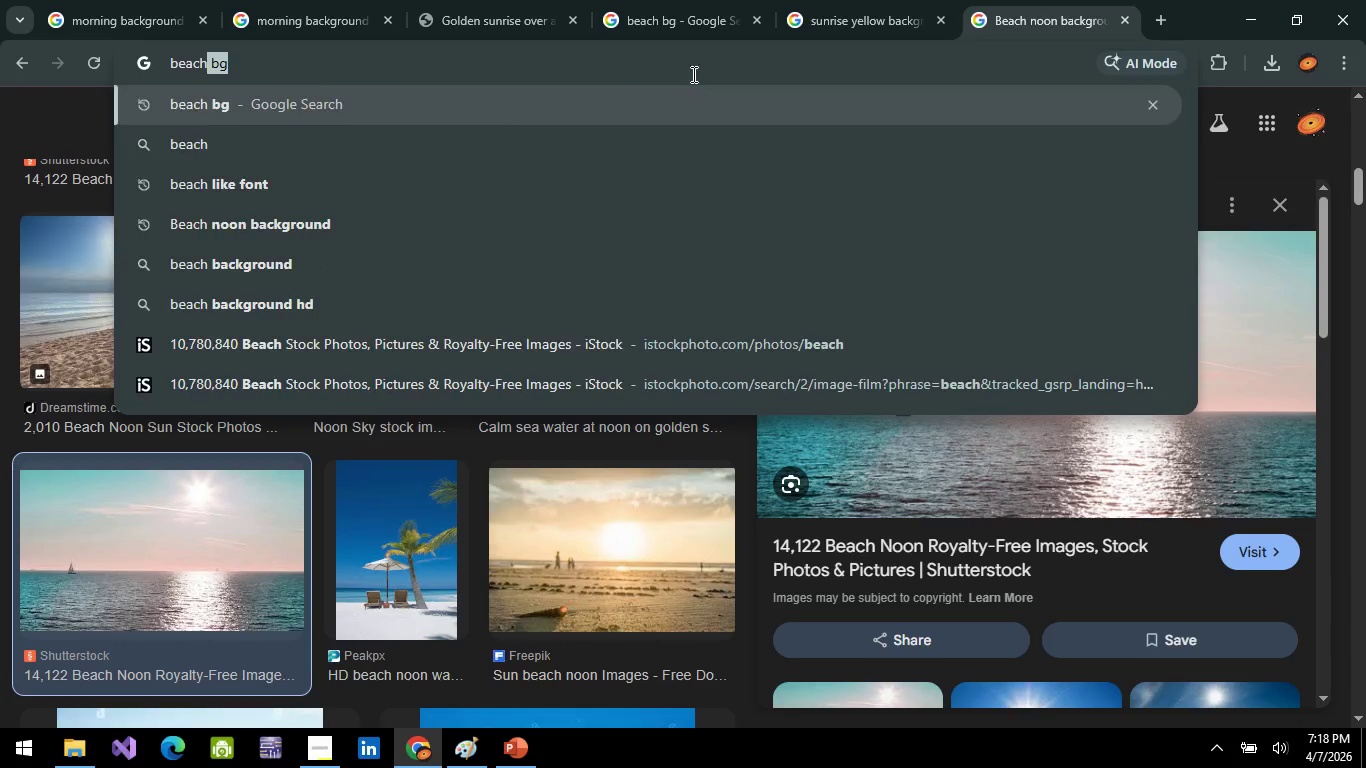 
key(Enter)
 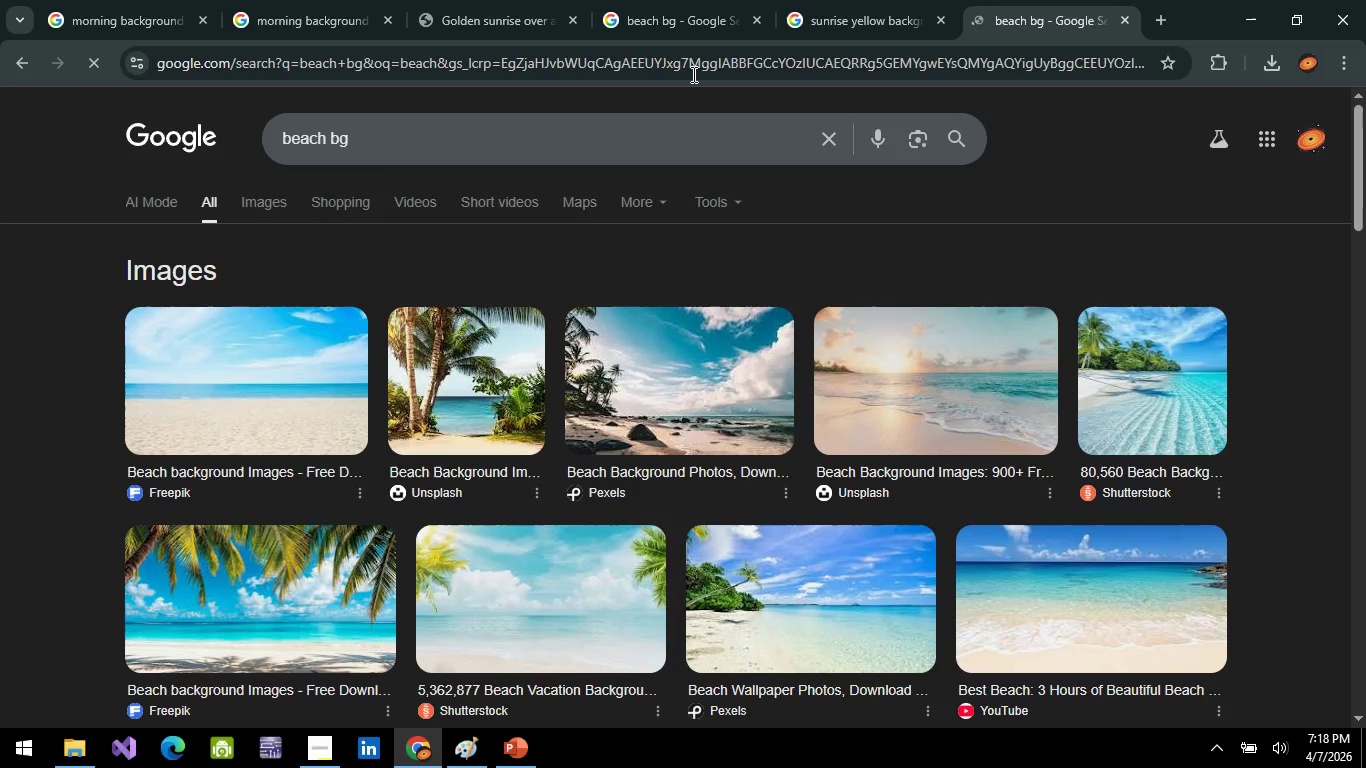 
key(Alt+AltLeft)
 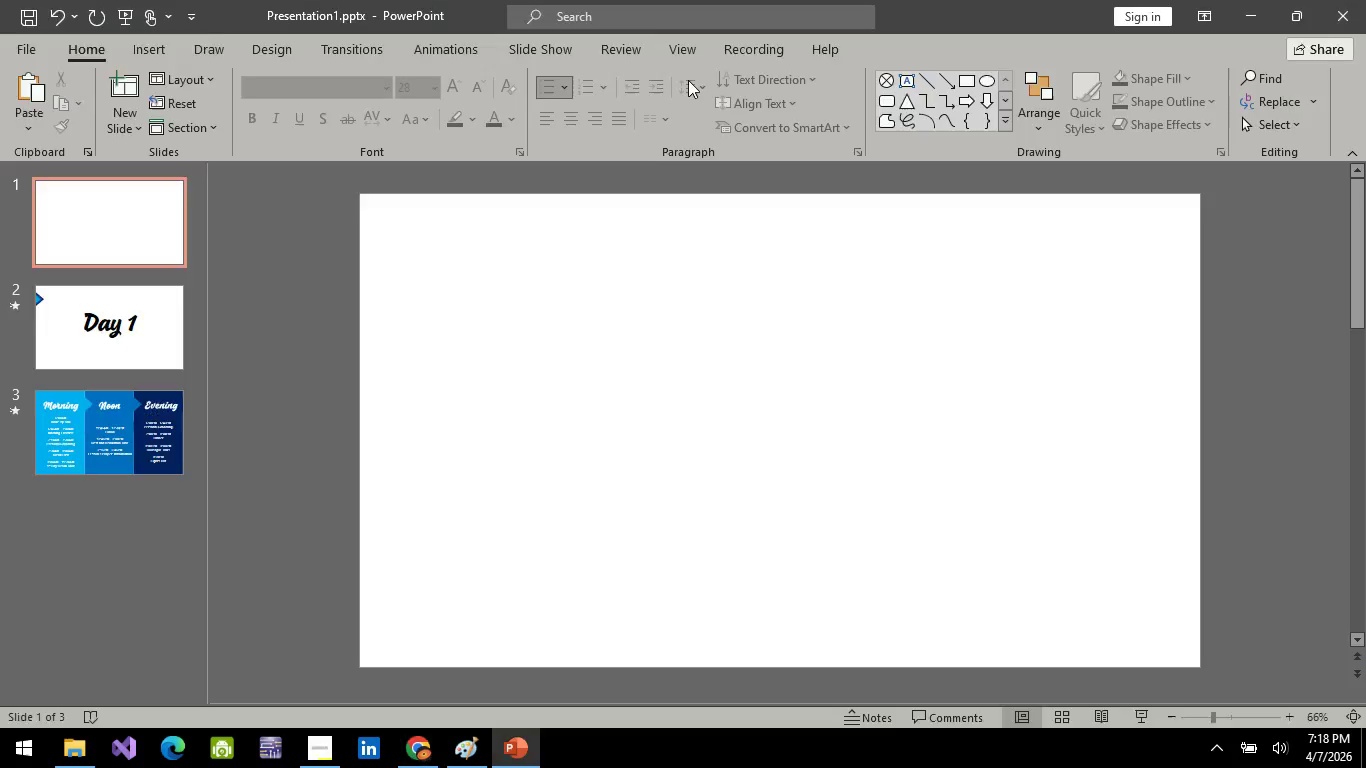 
key(Alt+Tab)
 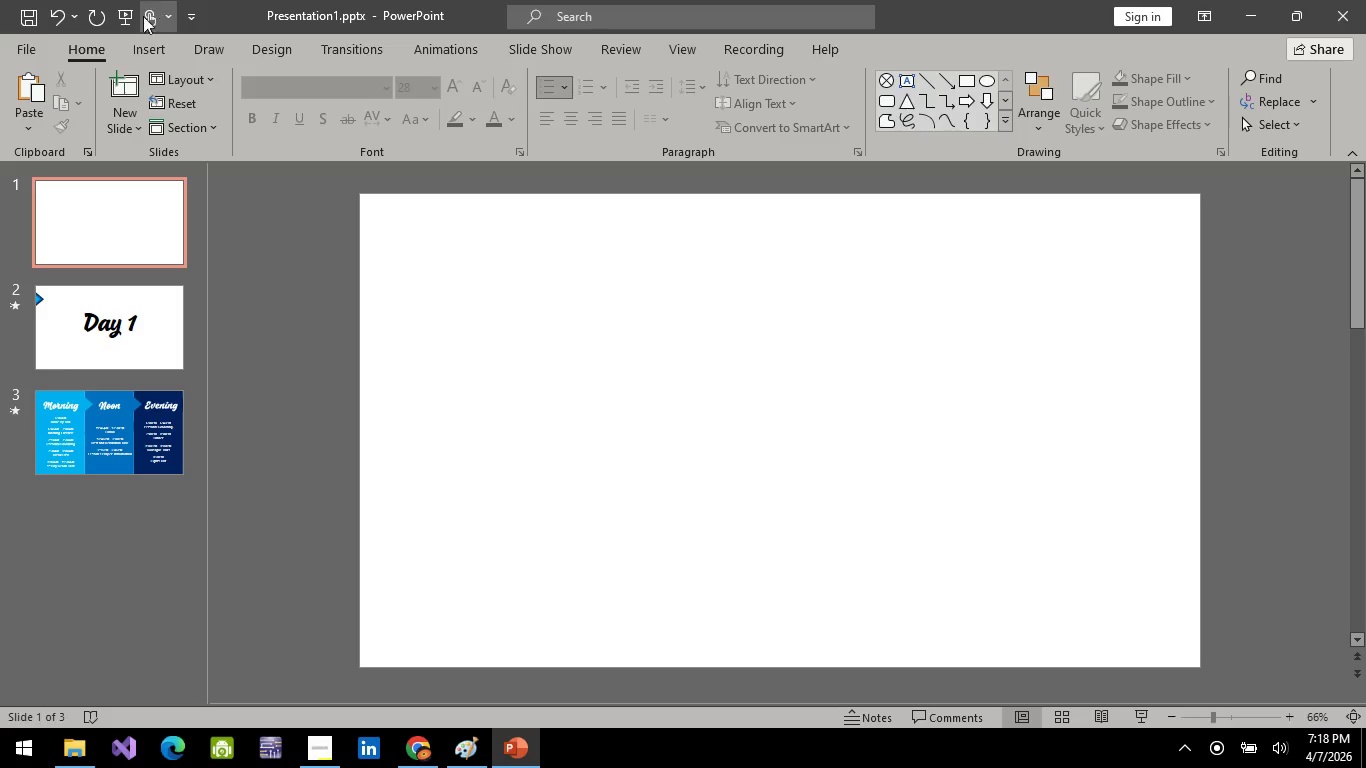 
left_click([151, 54])
 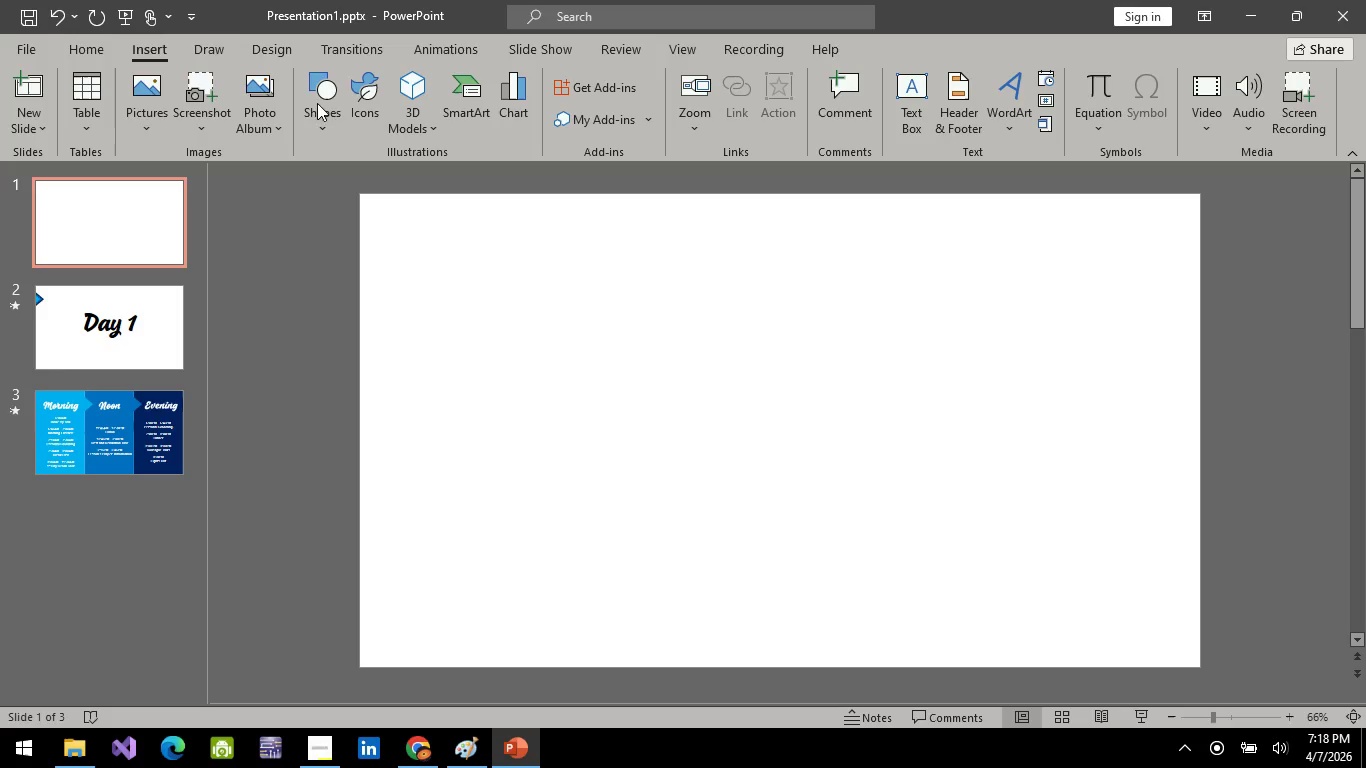 
left_click([316, 102])
 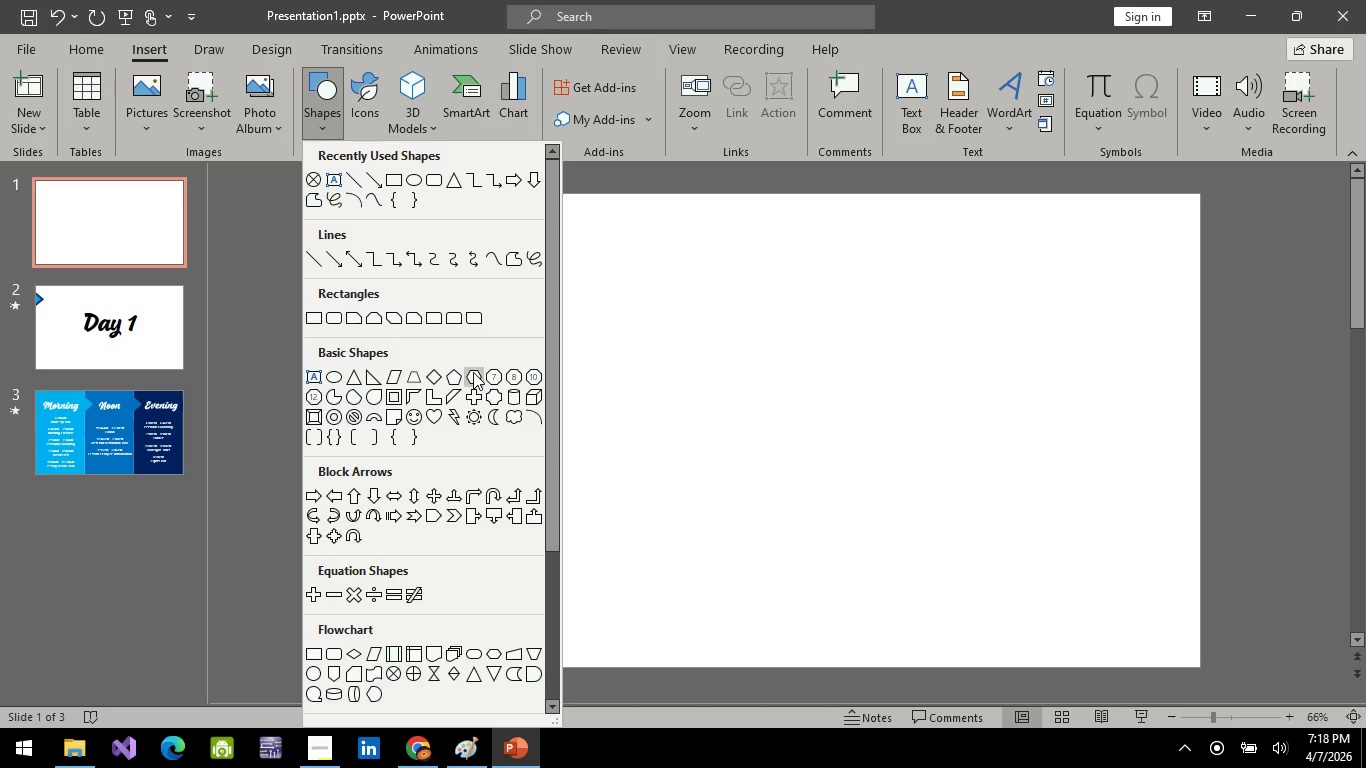 
mouse_move([367, 550])
 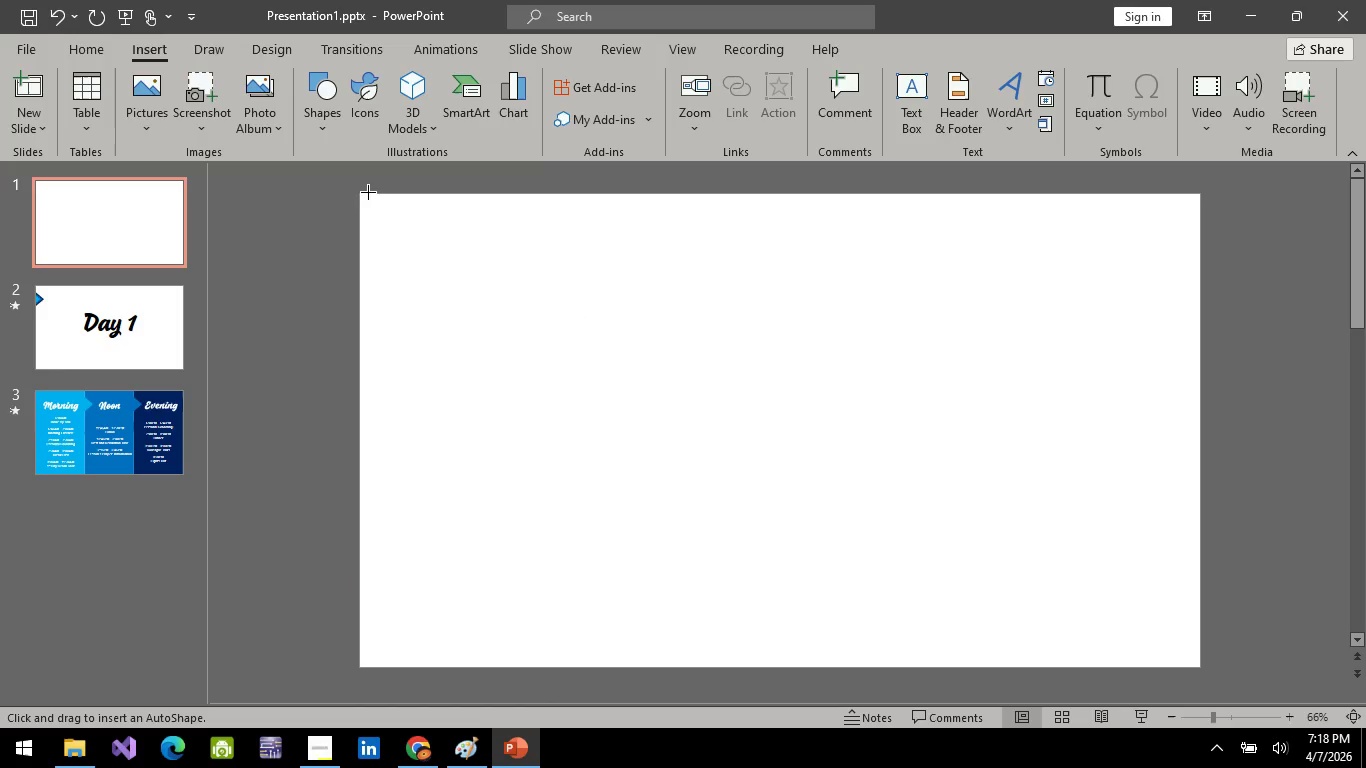 
wait(6.07)
 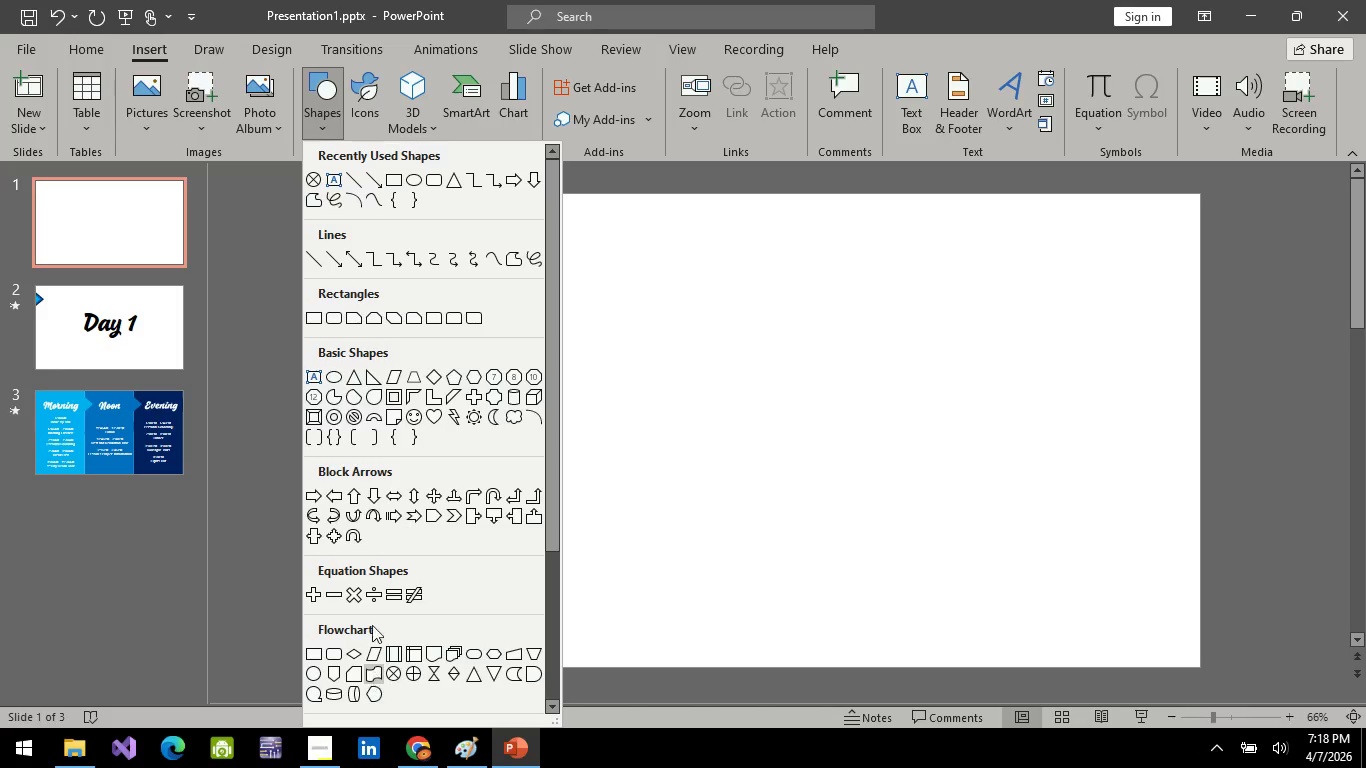 
left_click_drag(start_coordinate=[359, 195], to_coordinate=[1193, 663])
 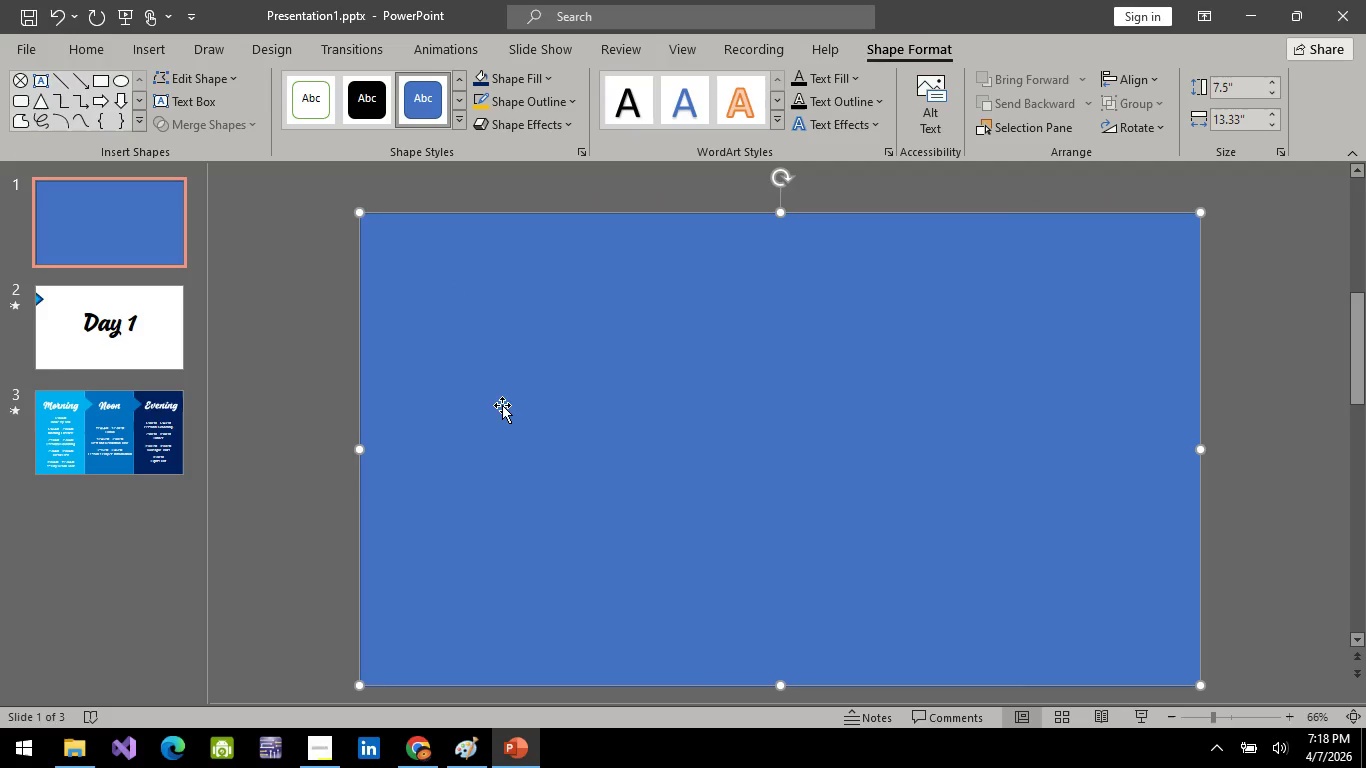 
right_click([505, 403])
 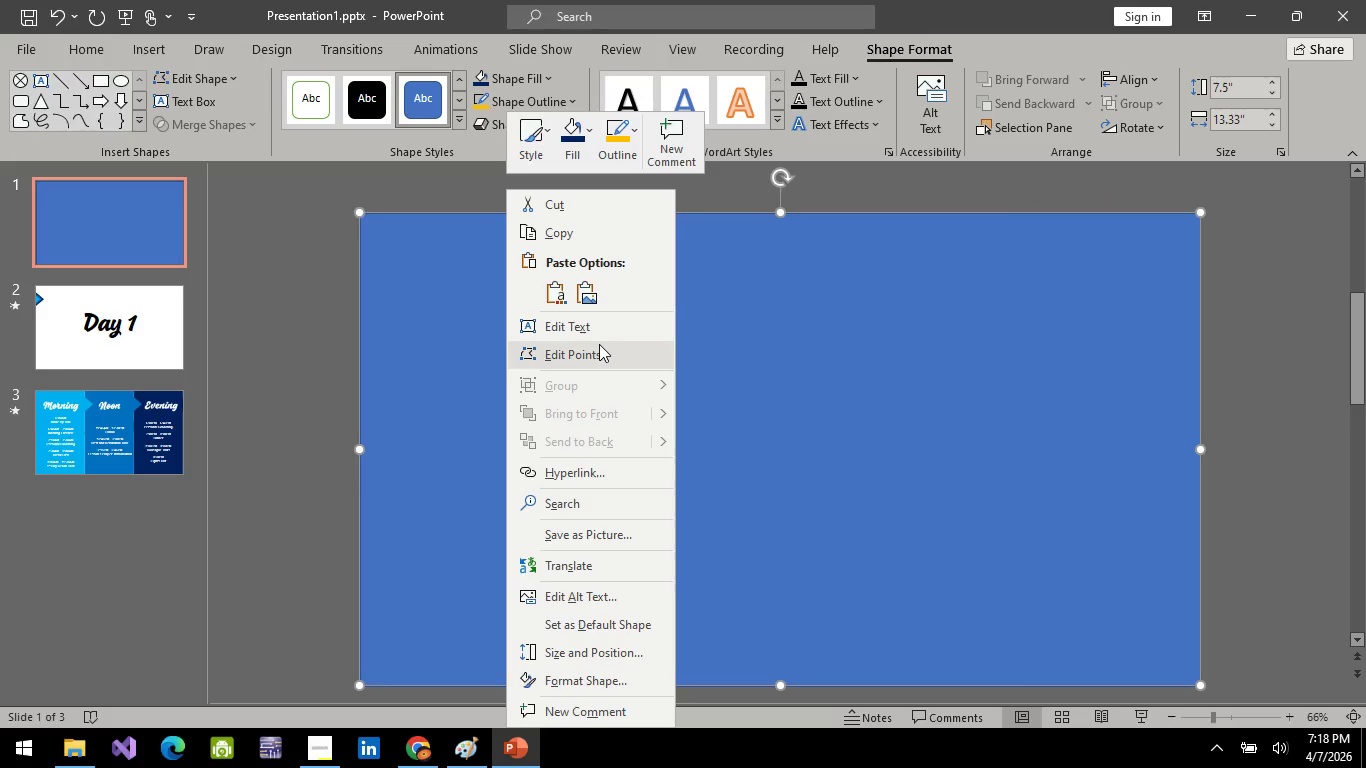 
left_click([599, 344])
 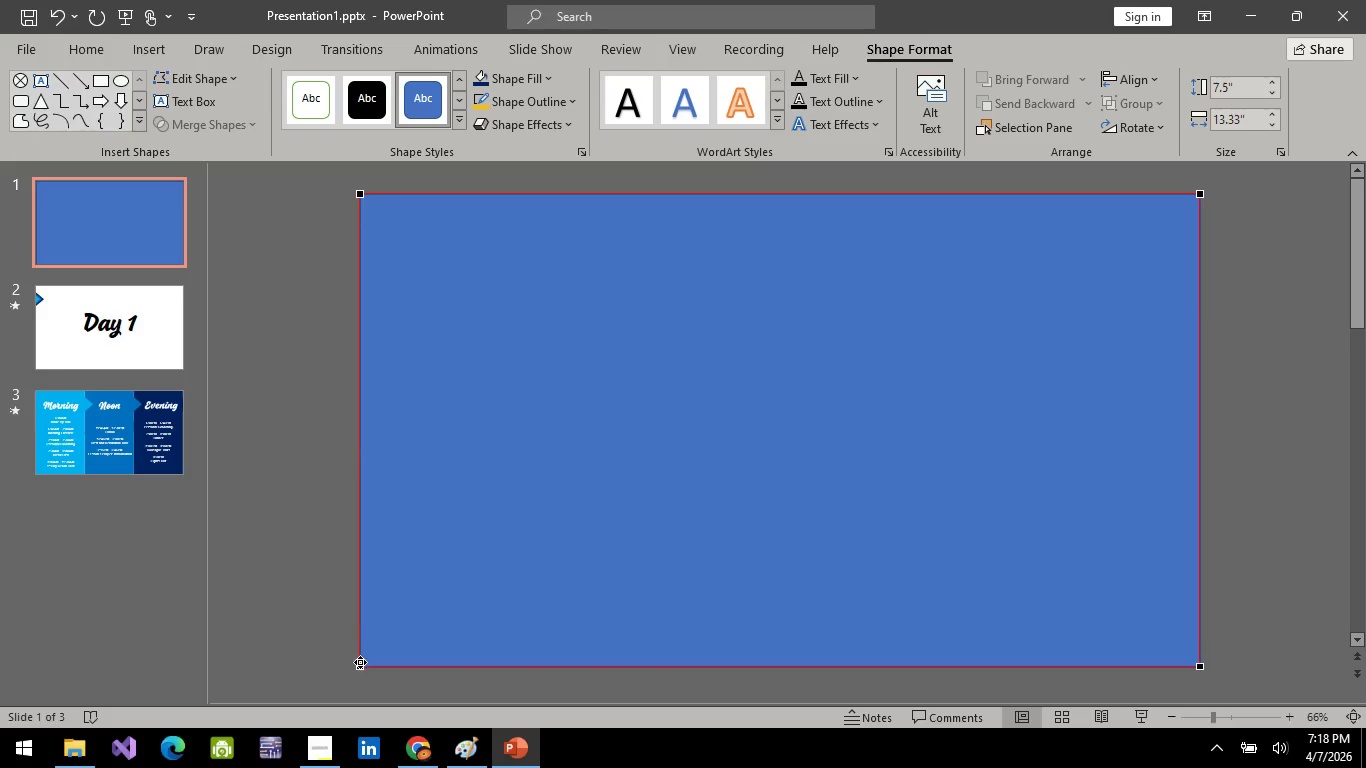 
left_click_drag(start_coordinate=[360, 664], to_coordinate=[362, 669])
 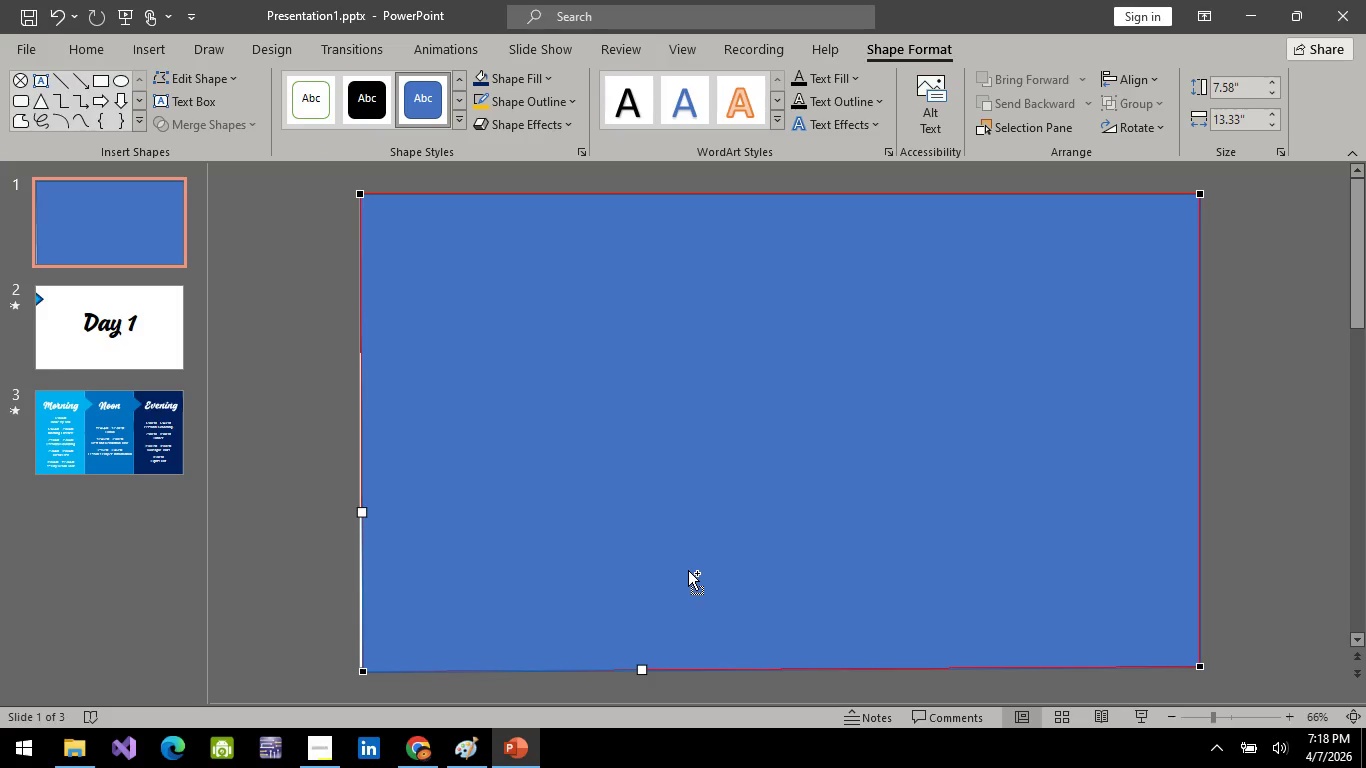 
key(Control+Z)
 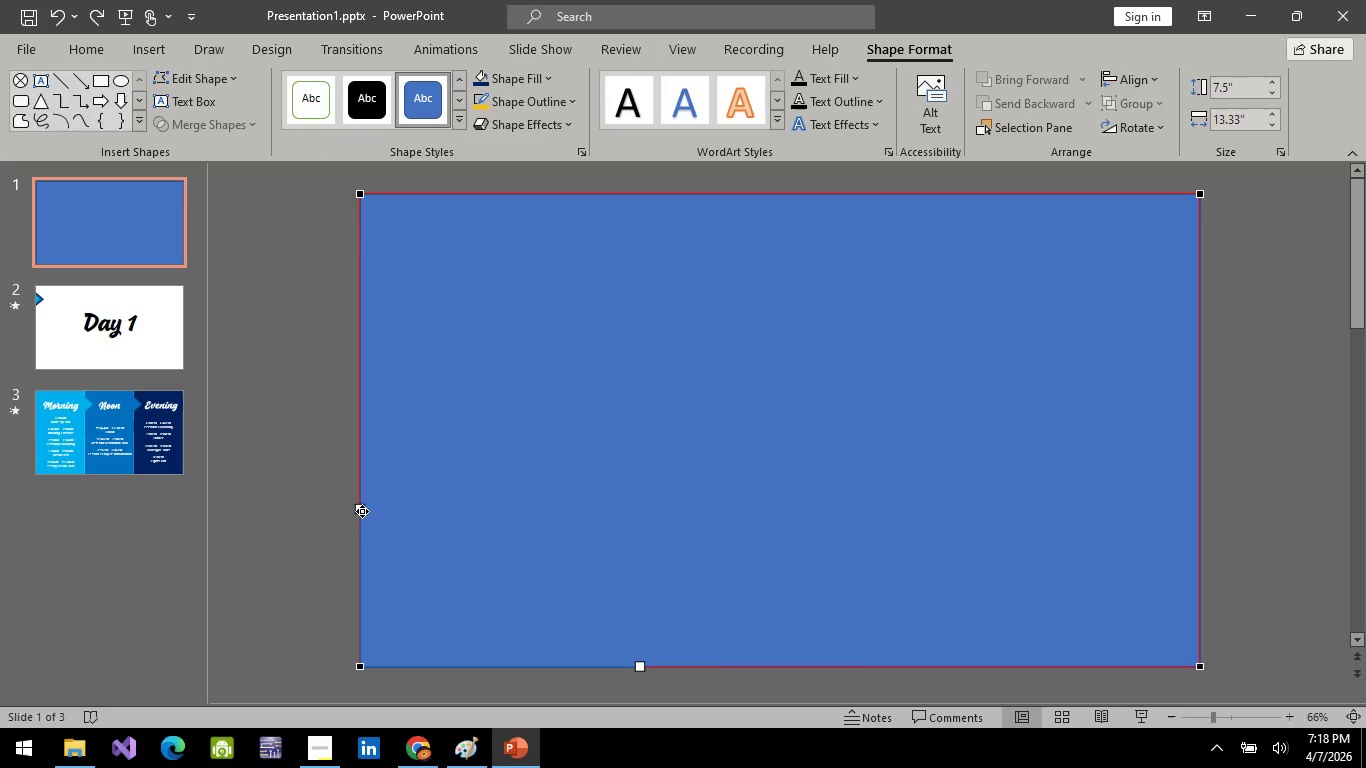 
left_click_drag(start_coordinate=[362, 511], to_coordinate=[480, 565])
 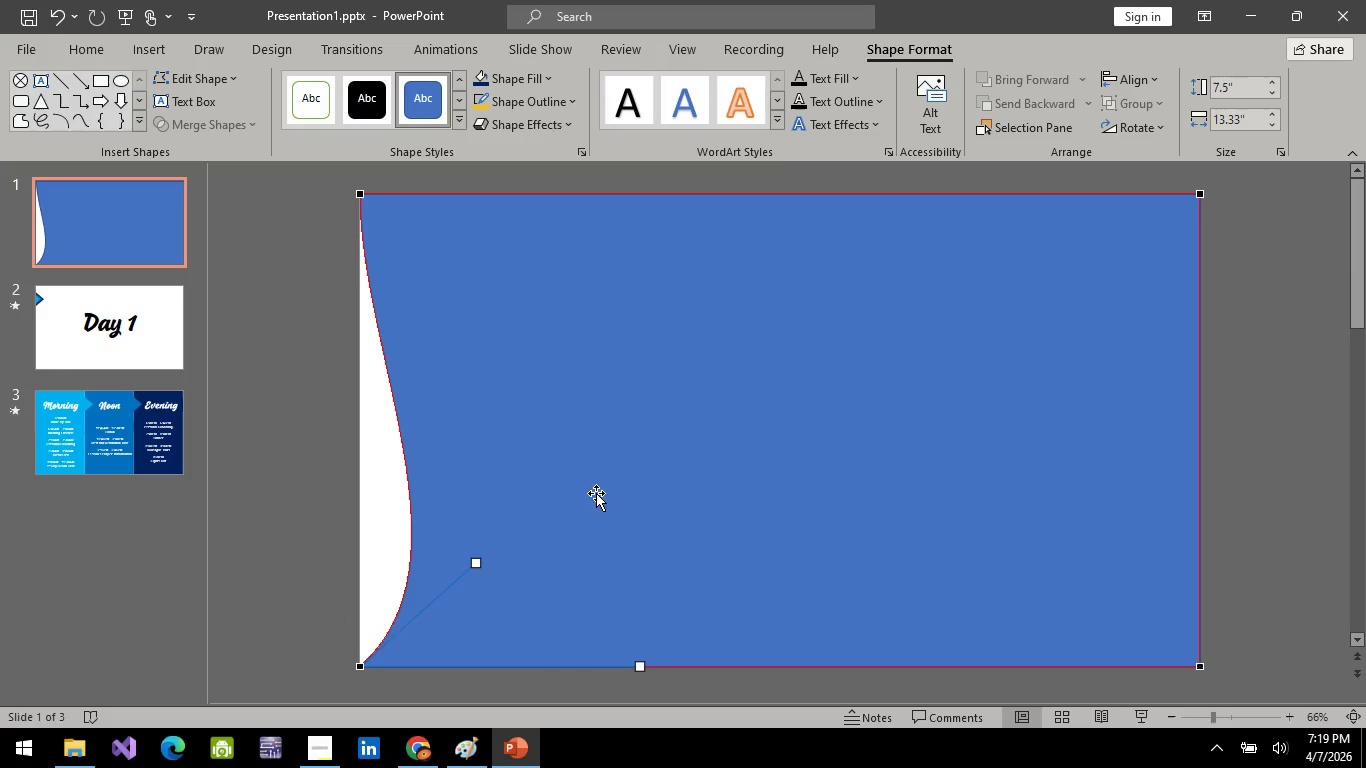 
left_click_drag(start_coordinate=[596, 493], to_coordinate=[746, 487])
 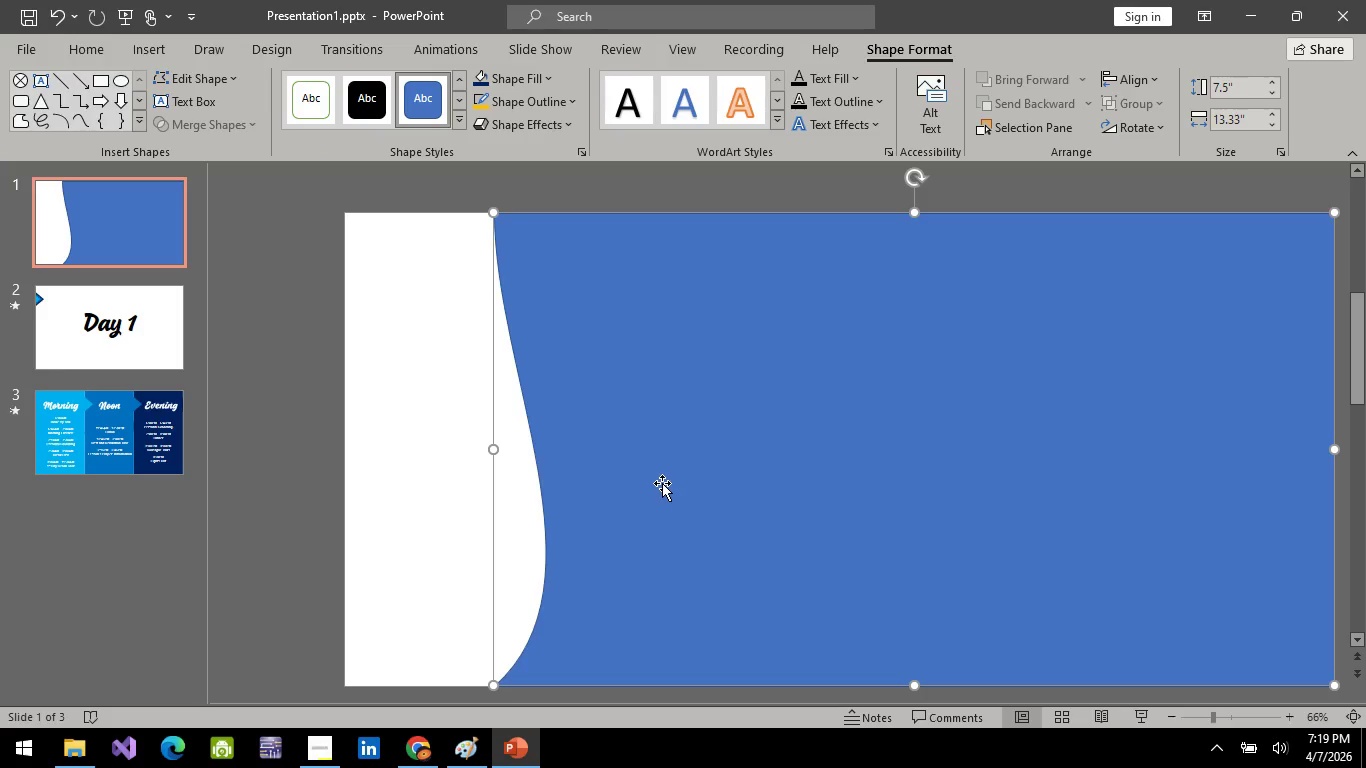 
left_click_drag(start_coordinate=[680, 479], to_coordinate=[793, 463])
 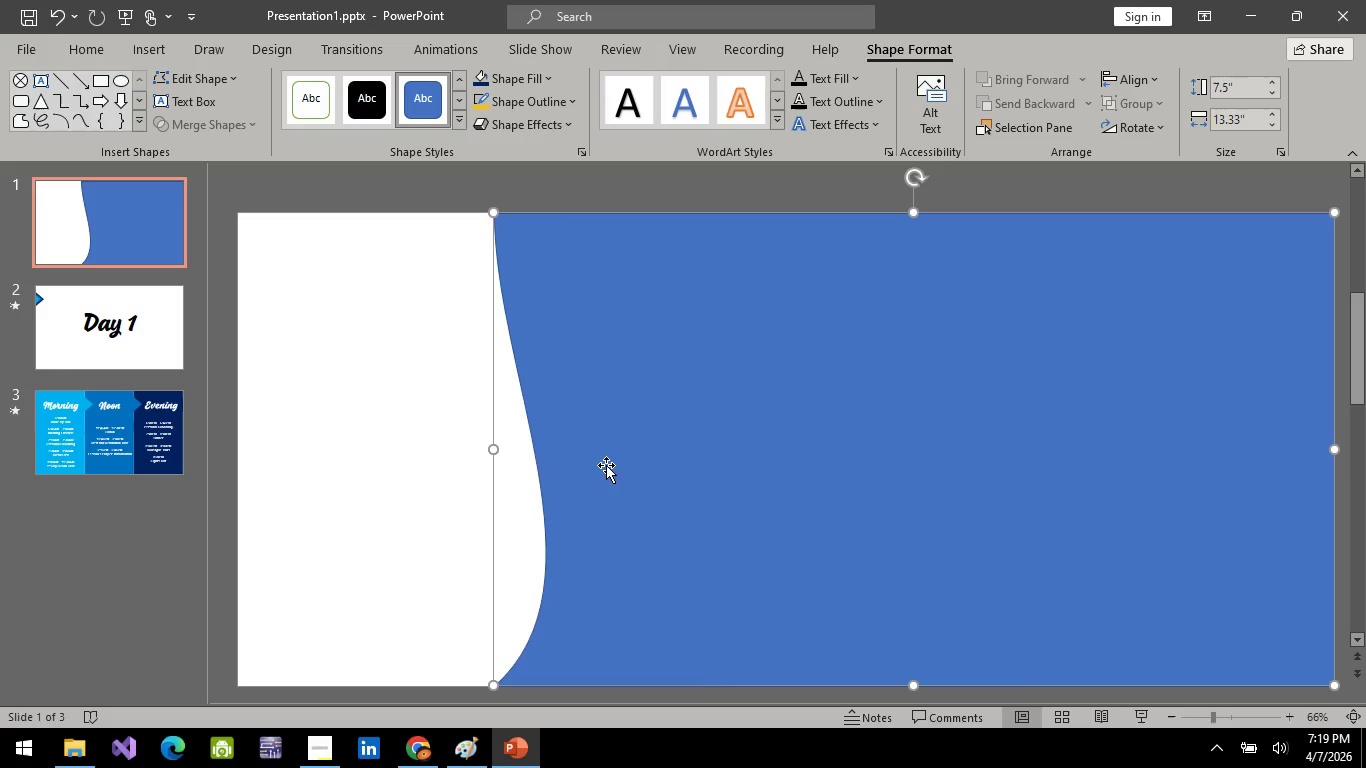 
left_click([606, 464])
 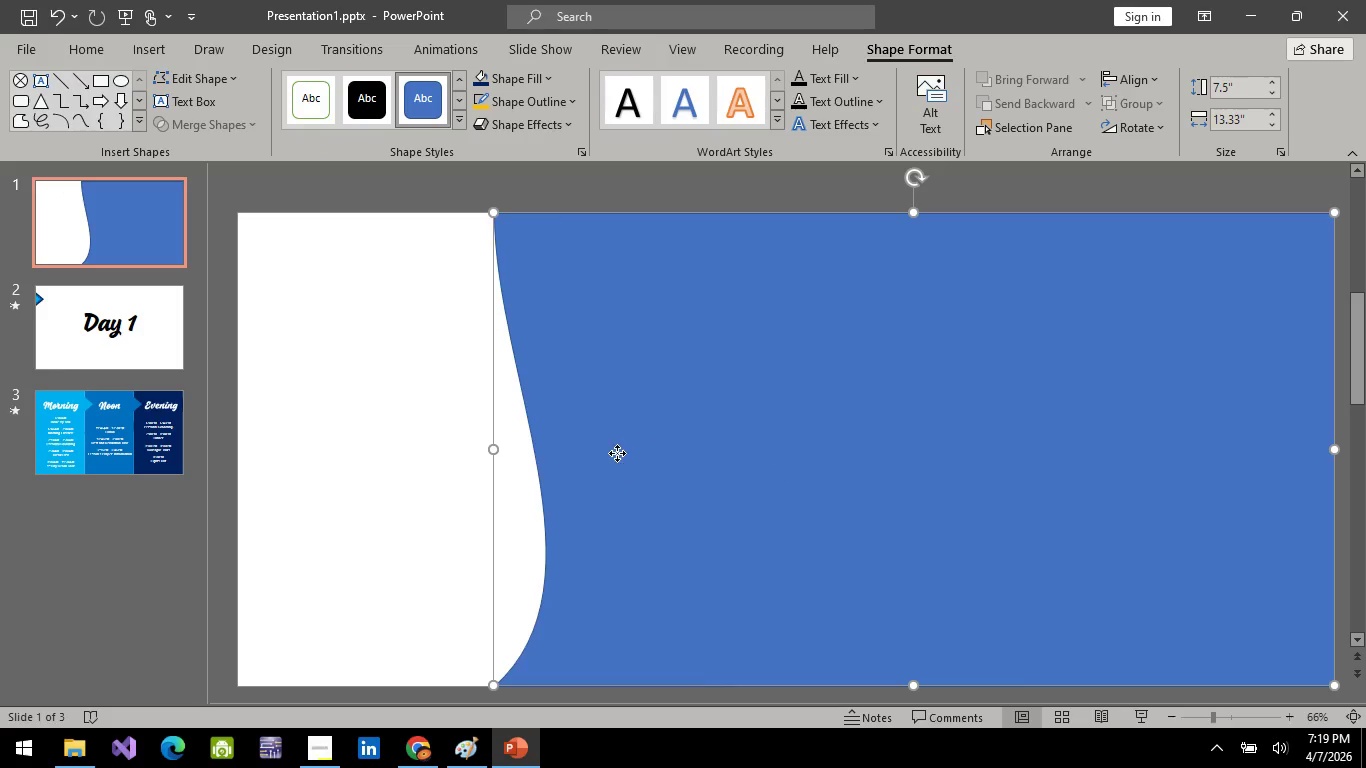 
right_click([617, 453])
 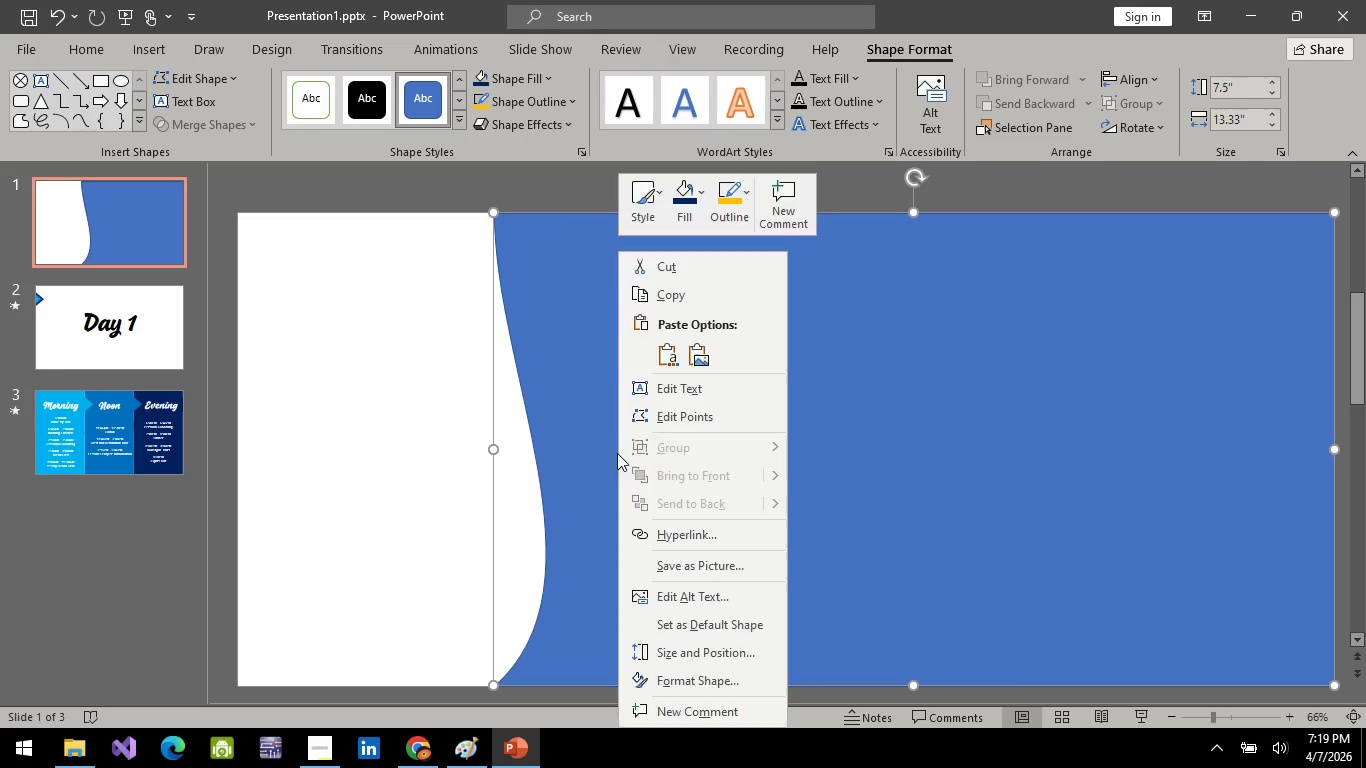 
mouse_move([708, 407])
 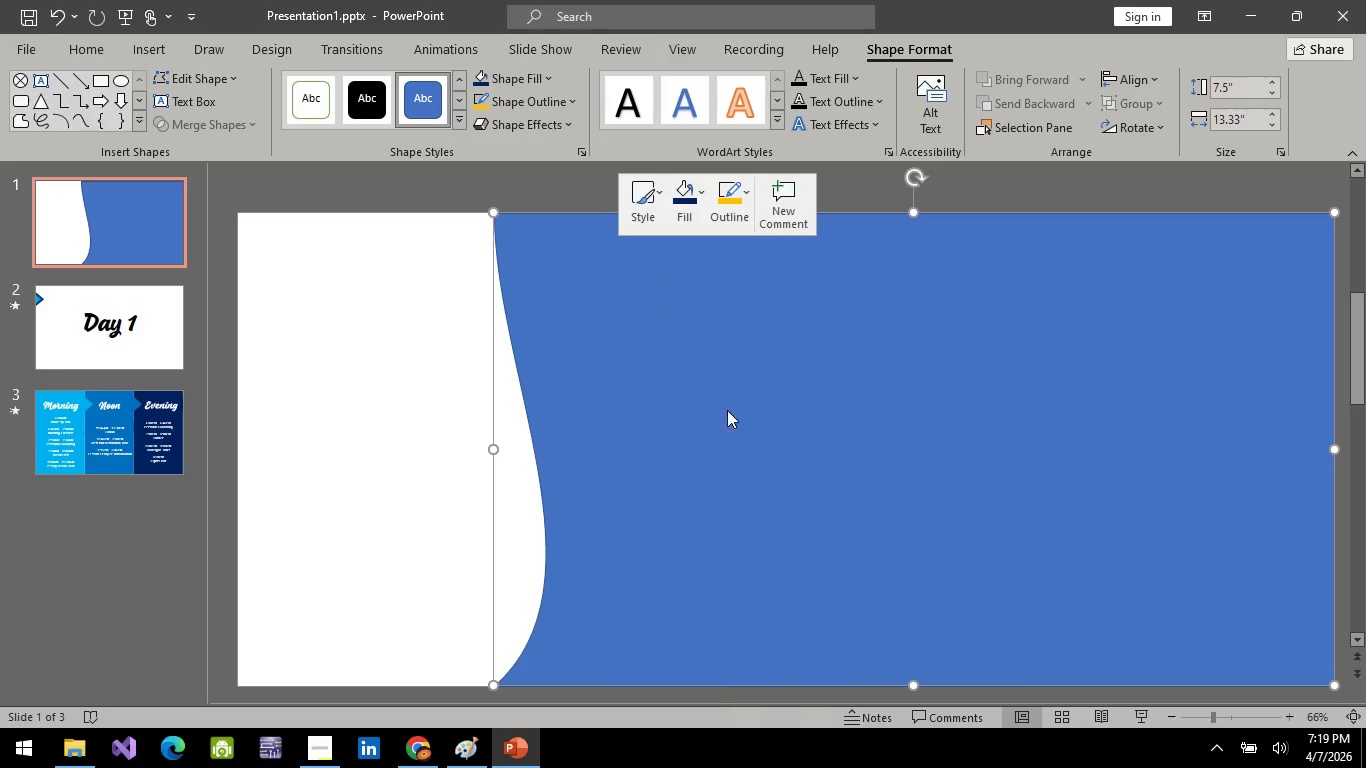 
left_click([727, 410])
 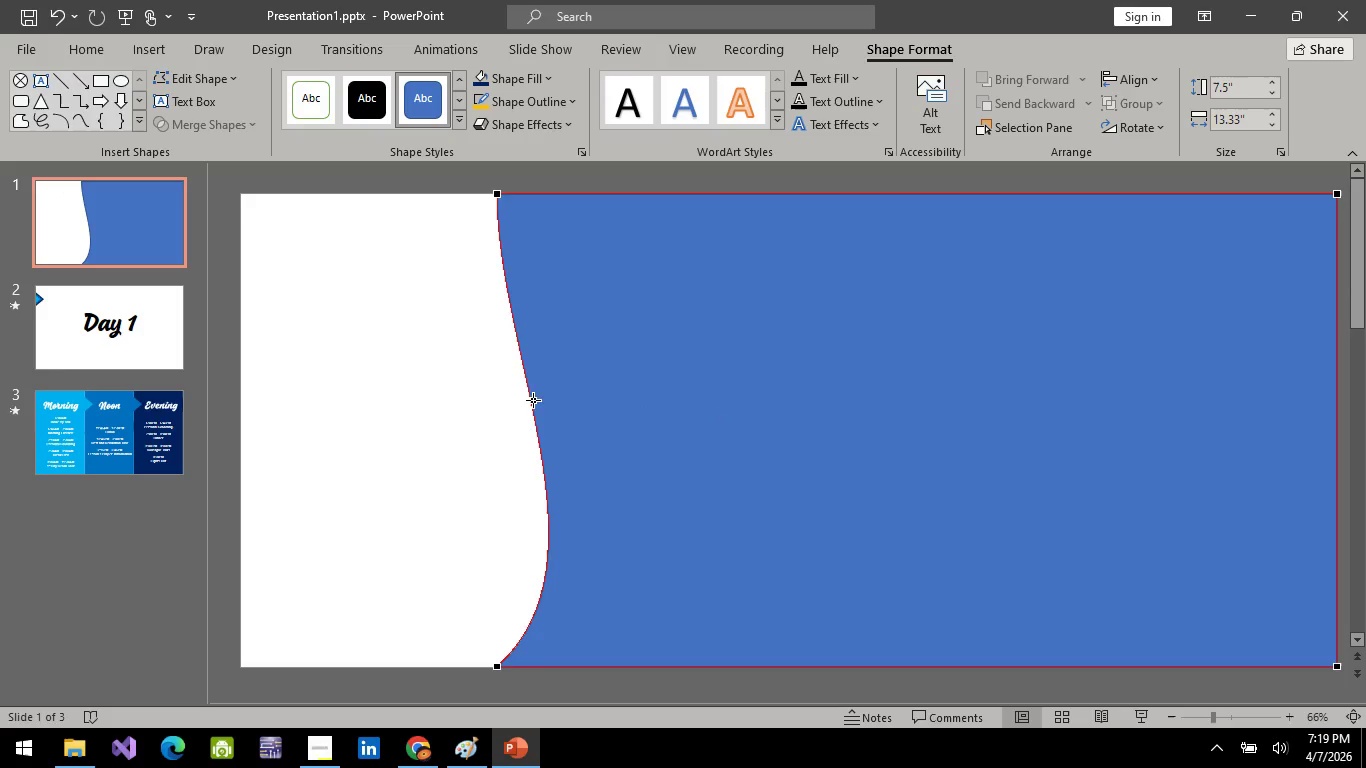 
left_click([533, 399])
 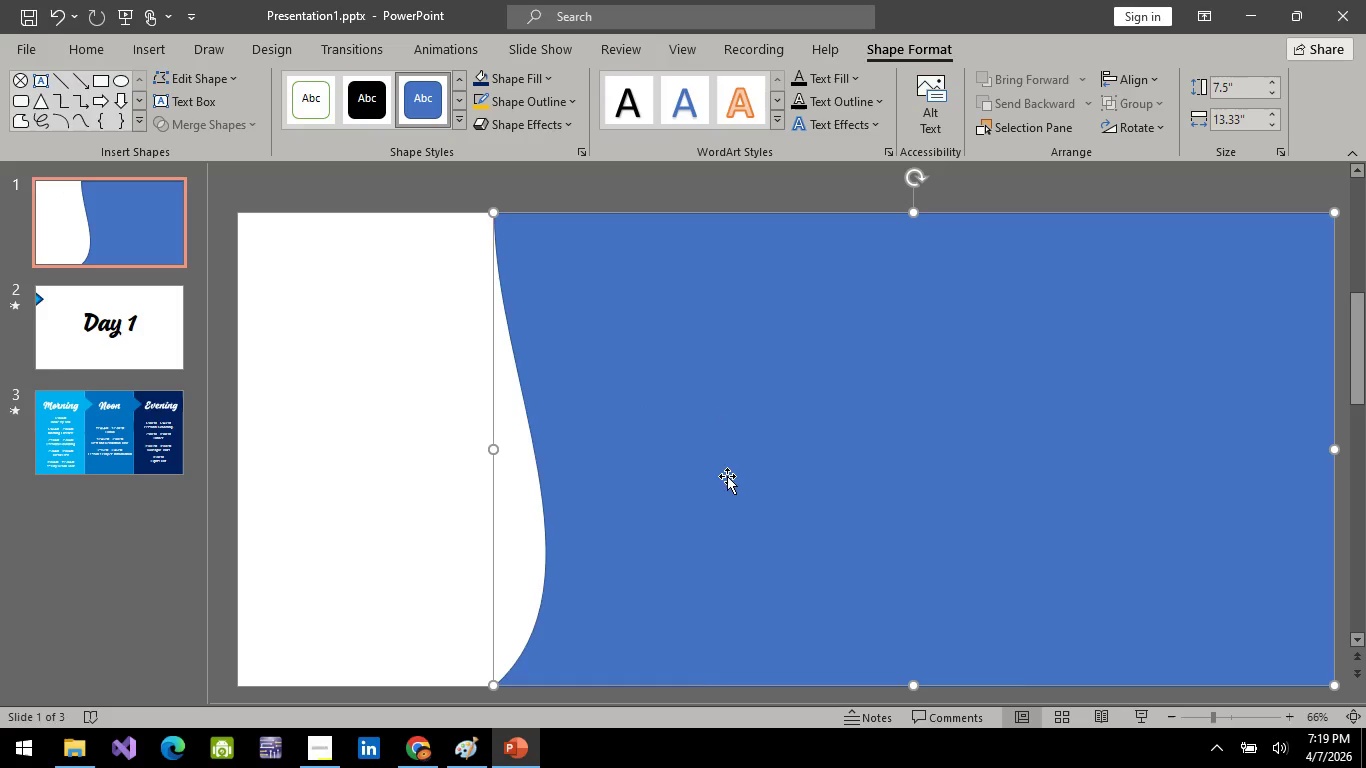 
left_click([727, 476])
 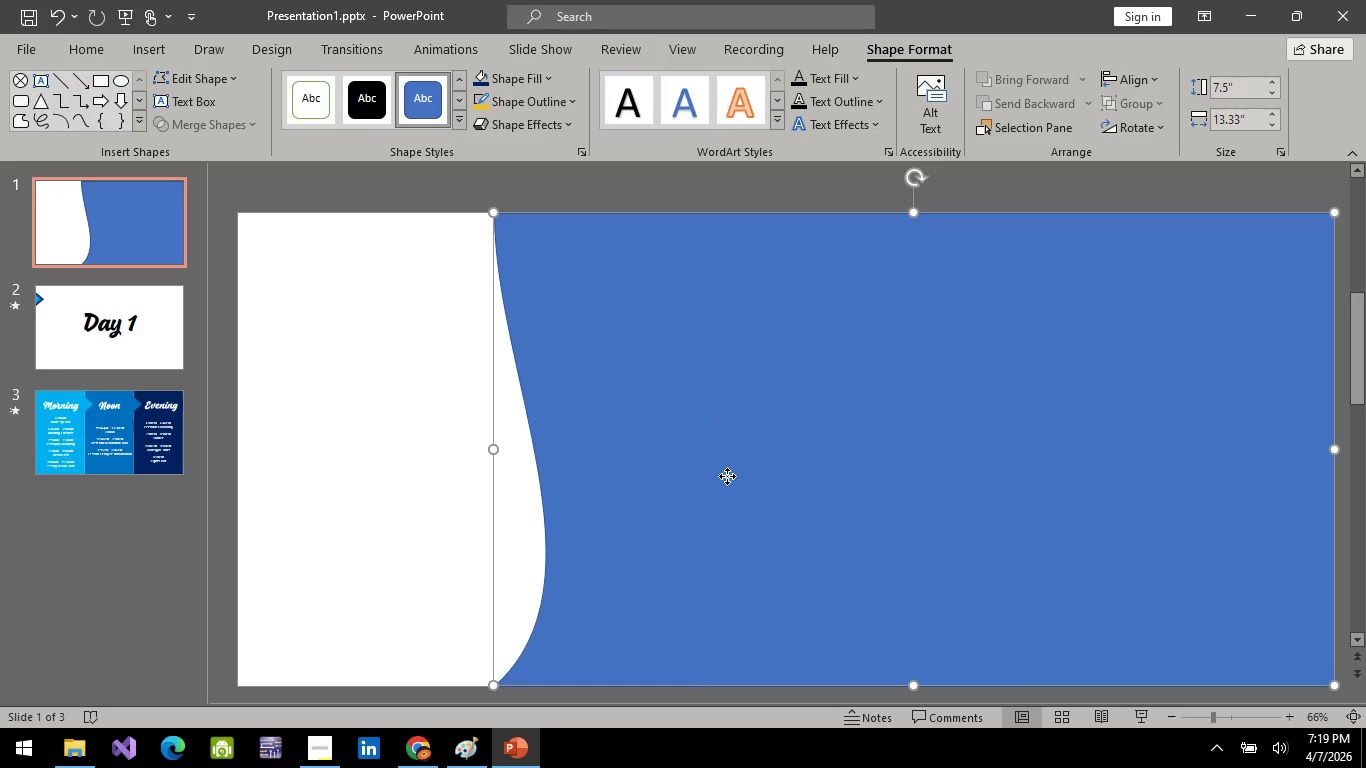 
right_click([727, 476])
 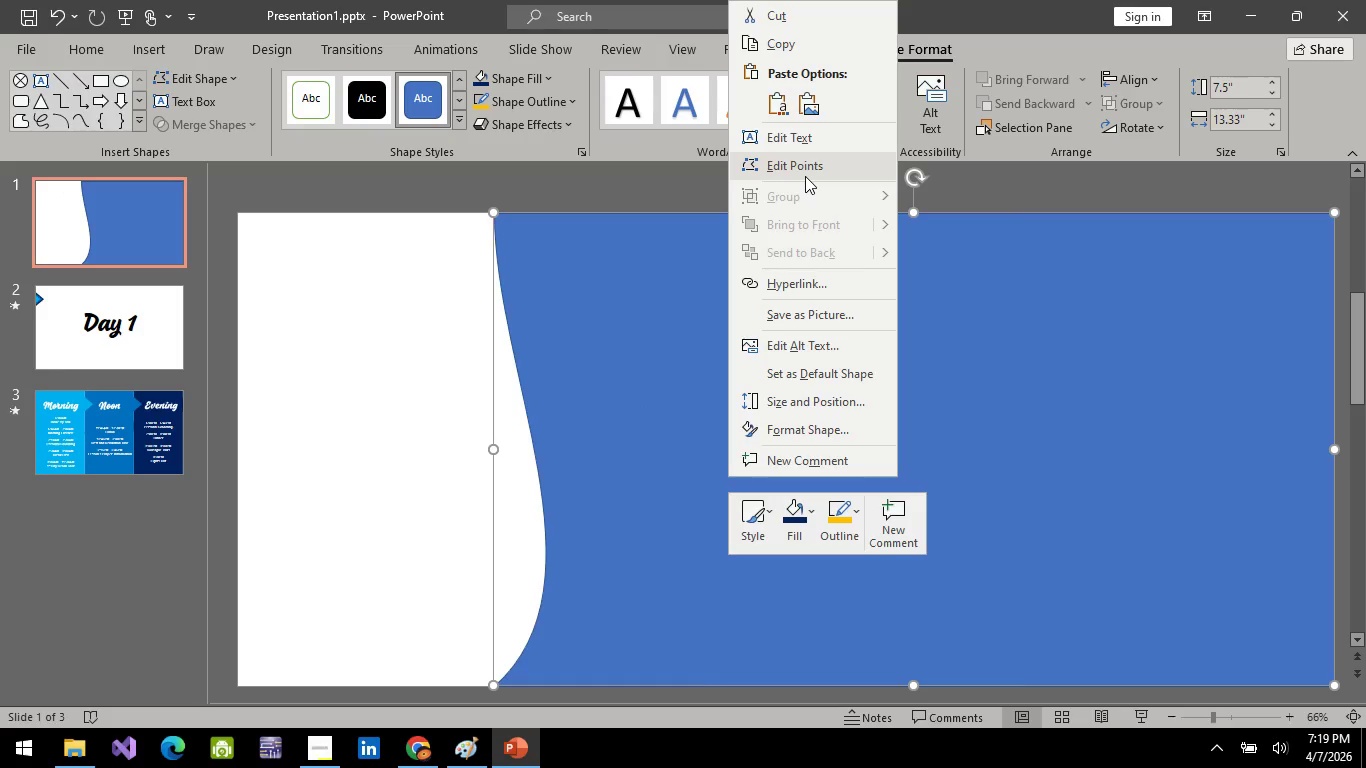 
left_click([805, 176])
 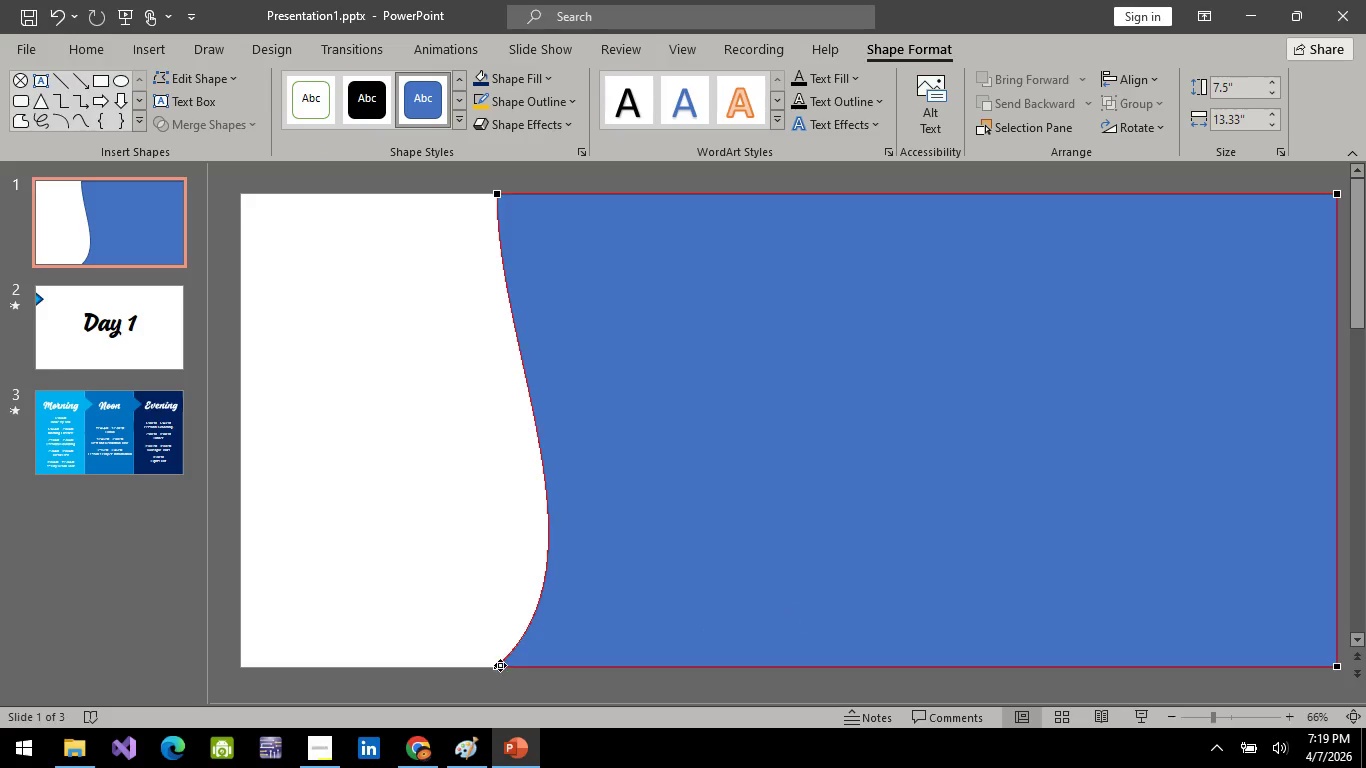 
left_click_drag(start_coordinate=[500, 667], to_coordinate=[664, 589])
 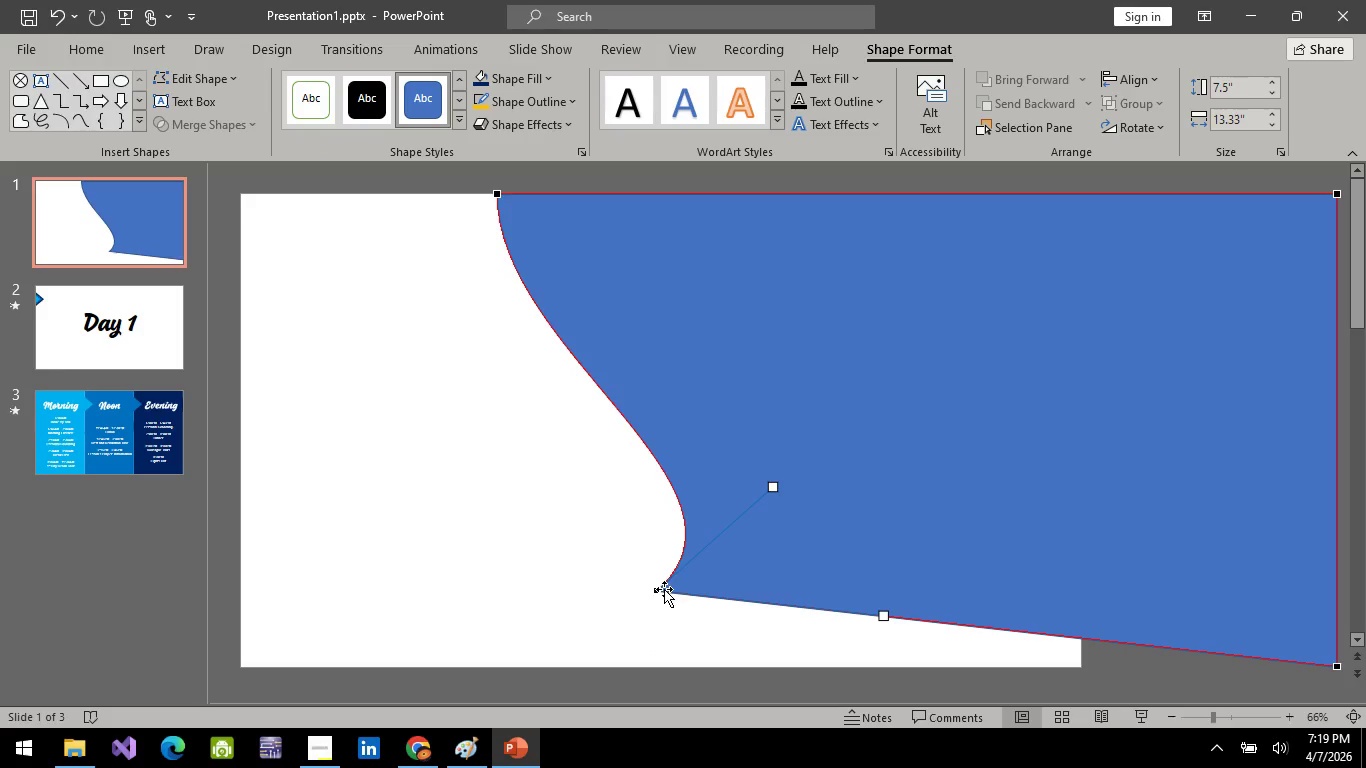 
key(Control+Z)
 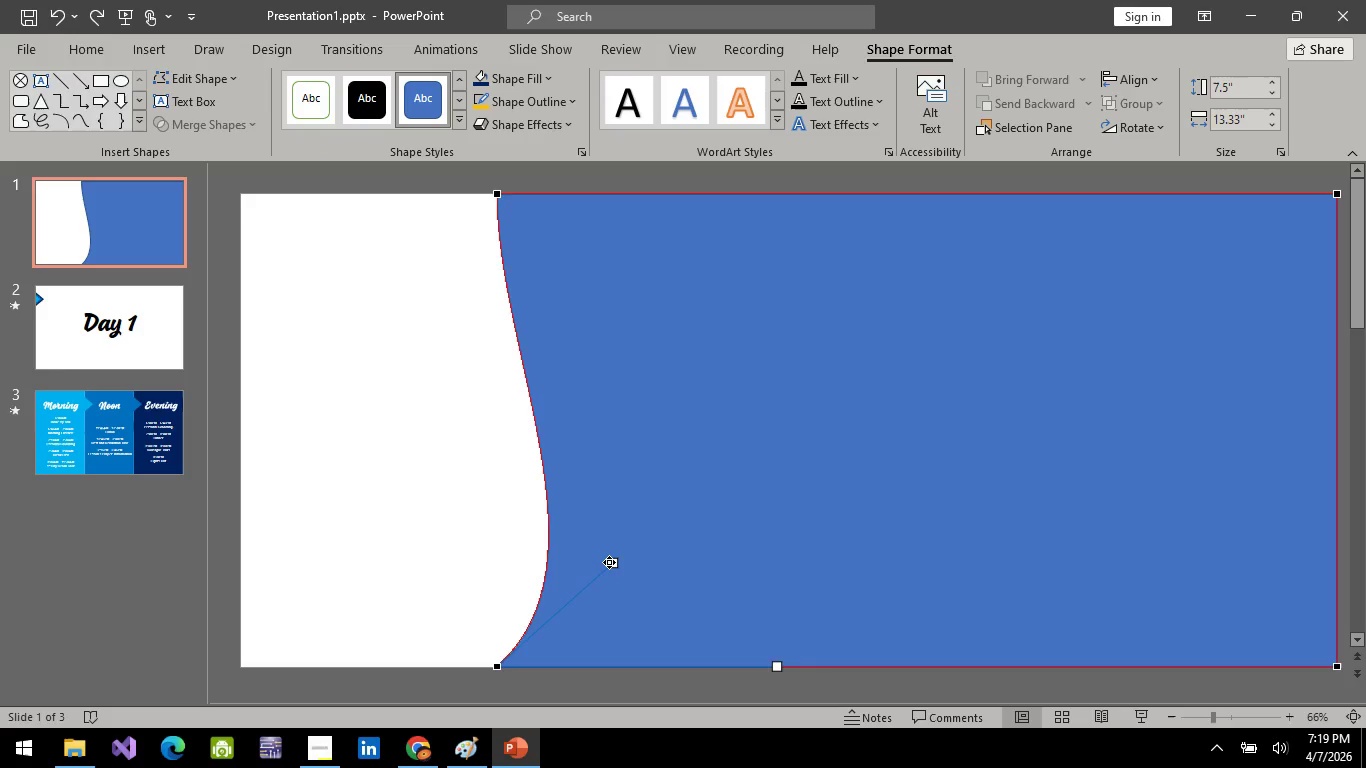 
left_click_drag(start_coordinate=[609, 562], to_coordinate=[640, 504])
 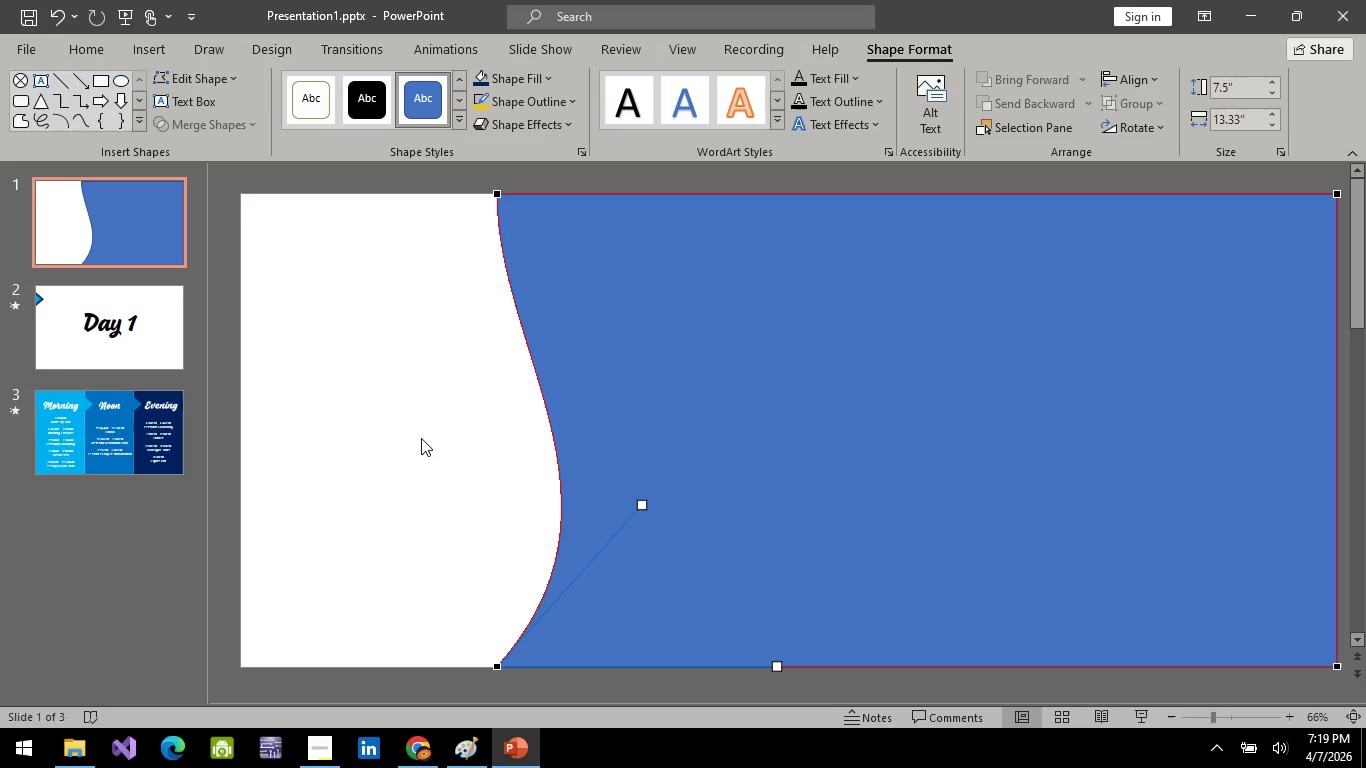 
wait(7.0)
 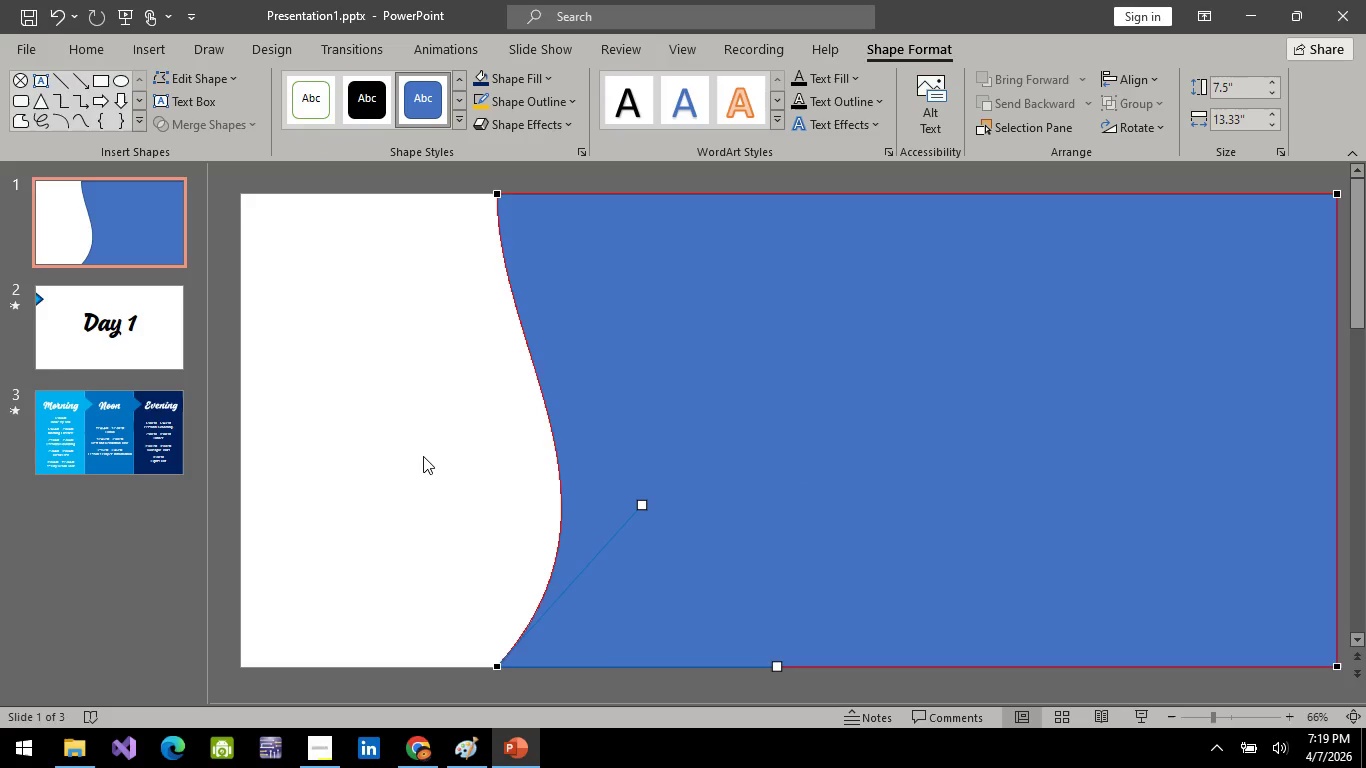 
left_click_drag(start_coordinate=[709, 410], to_coordinate=[869, 412])
 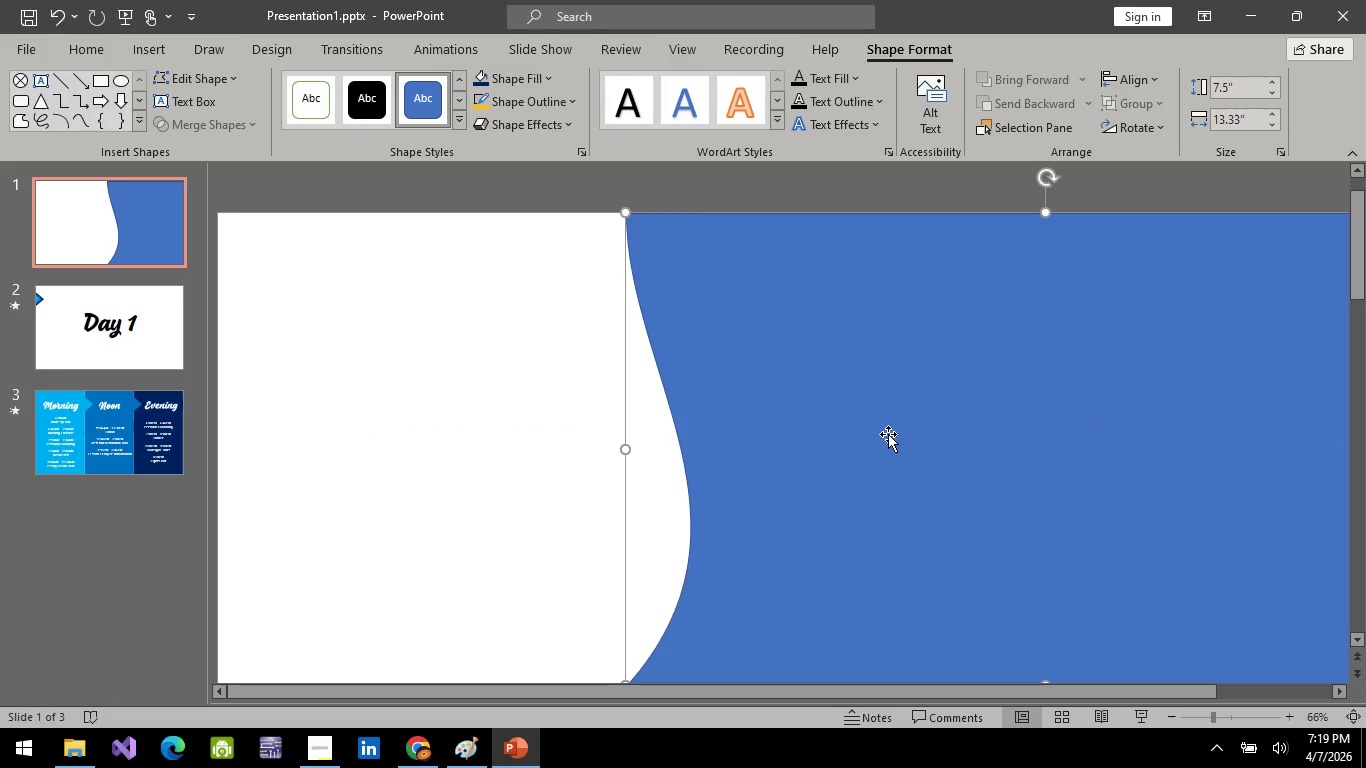 
key(Control+C)
 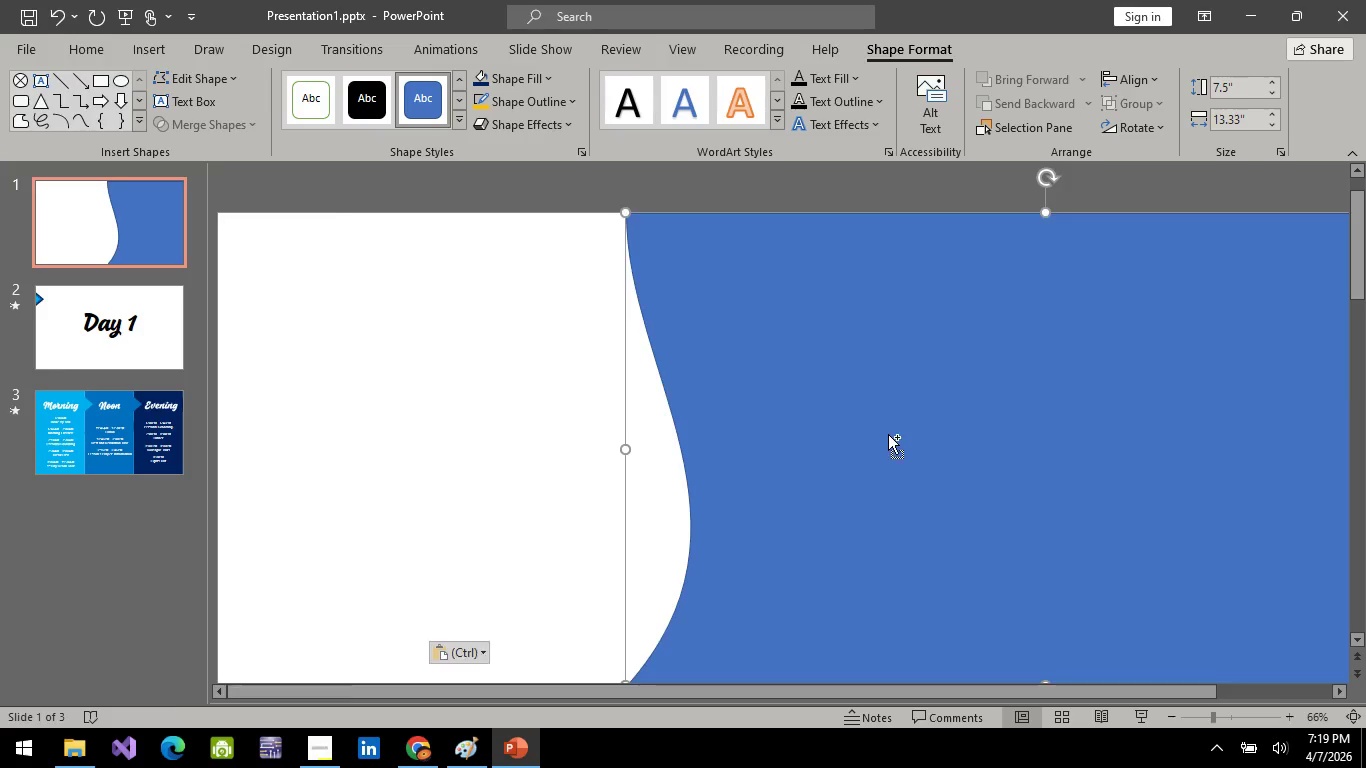 
key(Control+V)
 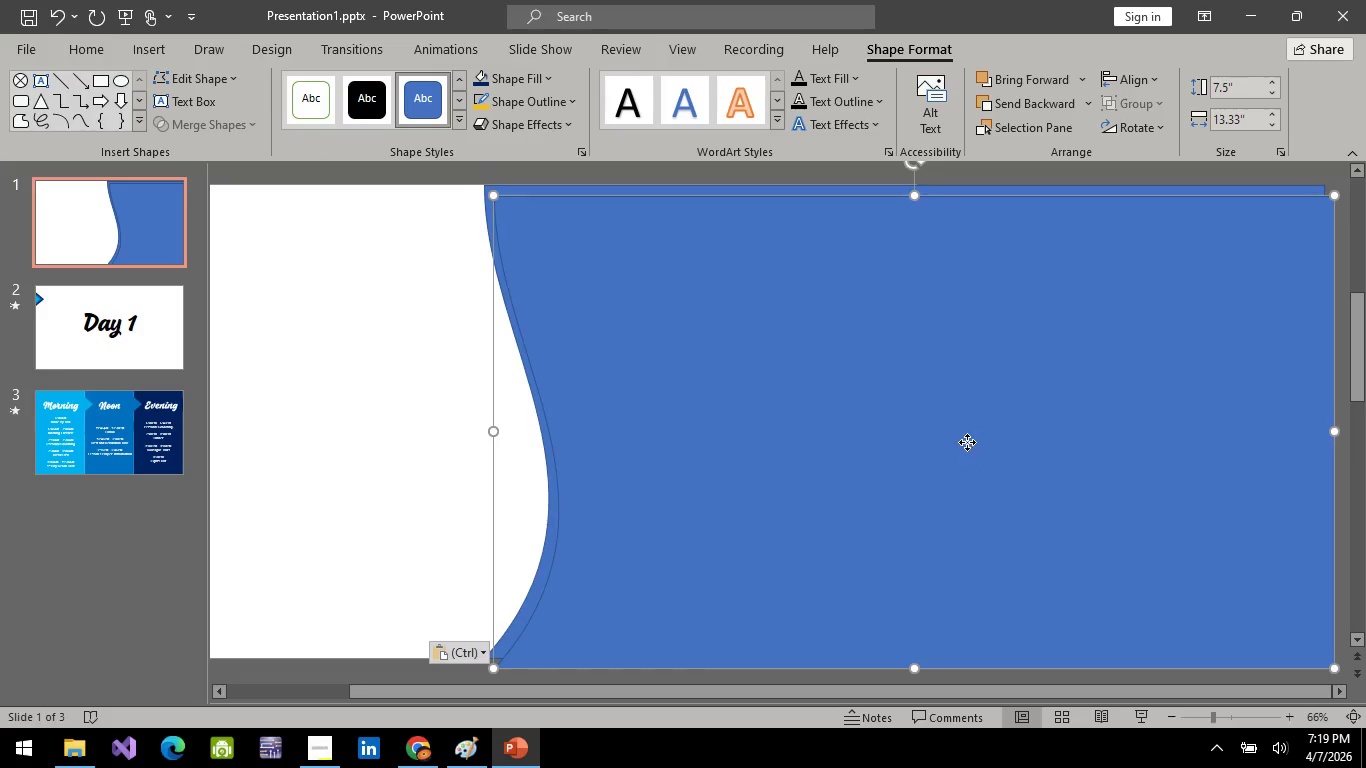 
left_click_drag(start_coordinate=[974, 442], to_coordinate=[781, 435])
 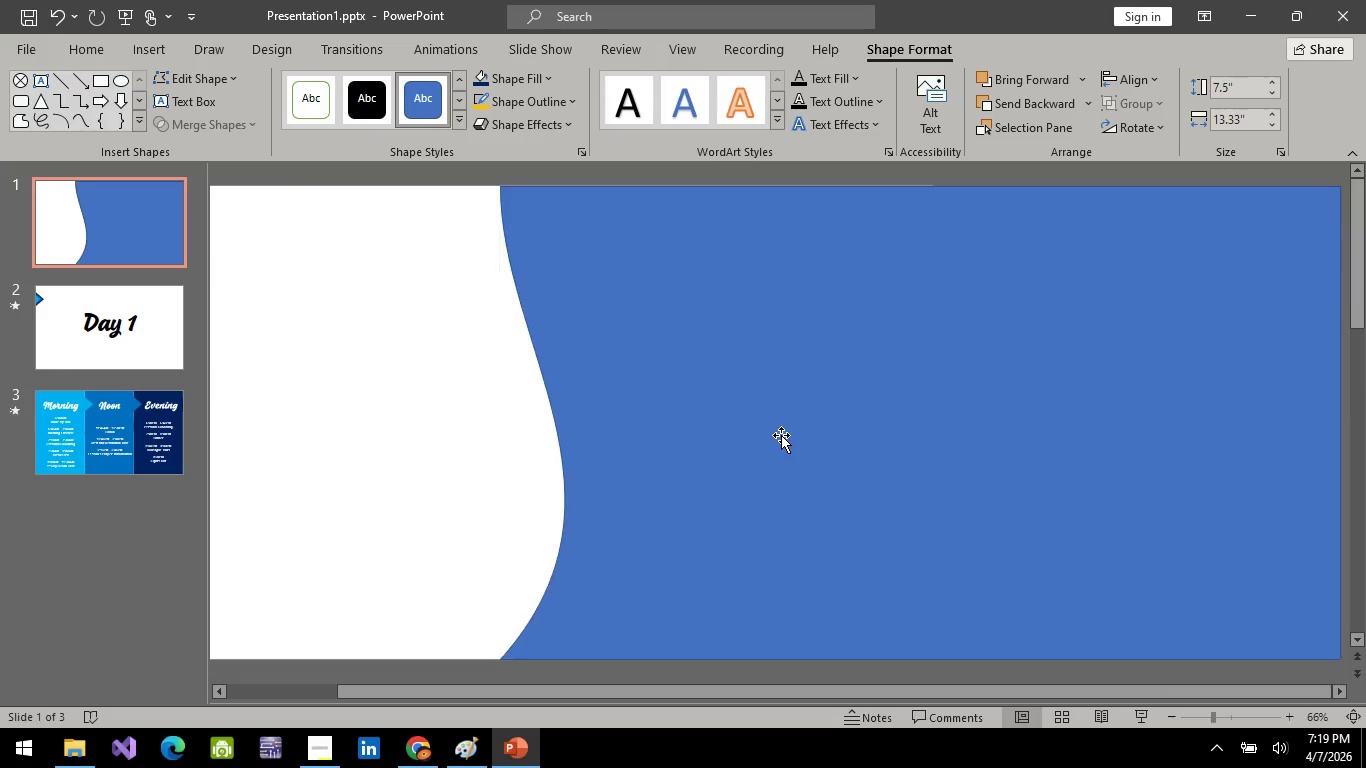 
key(Delete)
 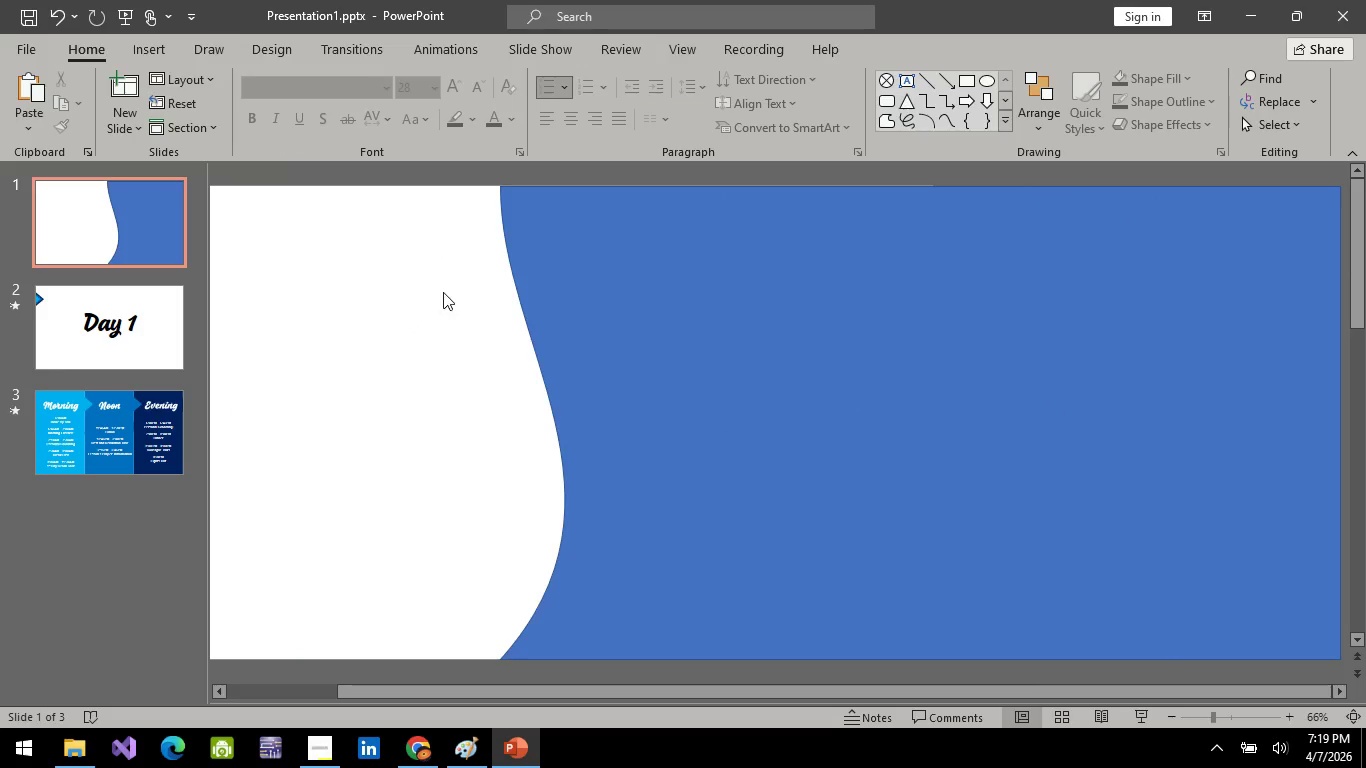 
left_click([724, 396])
 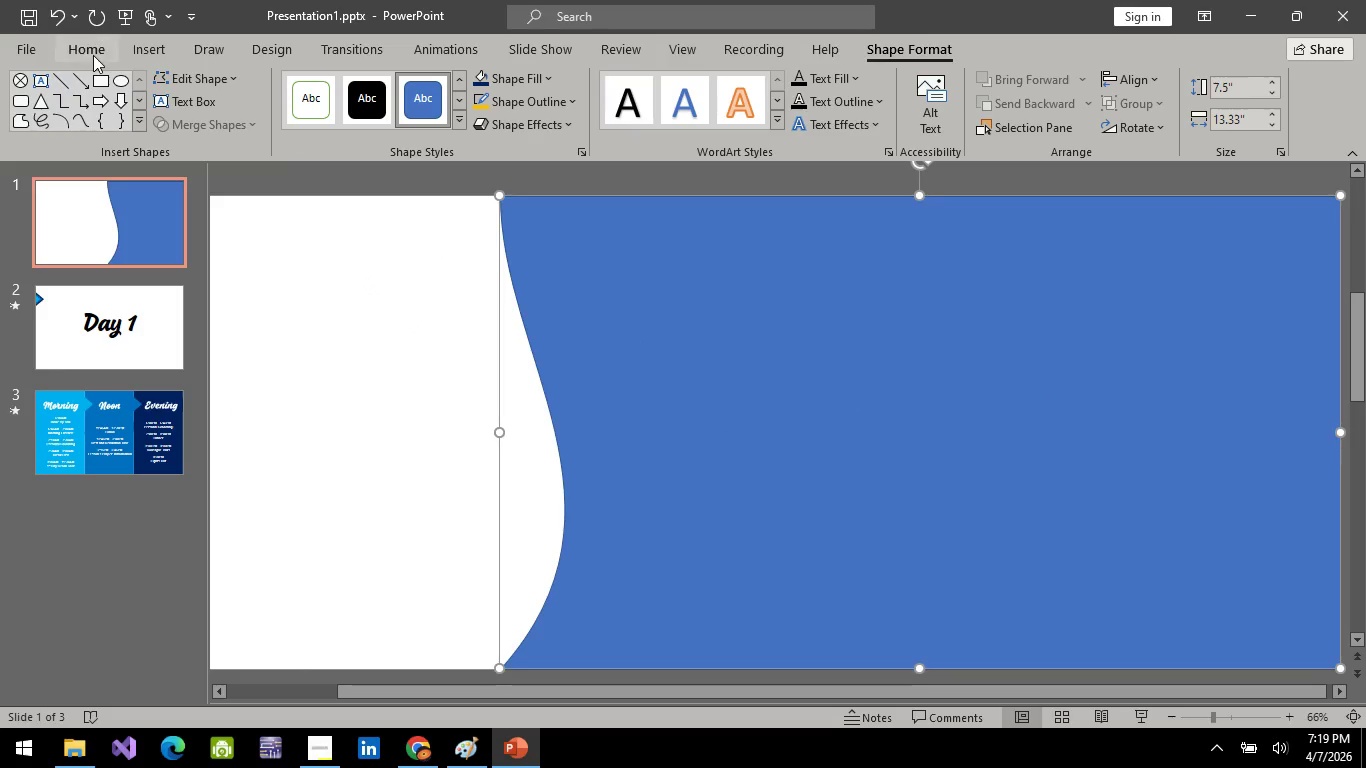 
left_click([143, 54])
 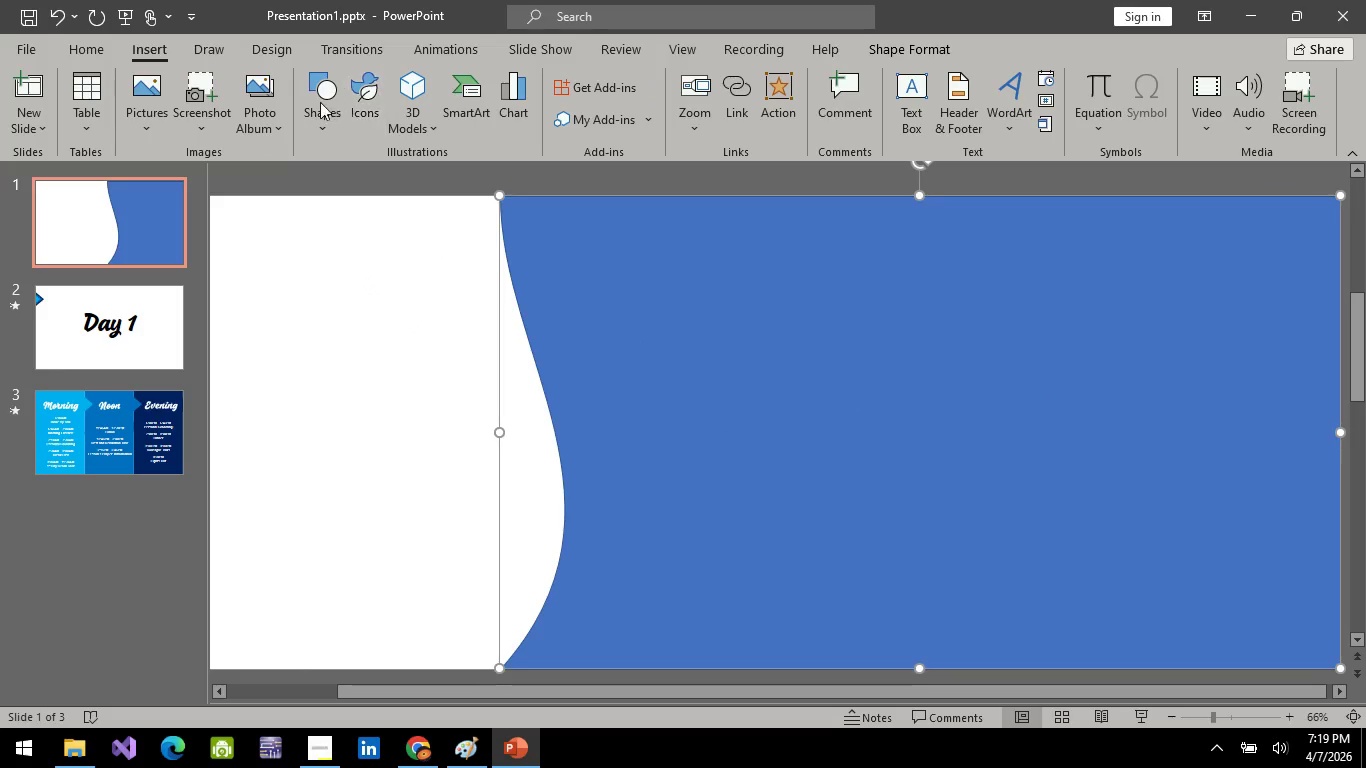 
left_click([315, 95])
 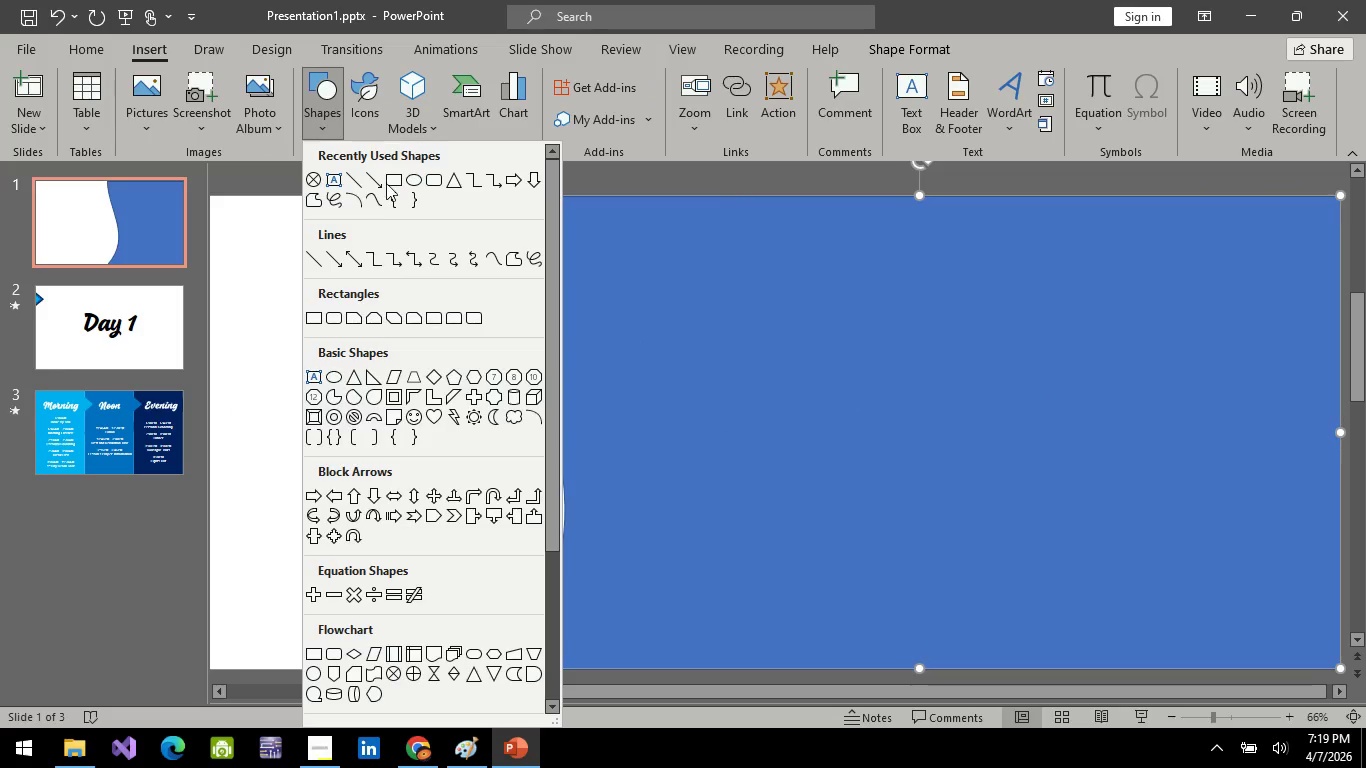 
left_click([387, 182])
 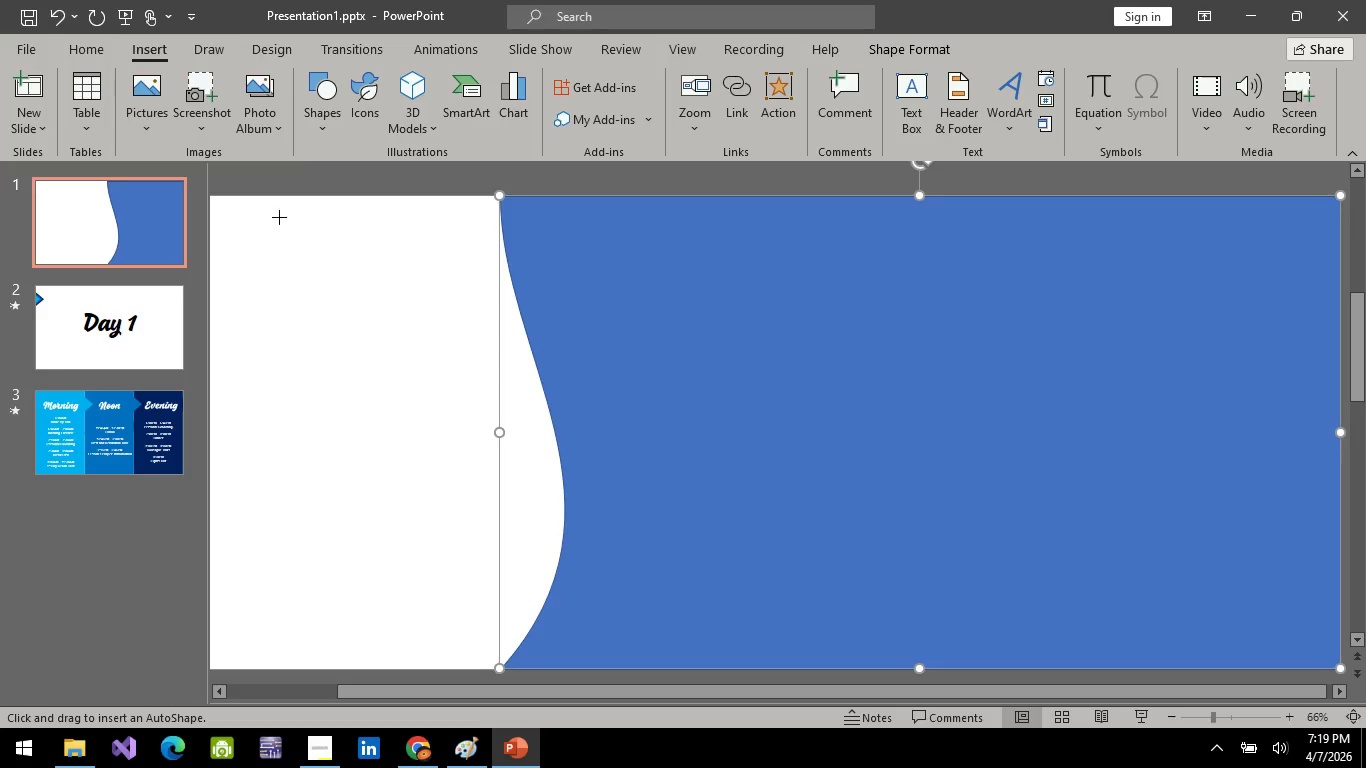 
left_click_drag(start_coordinate=[266, 259], to_coordinate=[458, 666])
 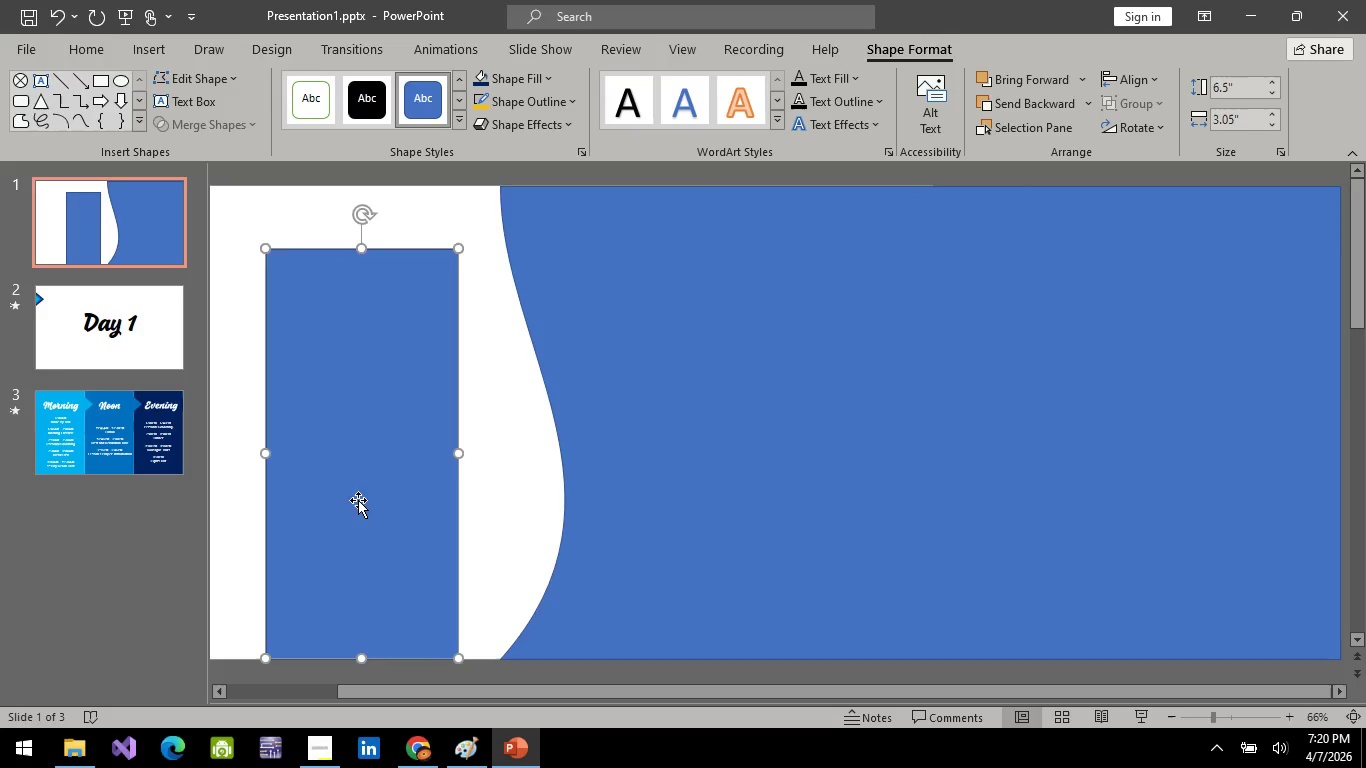 
left_click_drag(start_coordinate=[358, 500], to_coordinate=[234, 432])
 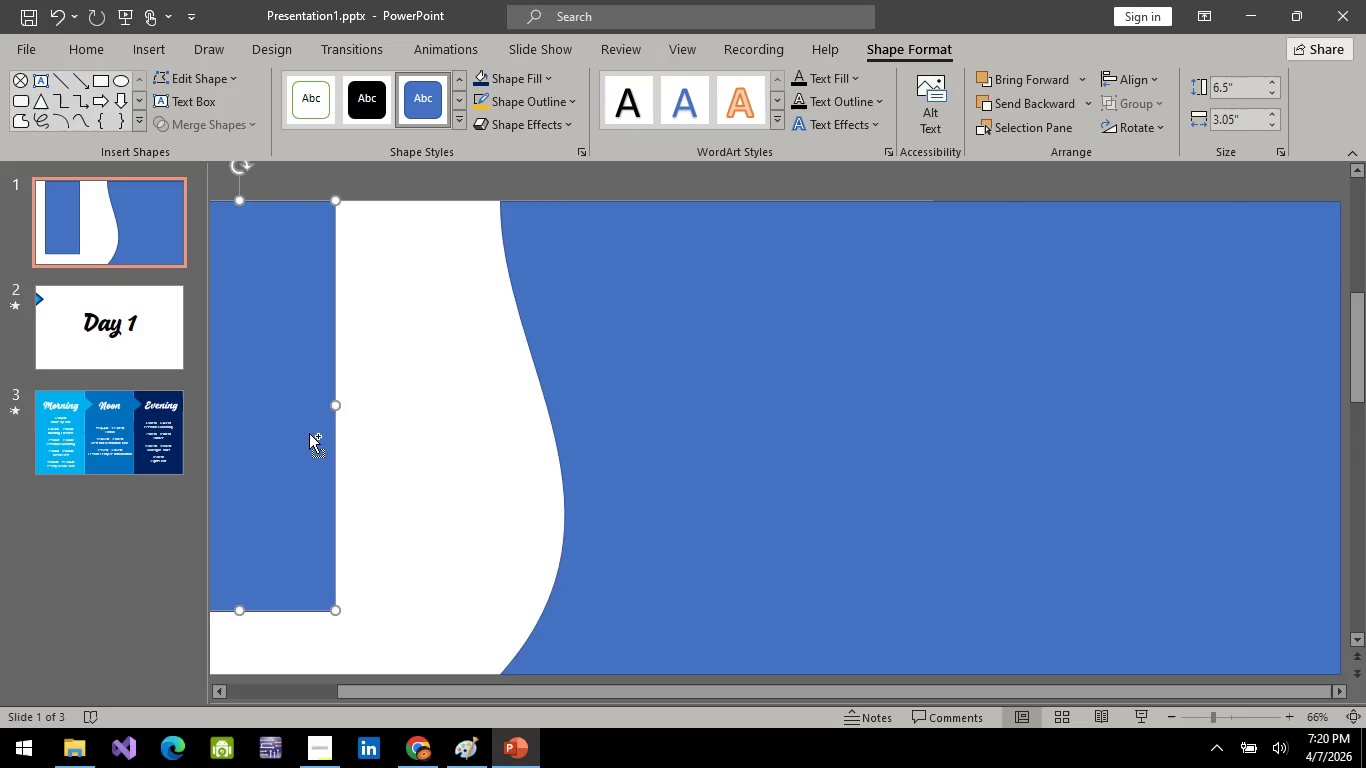 
hold_key(key=ControlLeft, duration=0.42)
scroll: coordinate [309, 433], scroll_direction: down, amount: 2.0
 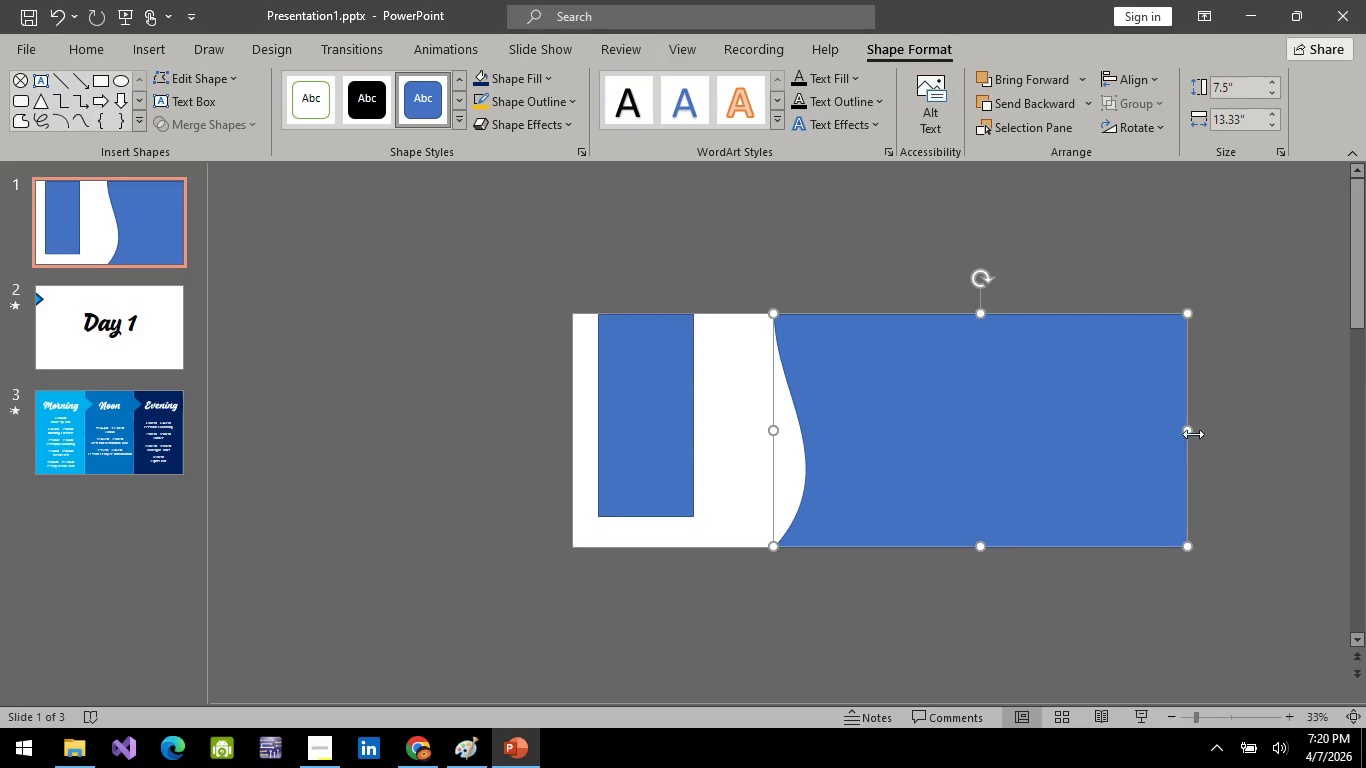 
left_click_drag(start_coordinate=[1189, 428], to_coordinate=[1002, 449])
 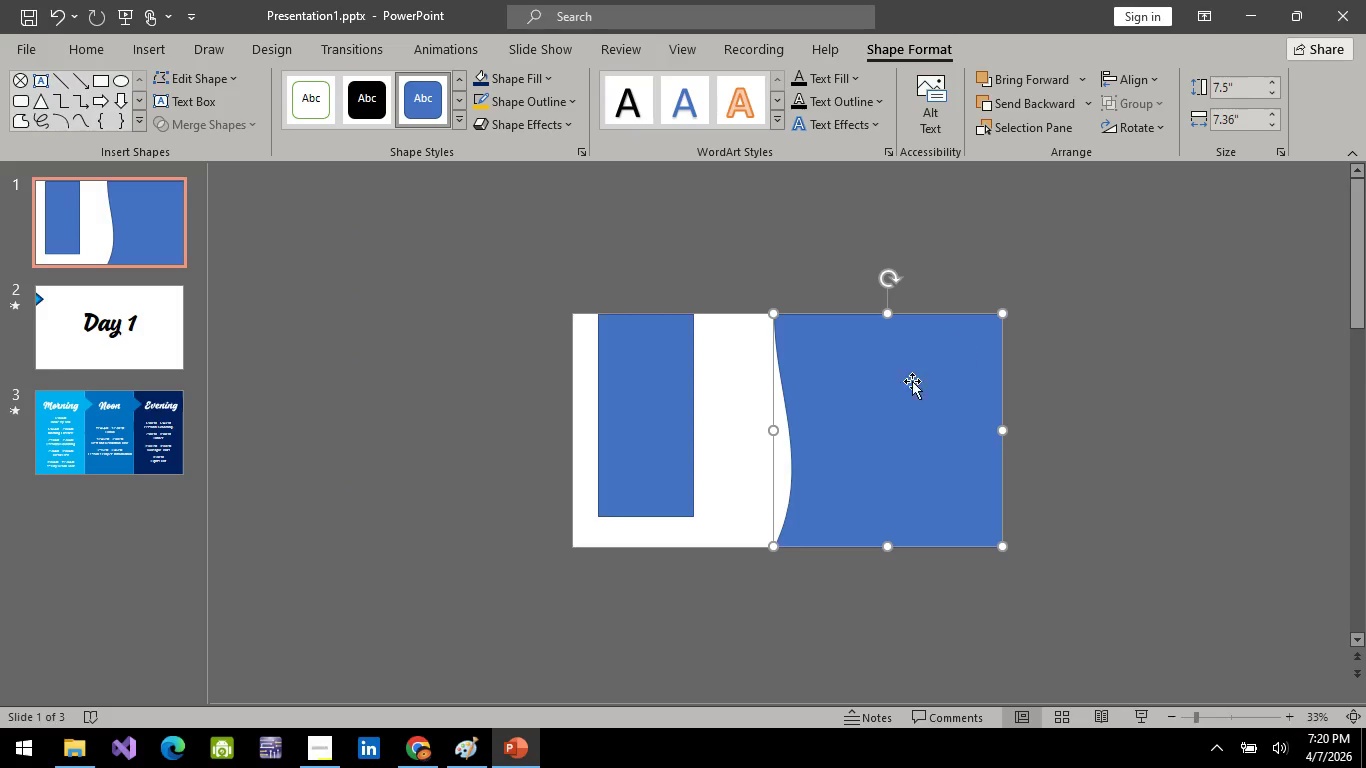 
hold_key(key=ControlLeft, duration=0.42)
scroll: coordinate [891, 347], scroll_direction: up, amount: 3.0
 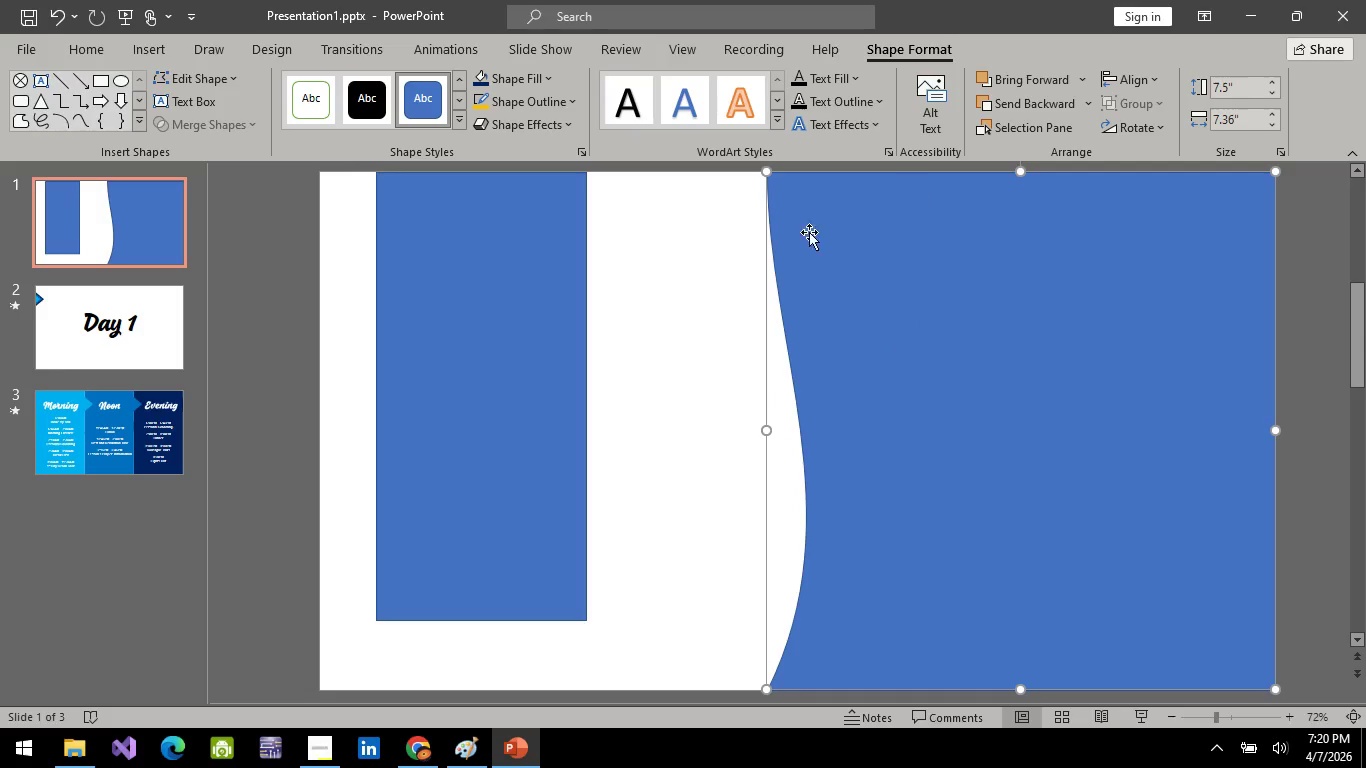 
left_click([649, 313])
 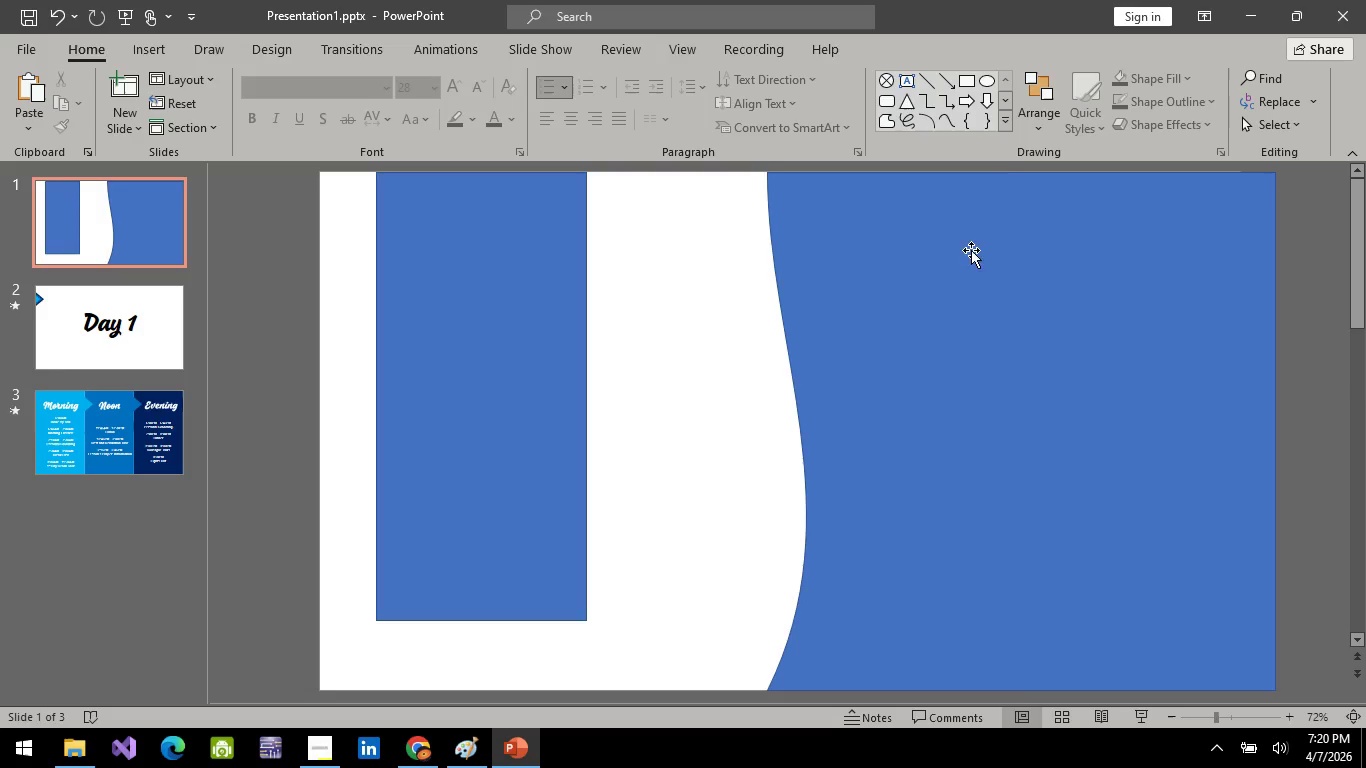 
left_click([974, 254])
 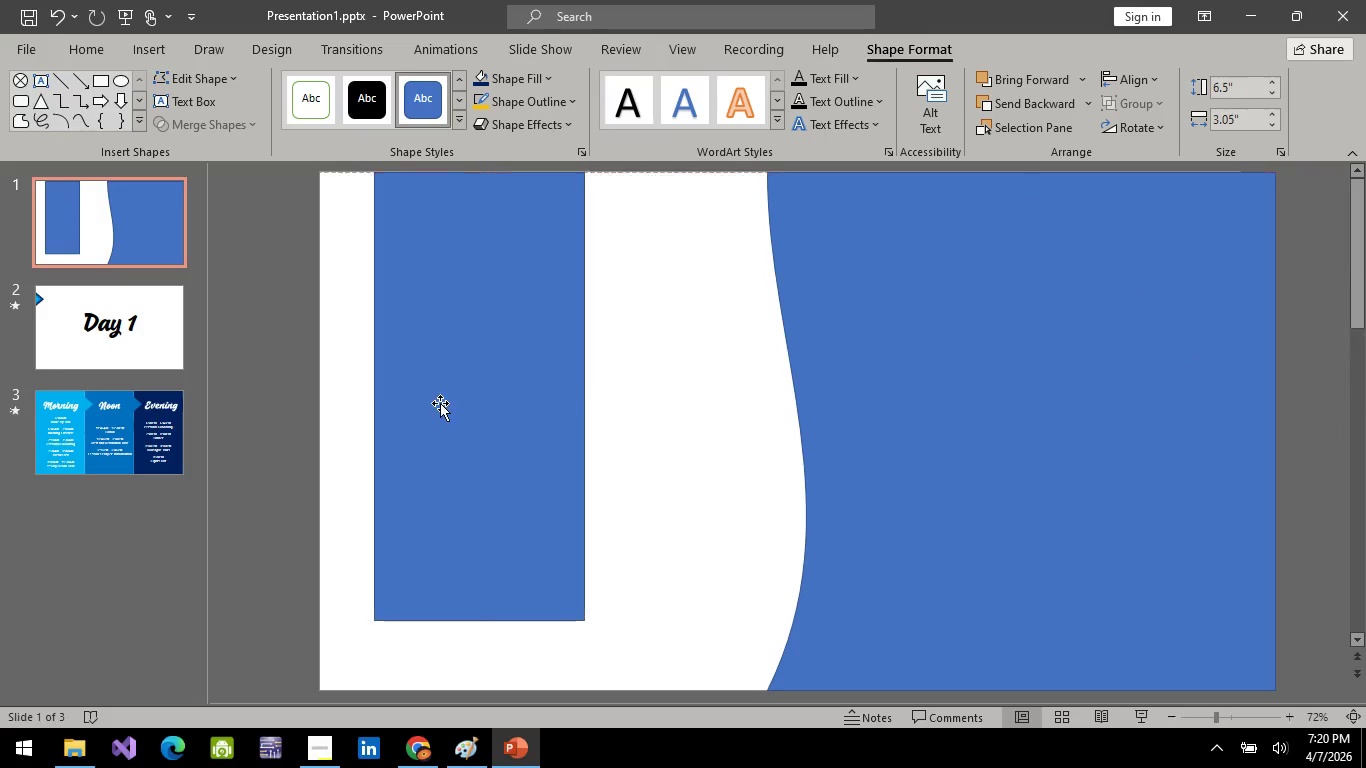 
left_click_drag(start_coordinate=[377, 394], to_coordinate=[242, 437])
 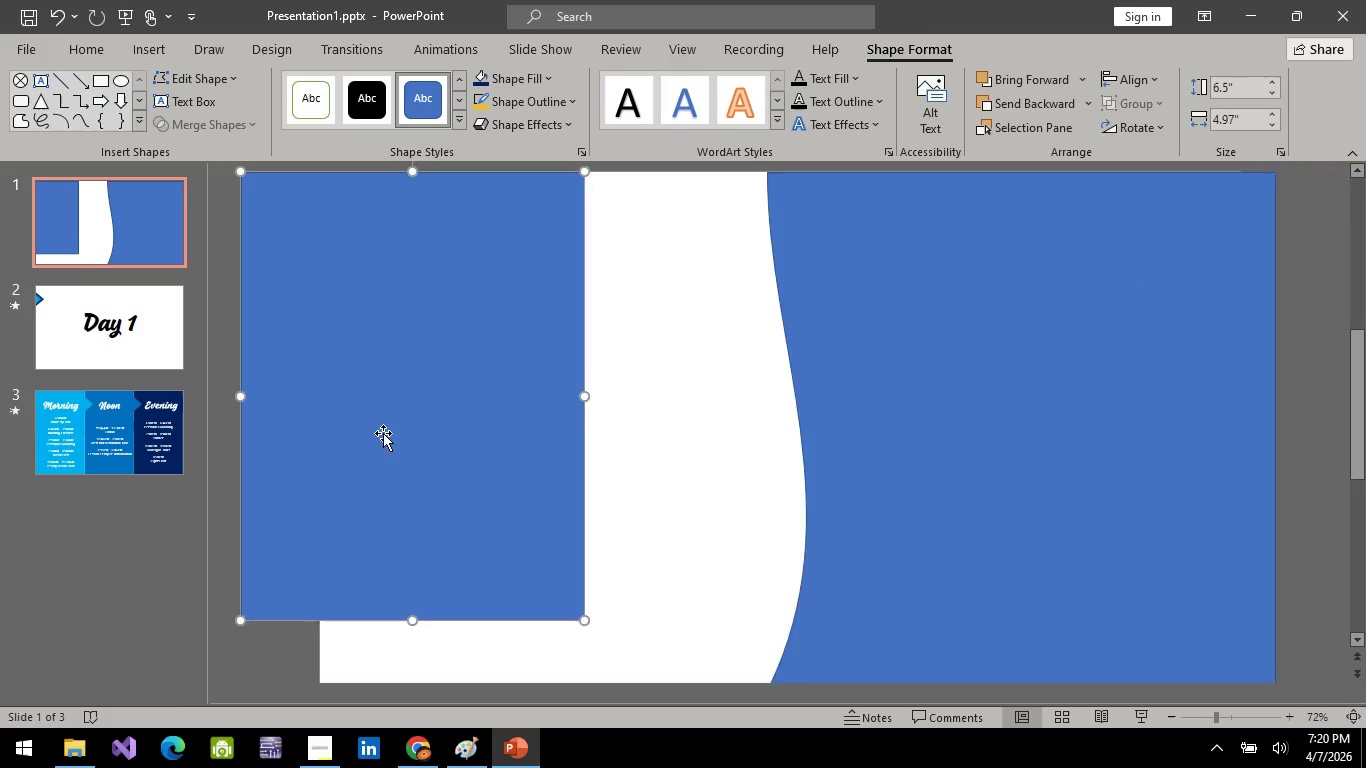 
scroll: coordinate [383, 433], scroll_direction: down, amount: 2.0
 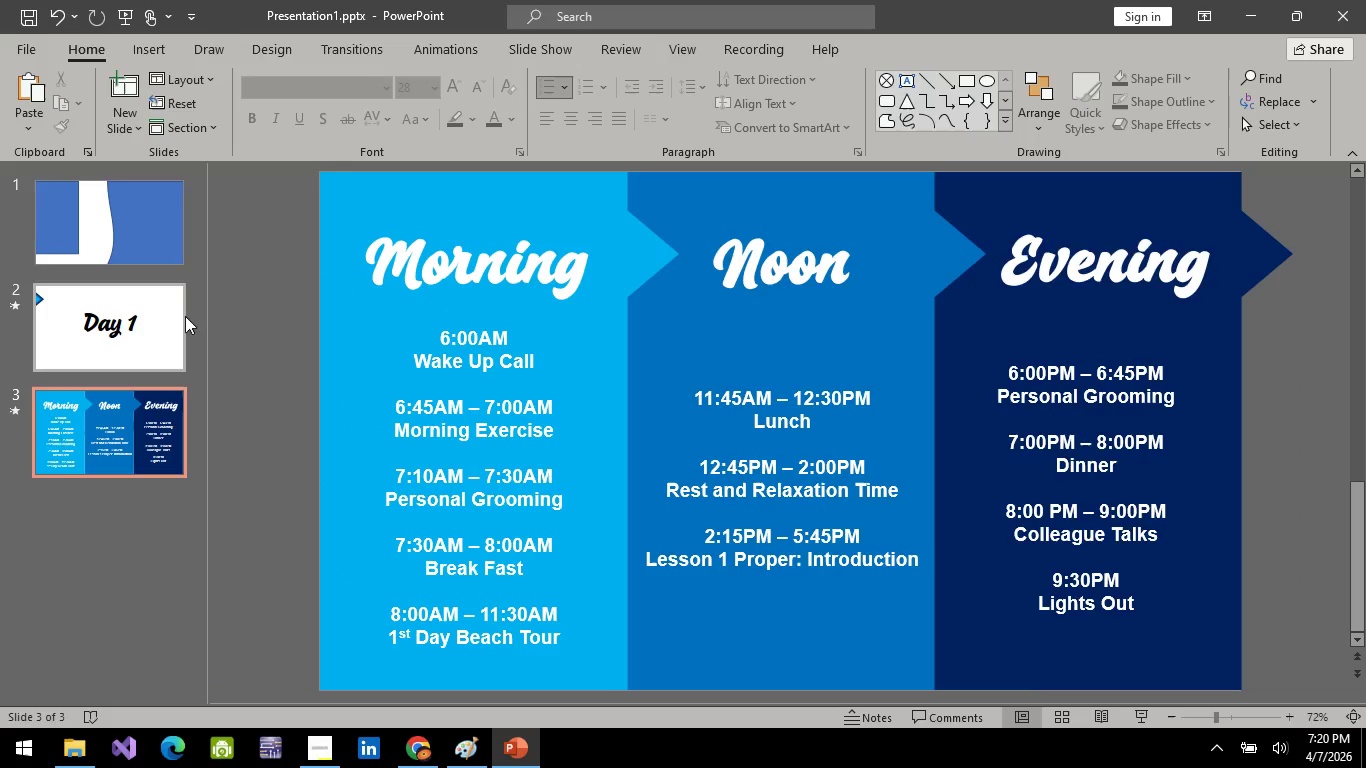 
left_click([138, 231])
 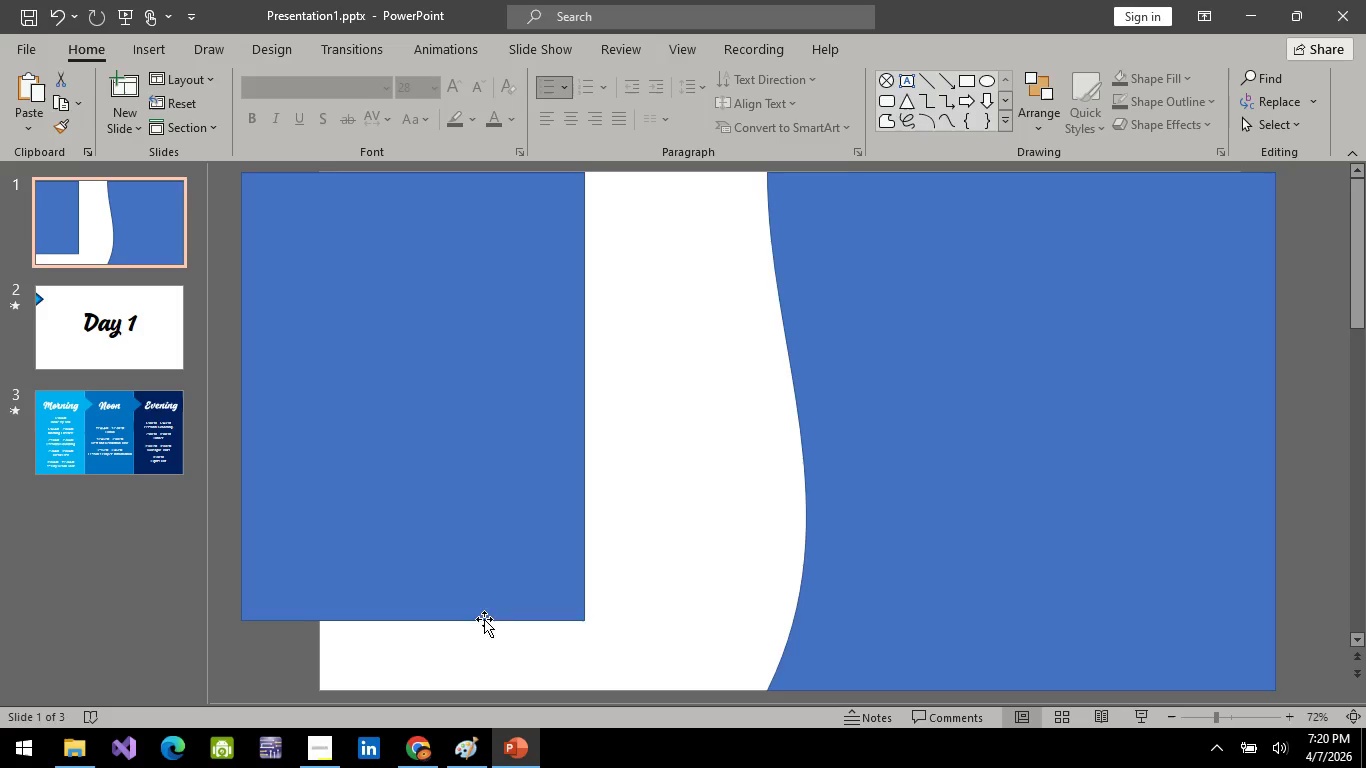 
scroll: coordinate [474, 569], scroll_direction: down, amount: 2.0
 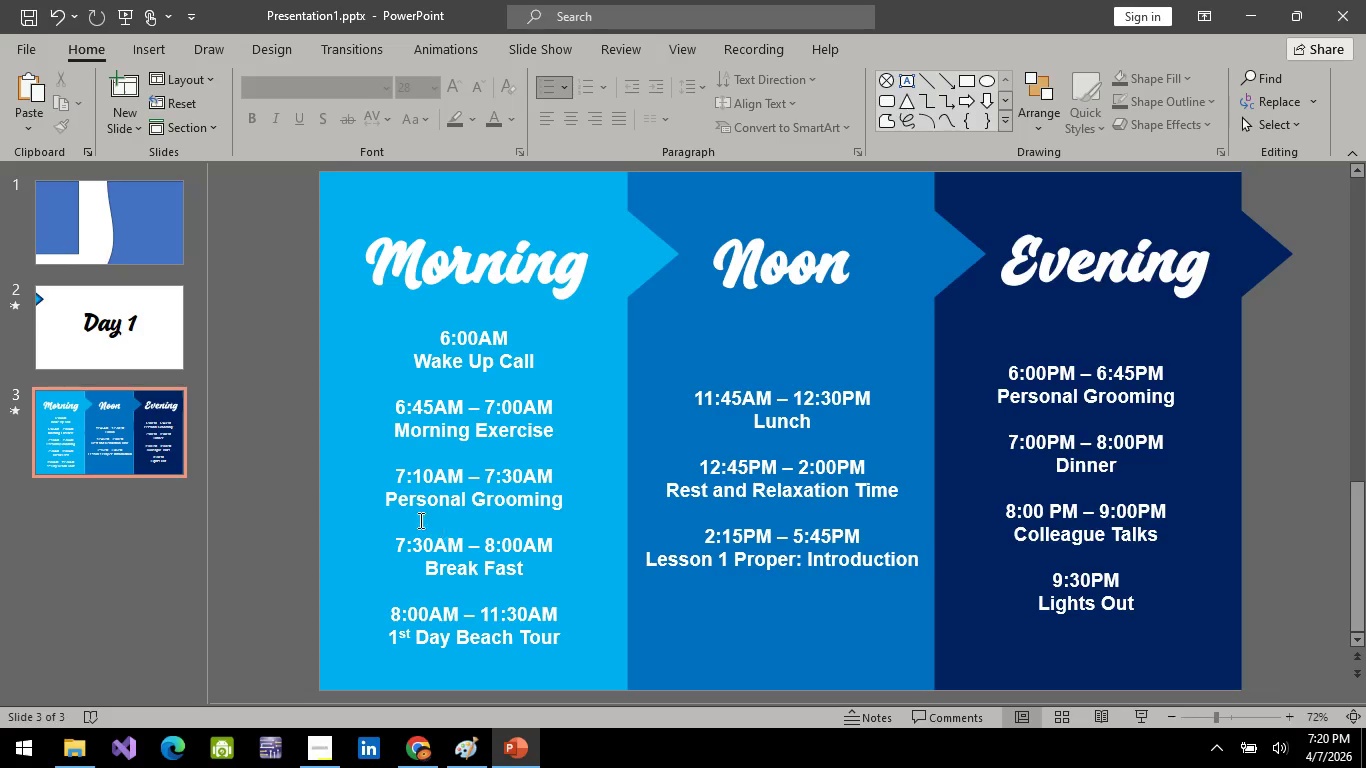 
key(Control+ControlLeft)
 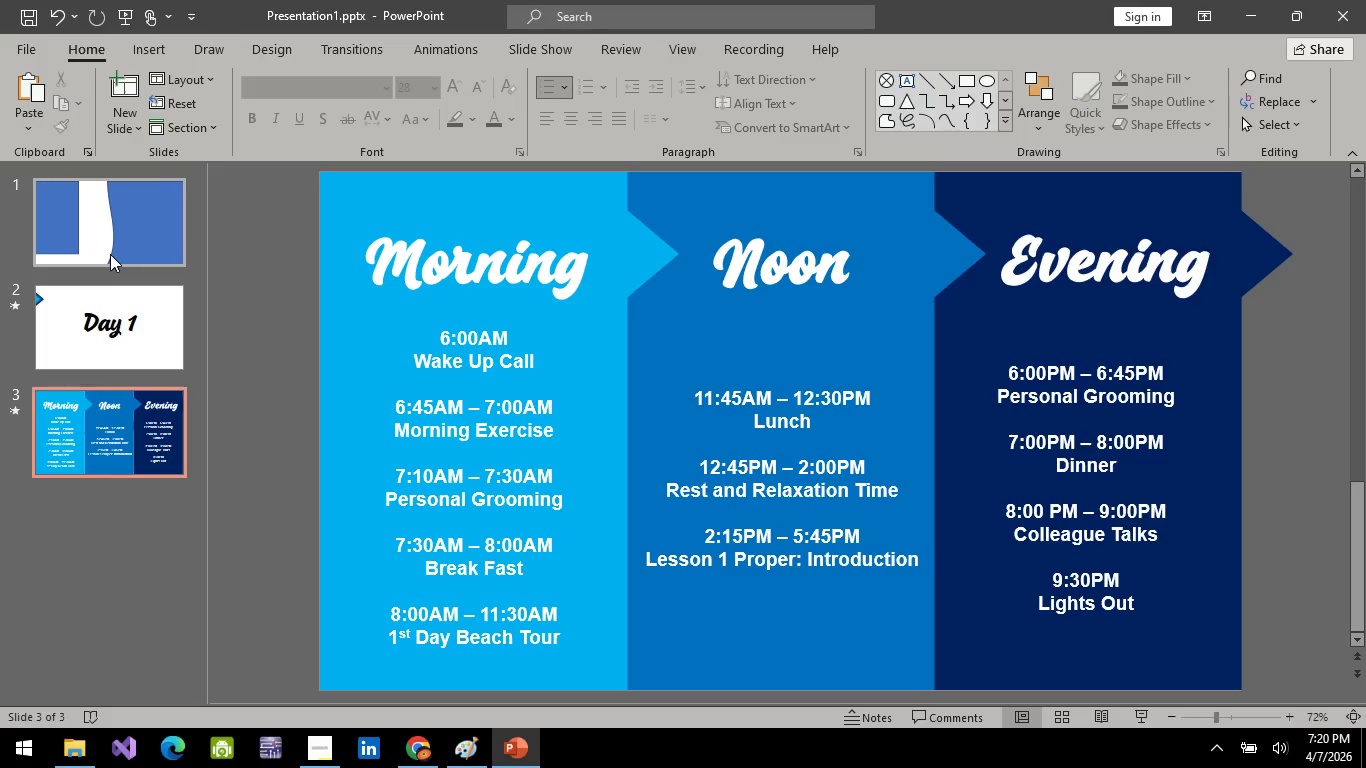 
left_click([110, 254])
 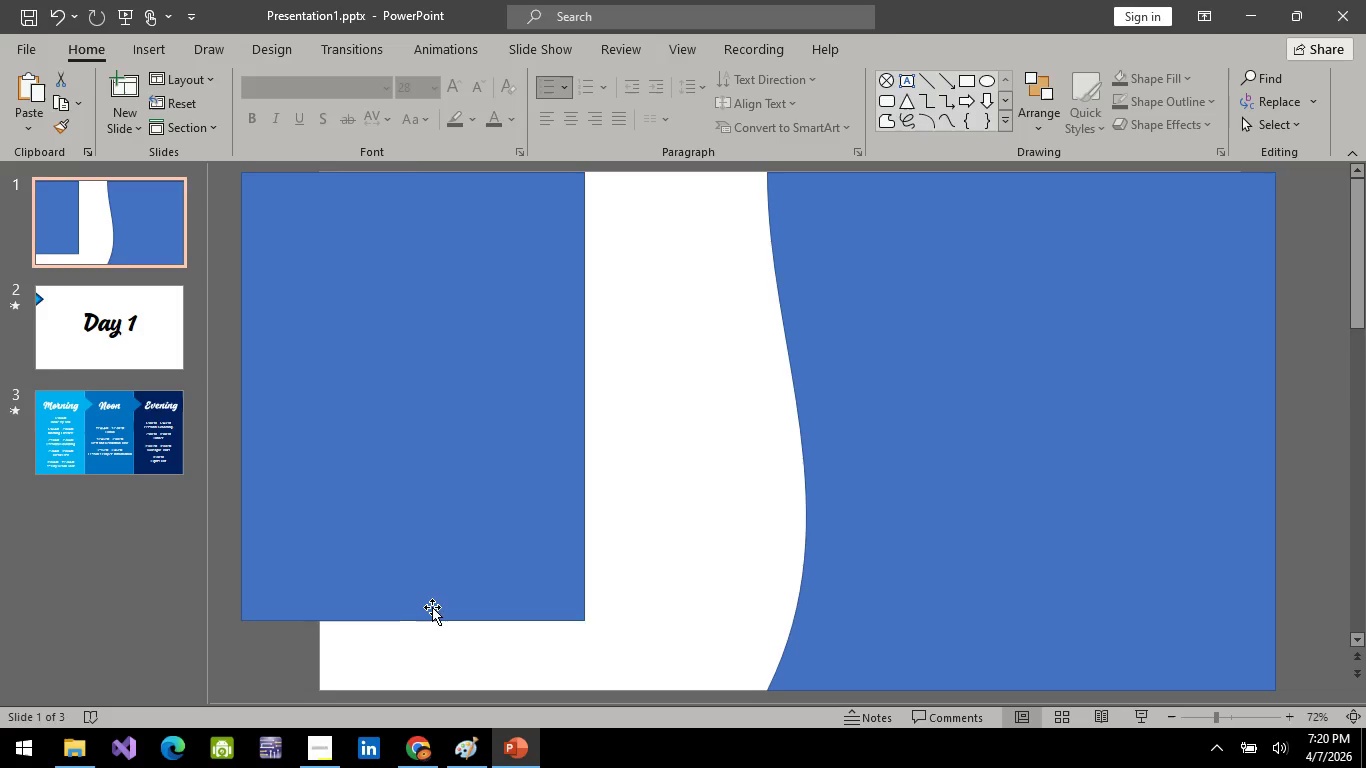 
left_click([434, 604])
 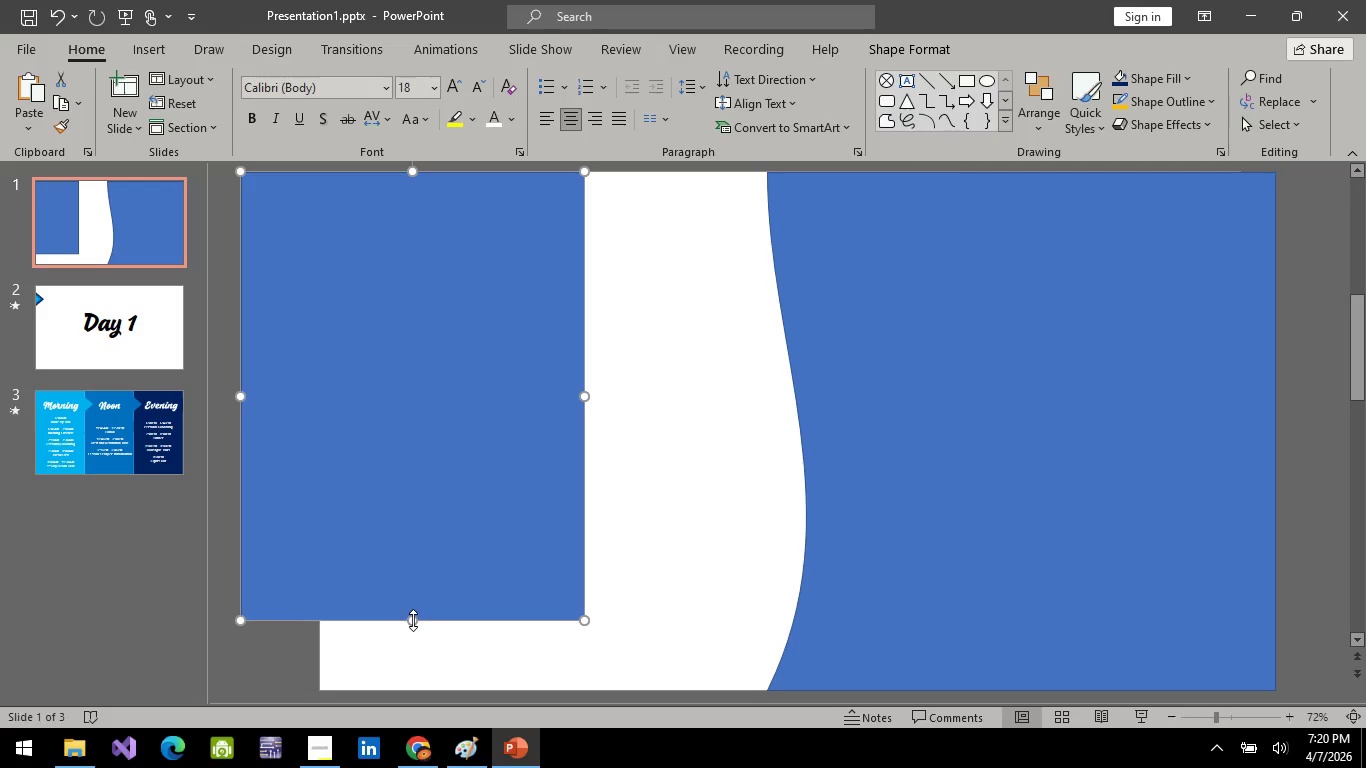 
left_click_drag(start_coordinate=[413, 620], to_coordinate=[407, 687])
 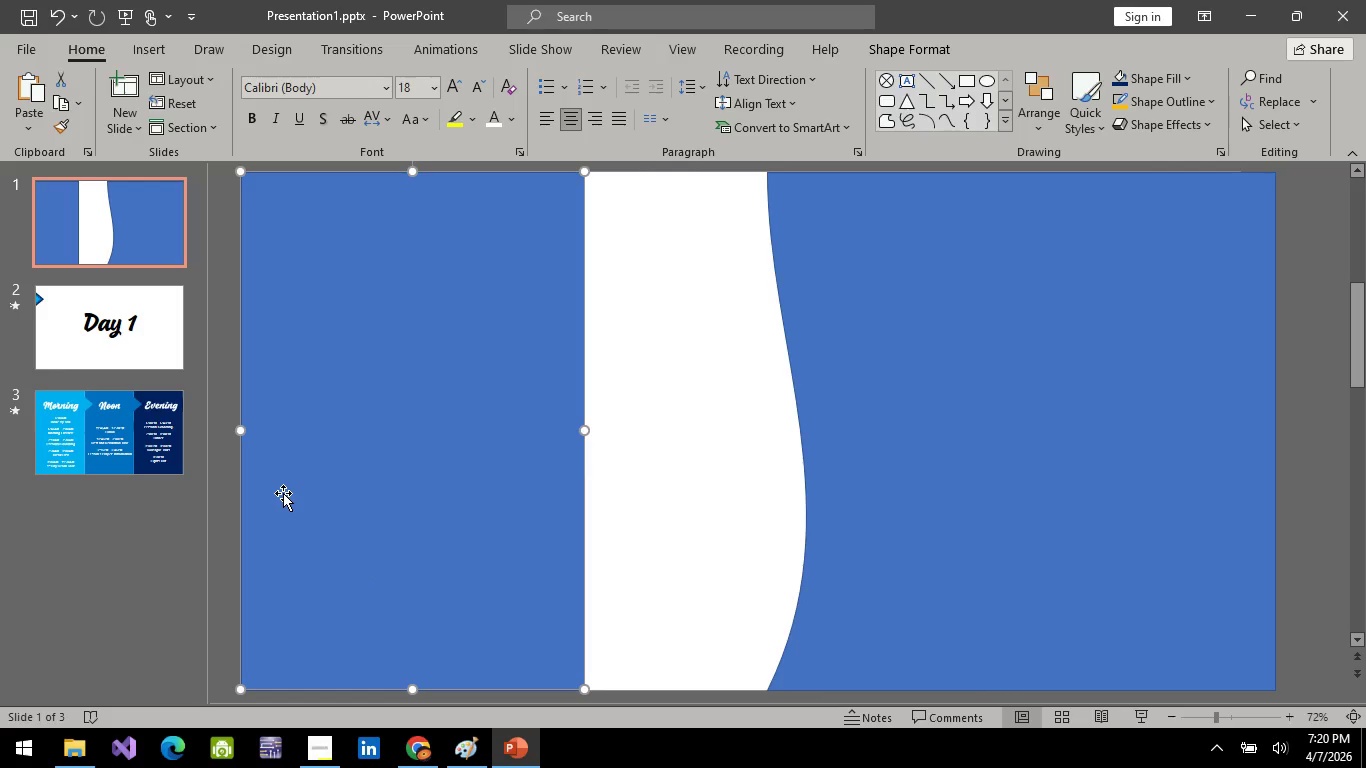 
hold_key(key=ControlLeft, duration=1.17)
scroll: coordinate [565, 472], scroll_direction: down, amount: 2.0
 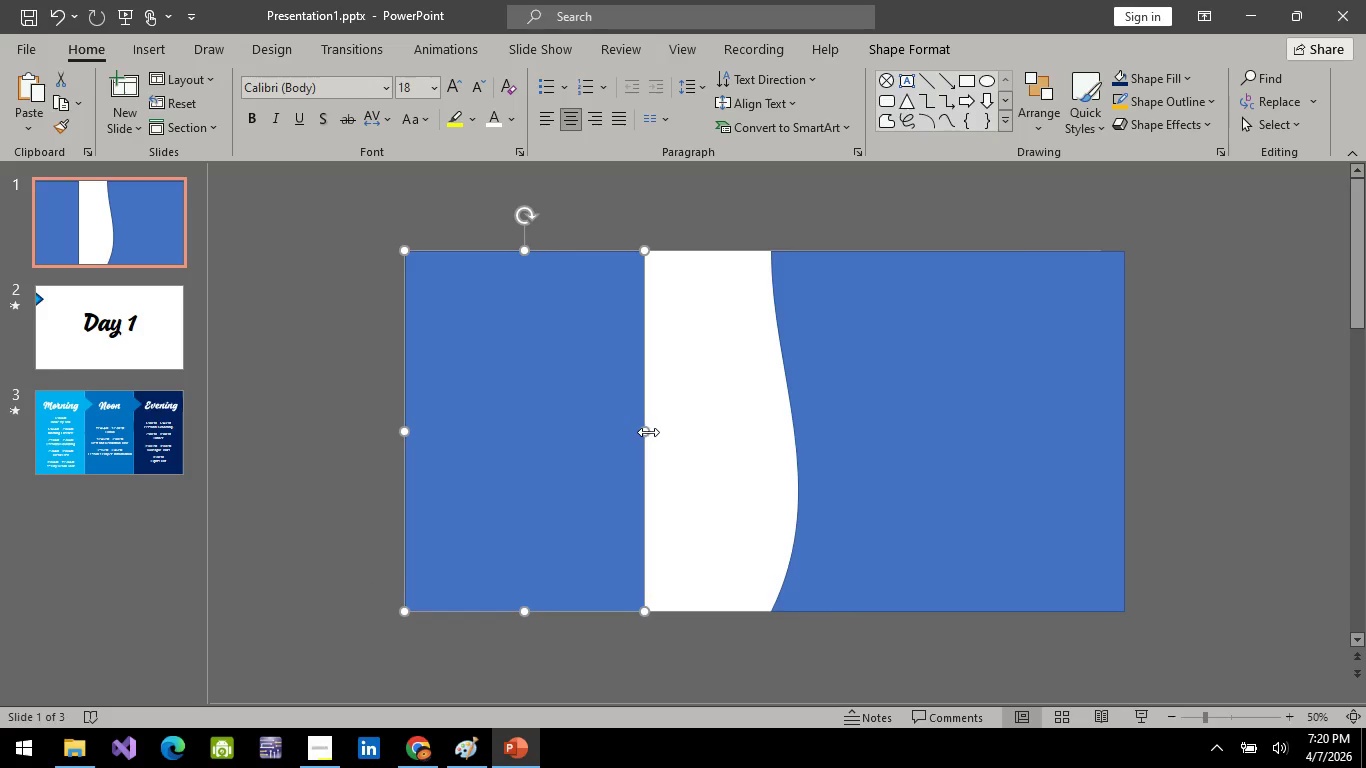 
left_click_drag(start_coordinate=[648, 432], to_coordinate=[749, 451])
 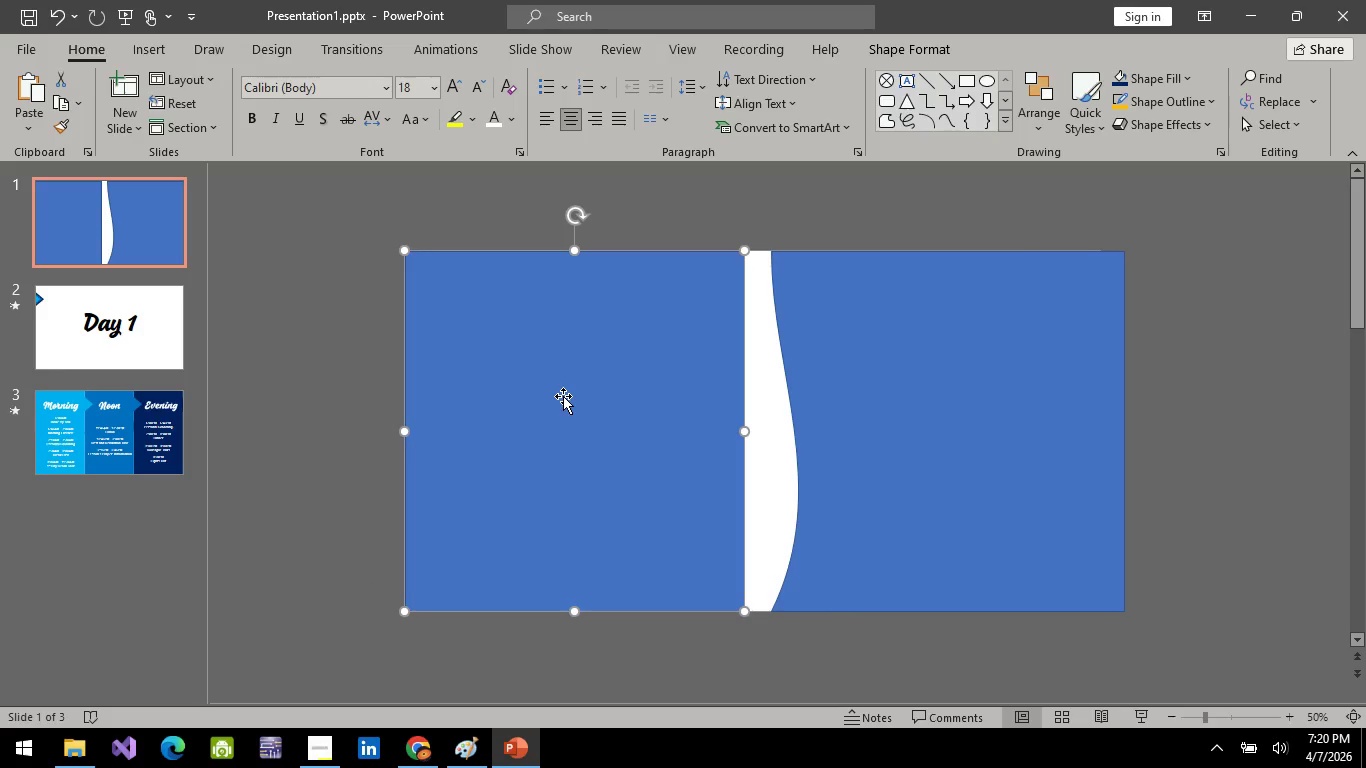 
right_click([563, 396])
 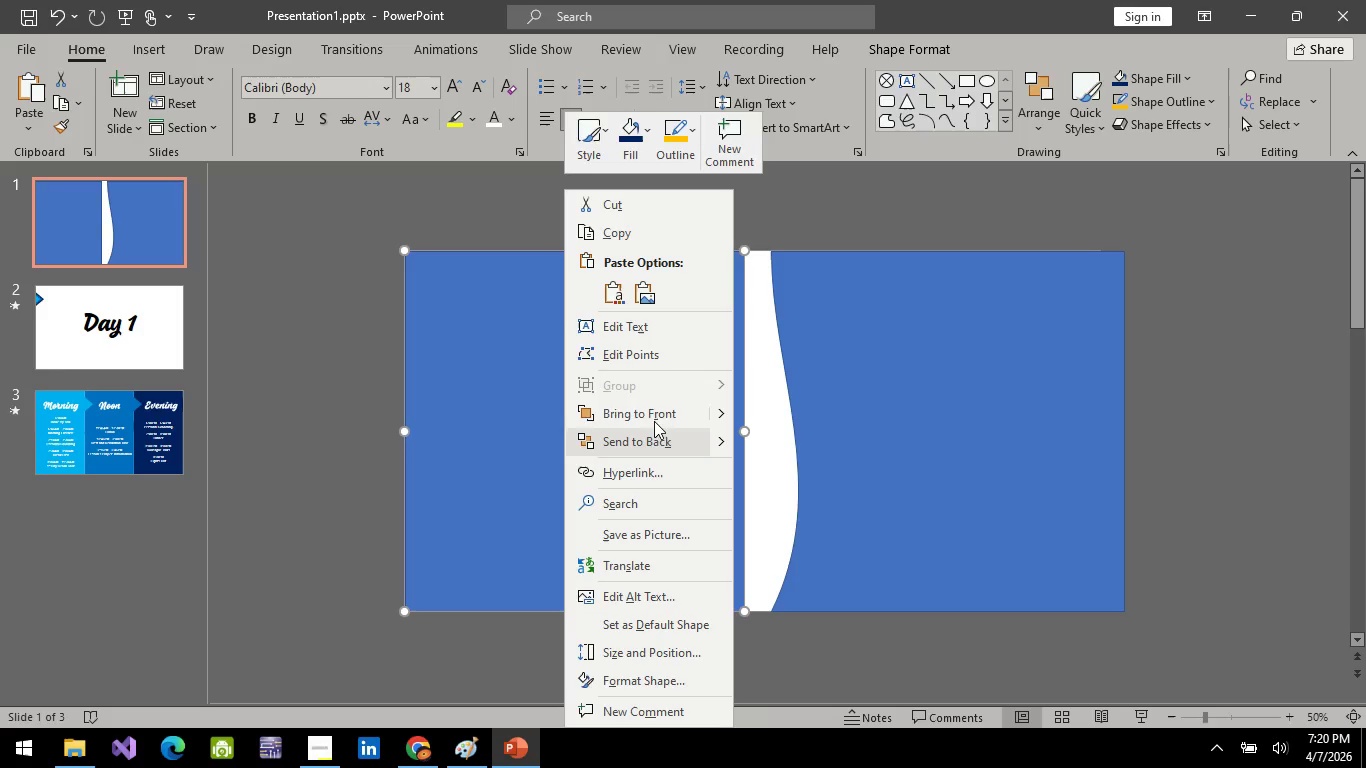 
left_click([654, 350])
 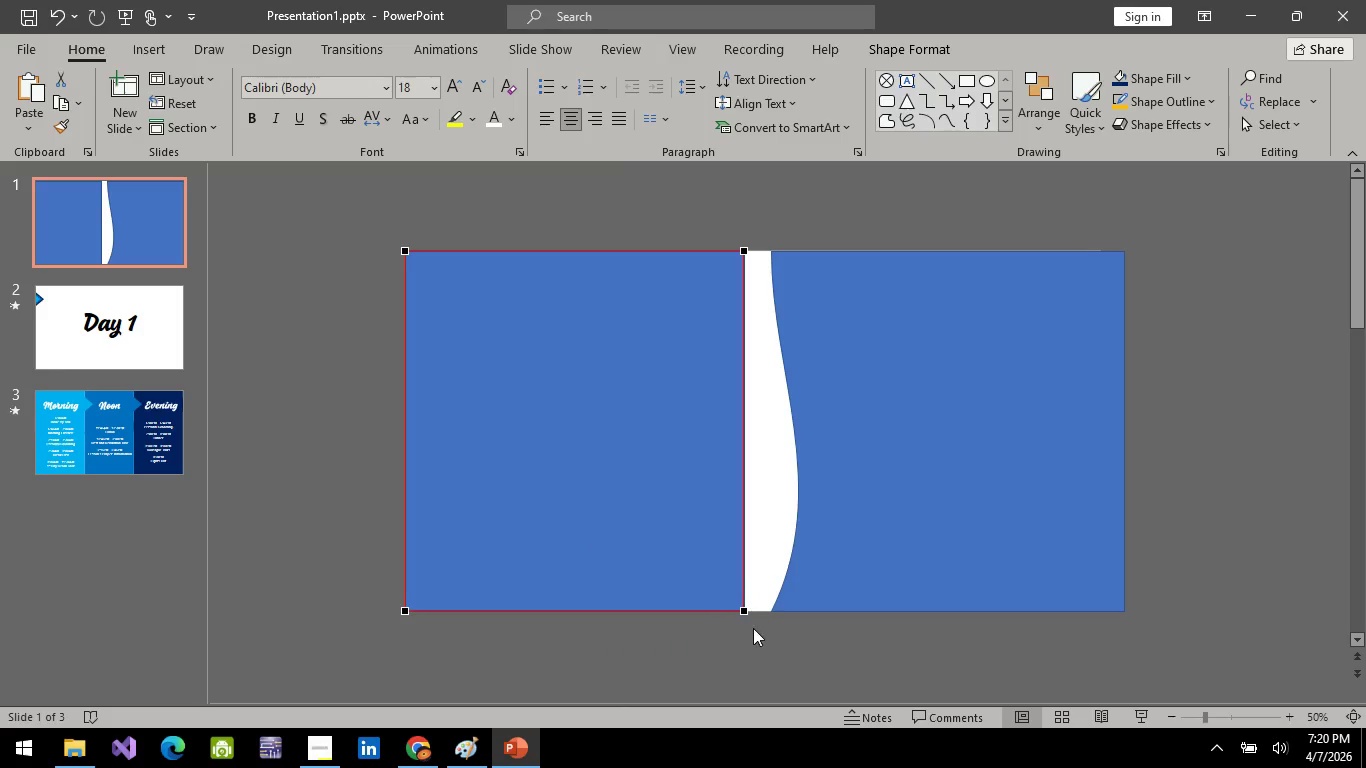 
left_click_drag(start_coordinate=[744, 611], to_coordinate=[729, 601])
 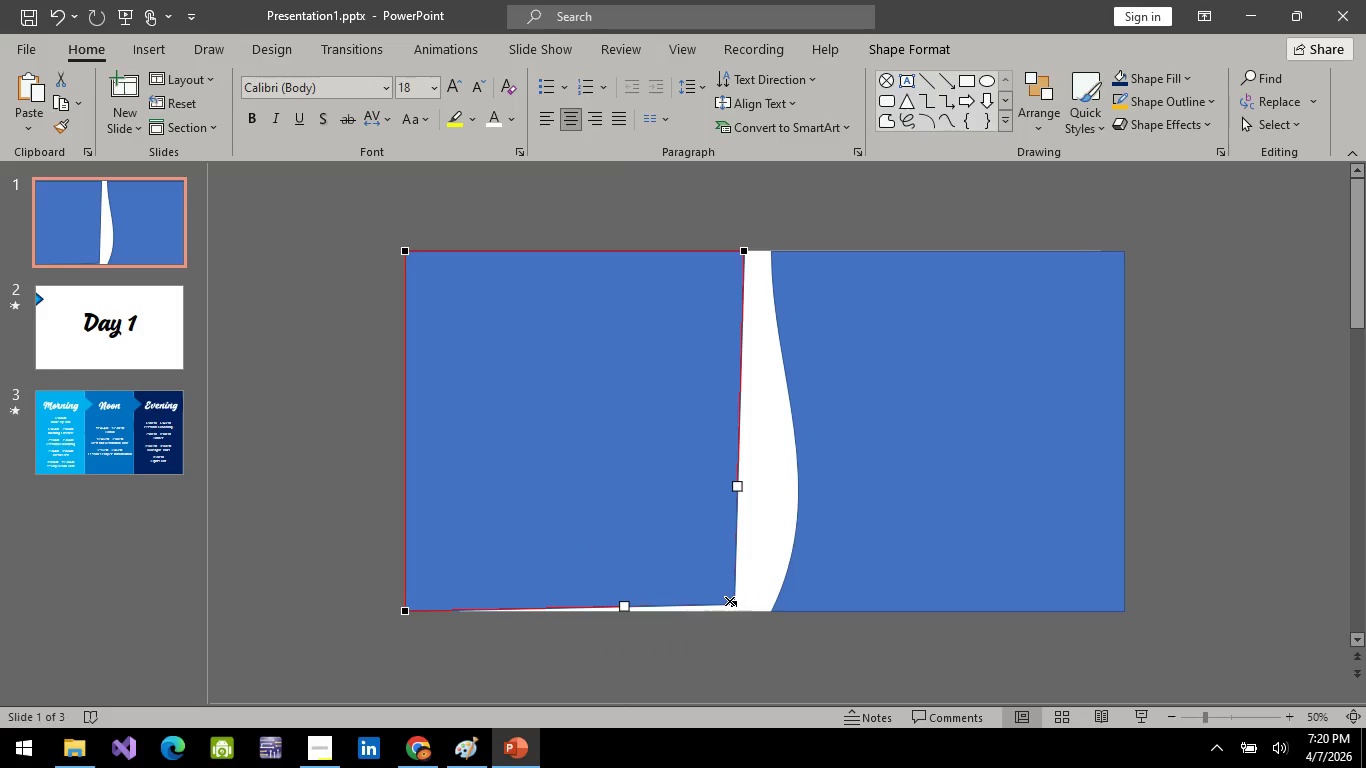 
key(Control+Z)
 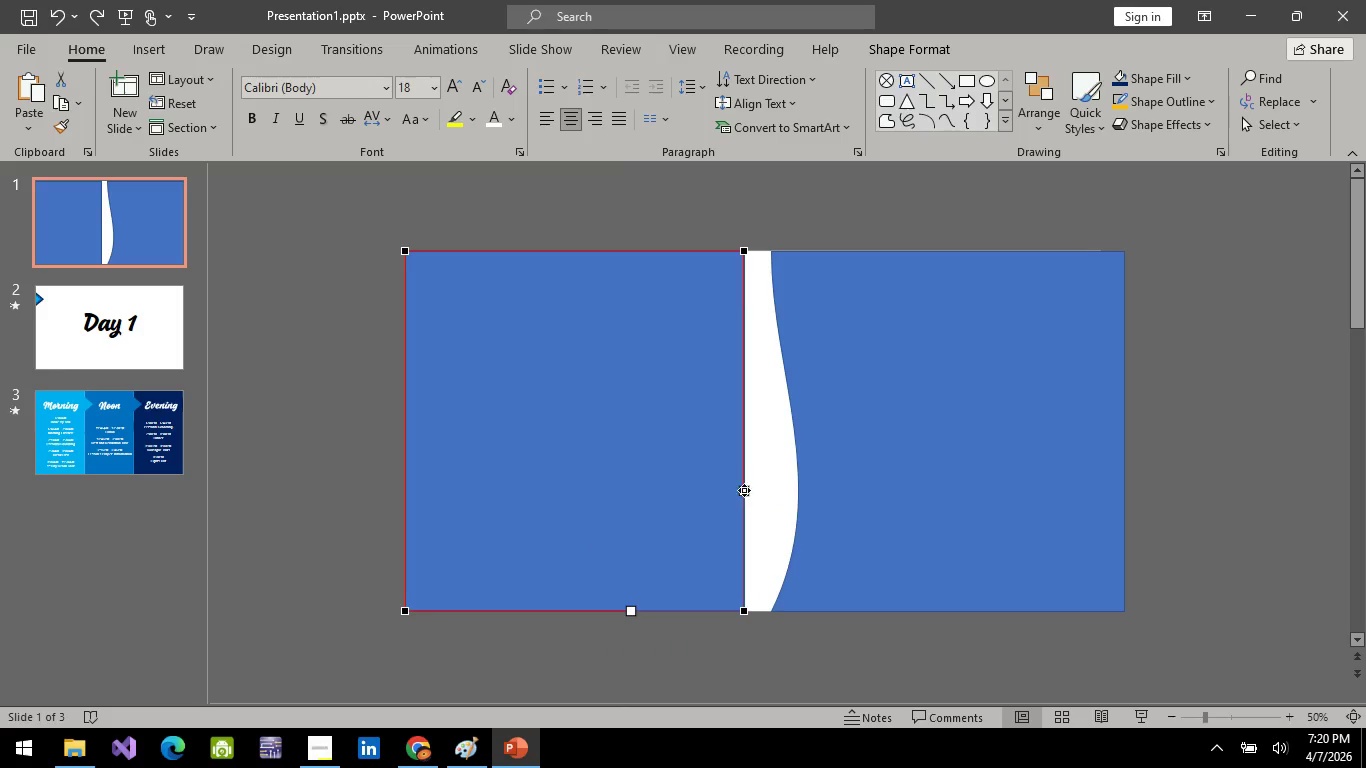 
left_click_drag(start_coordinate=[744, 490], to_coordinate=[811, 512])
 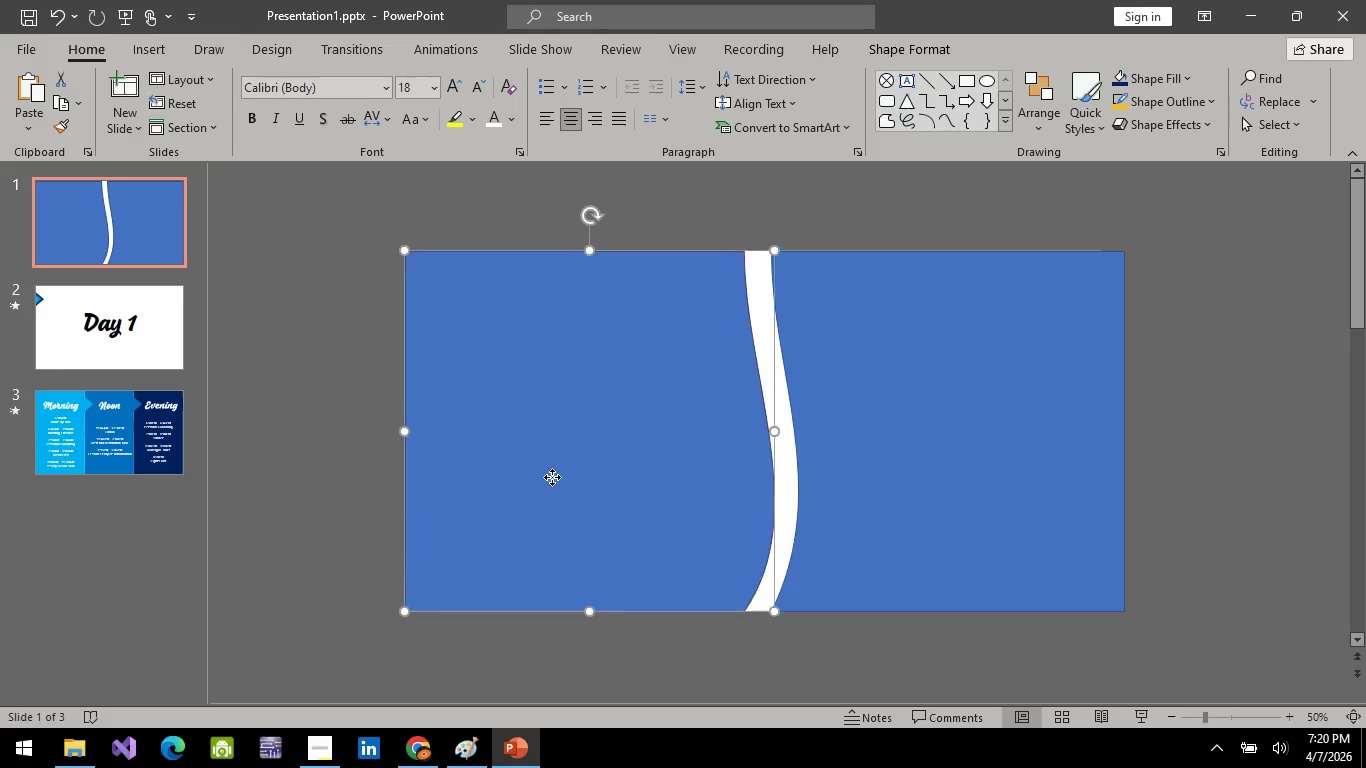 
left_click_drag(start_coordinate=[552, 477], to_coordinate=[569, 474])
 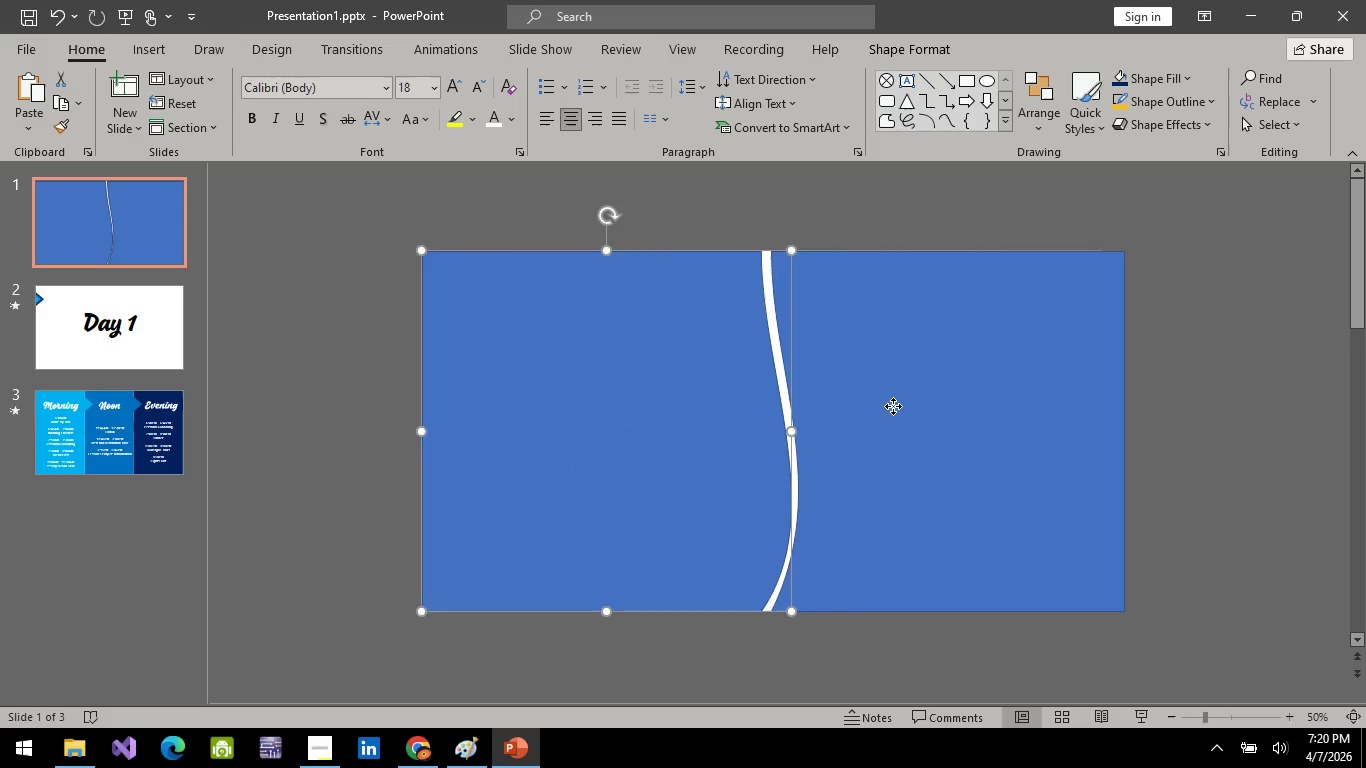 
left_click([893, 406])
 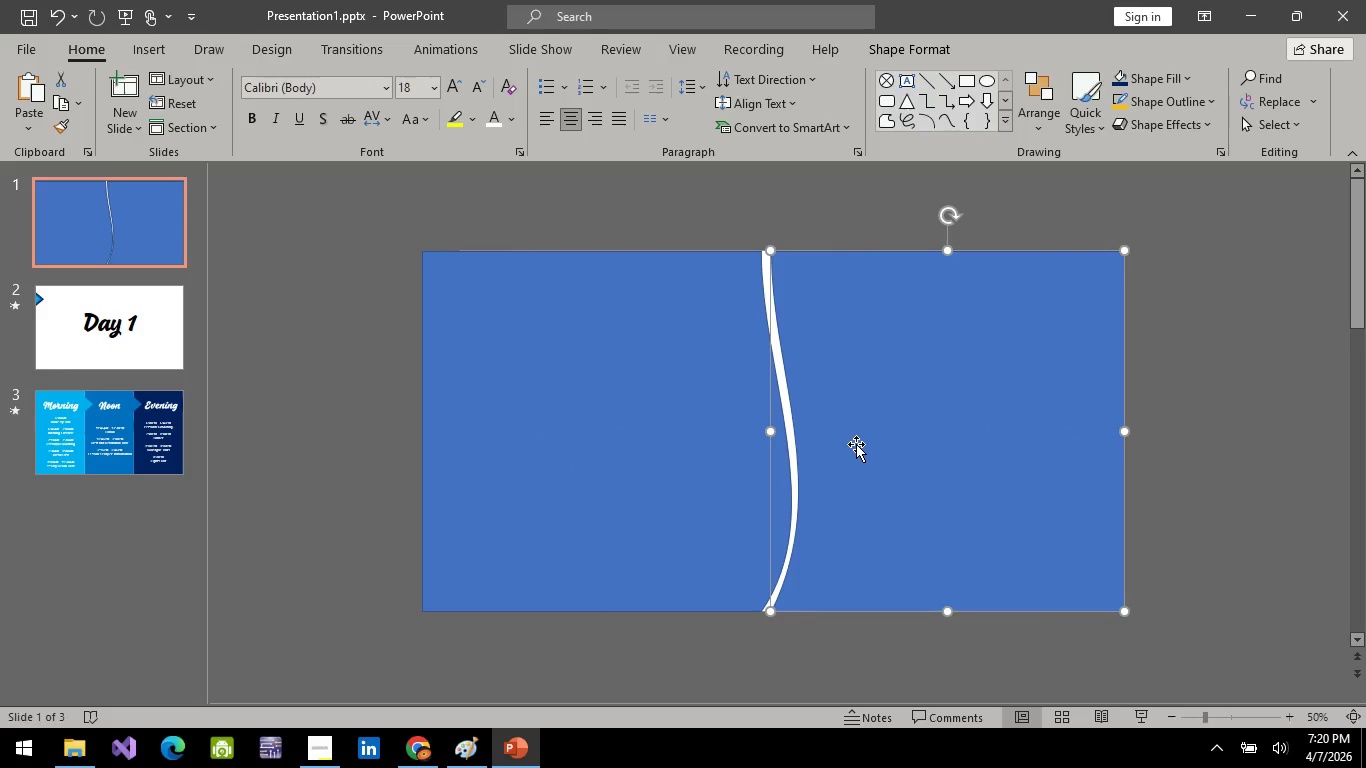 
right_click([856, 444])
 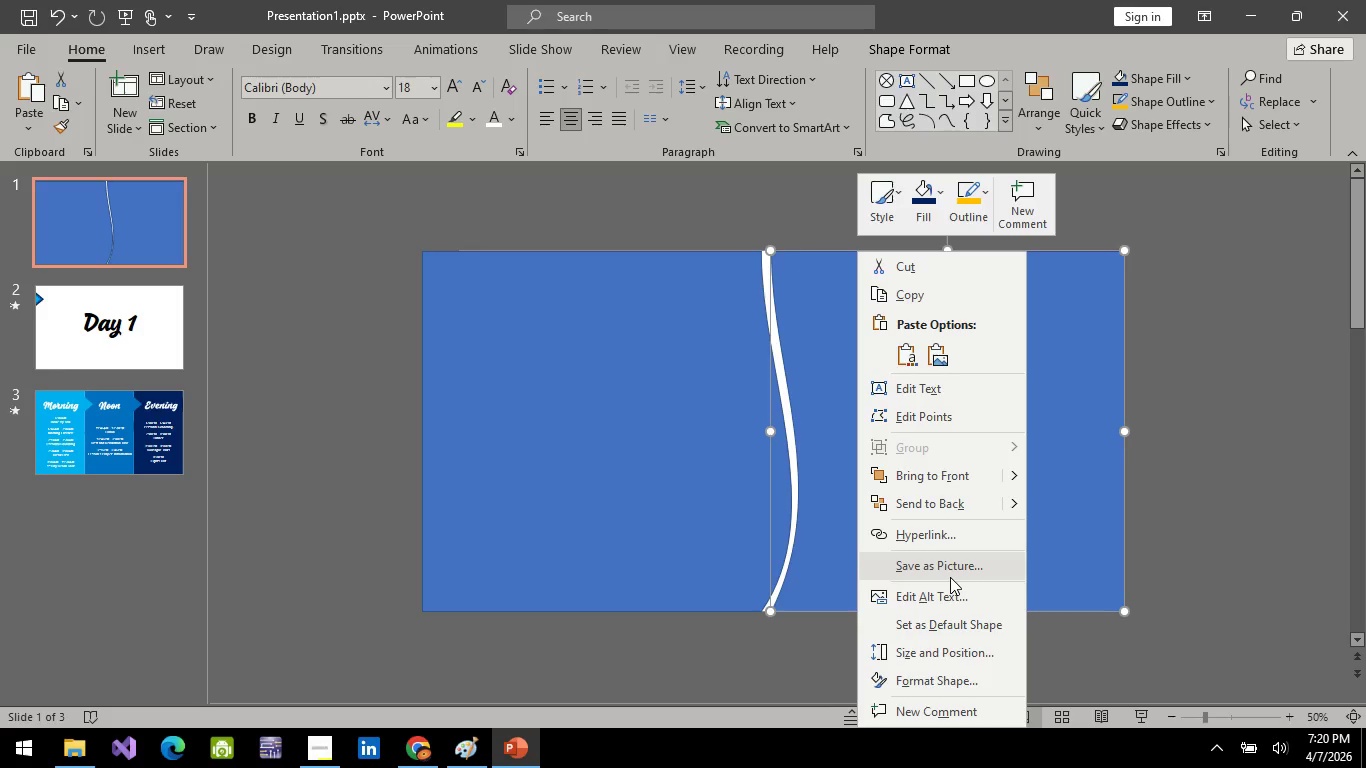 
wait(5.33)
 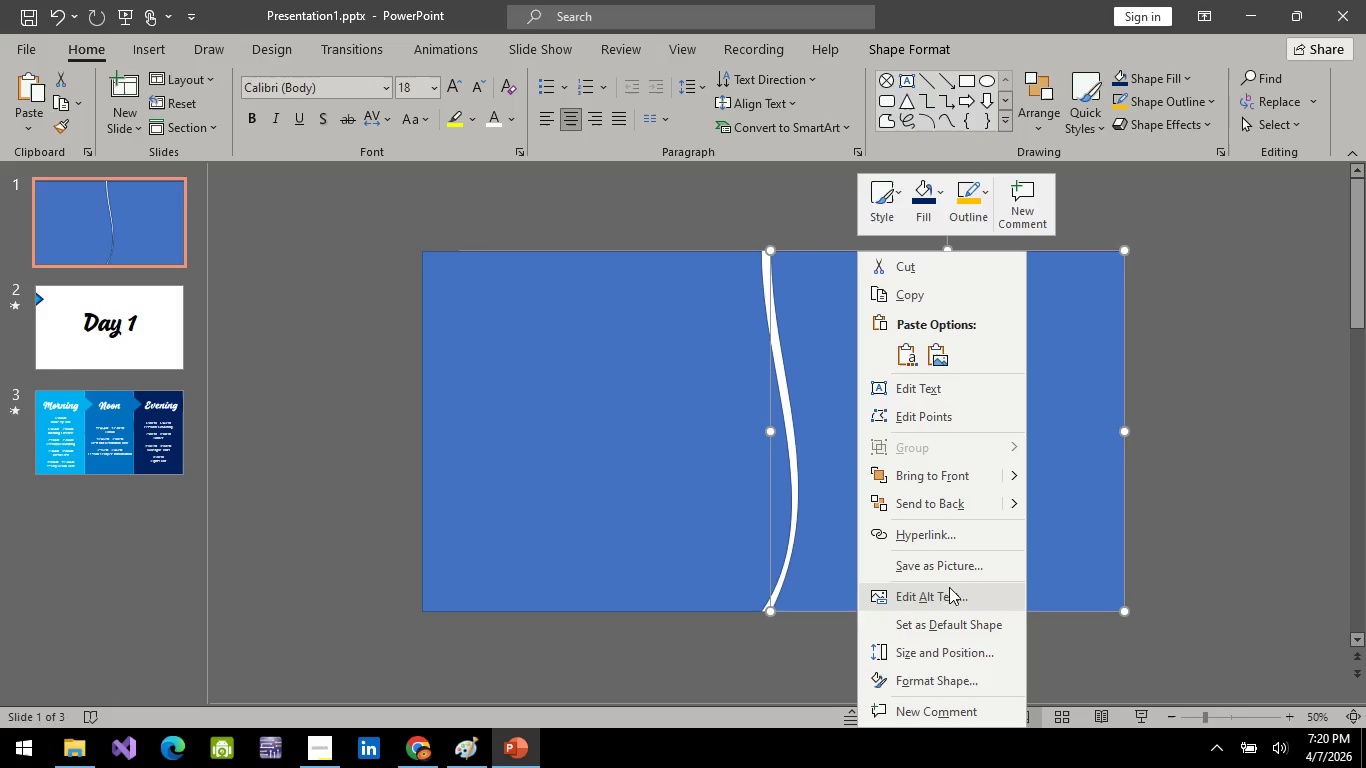 
left_click([917, 416])
 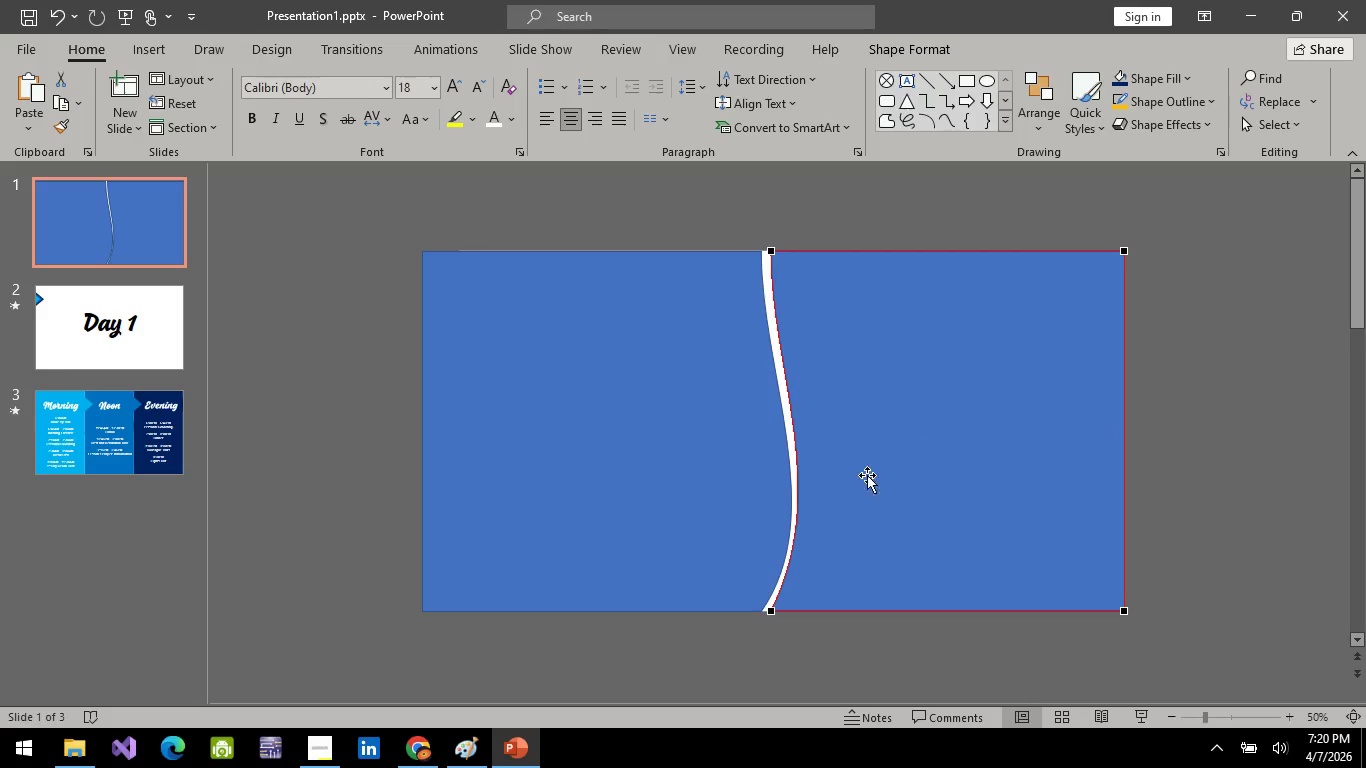 
left_click([867, 492])
 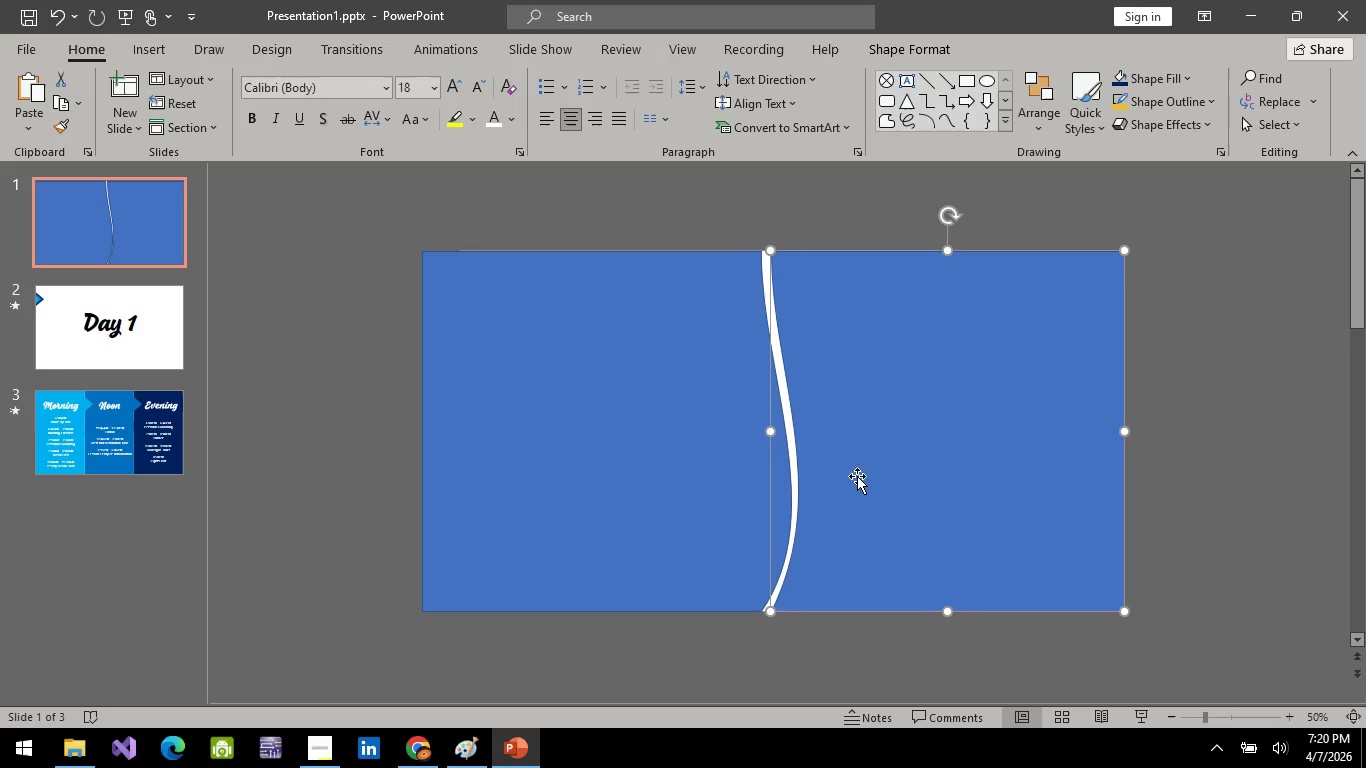 
right_click([865, 459])
 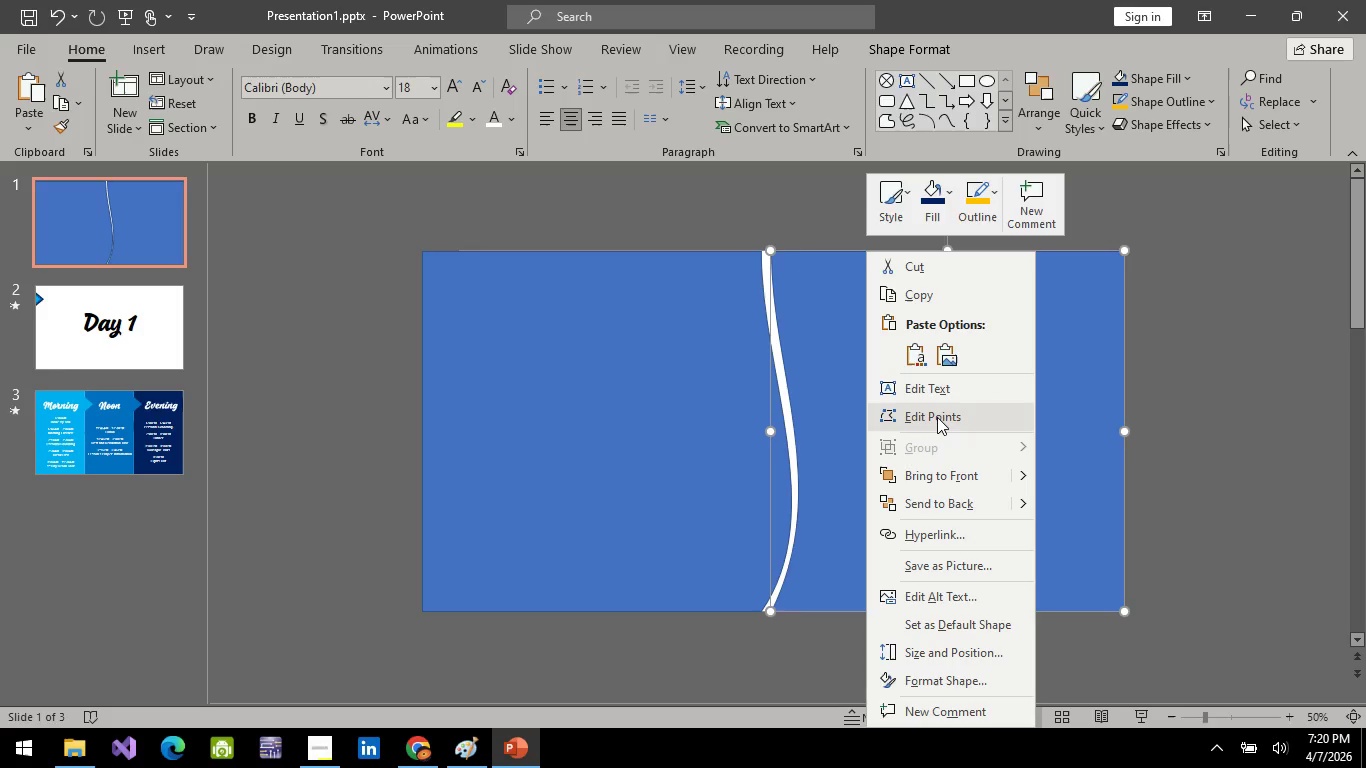 
left_click([937, 417])
 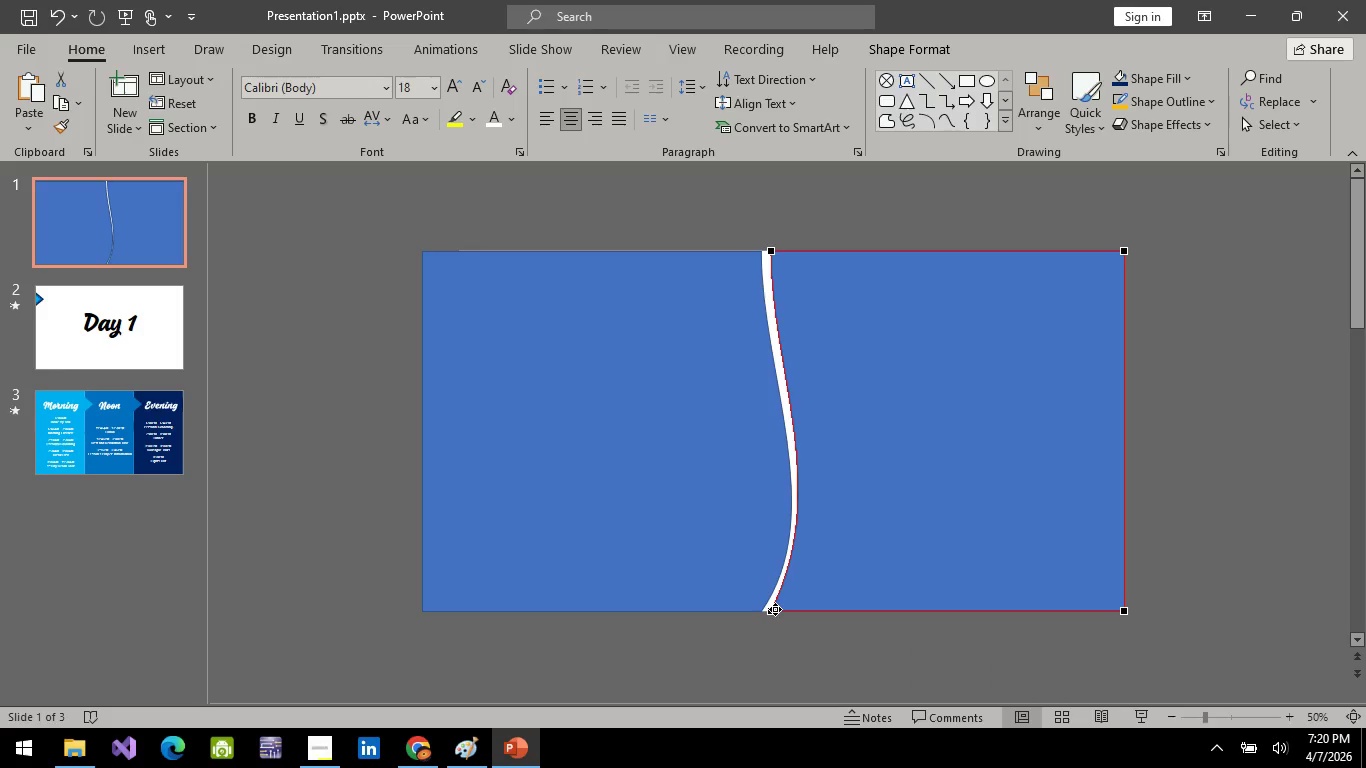 
left_click([775, 609])
 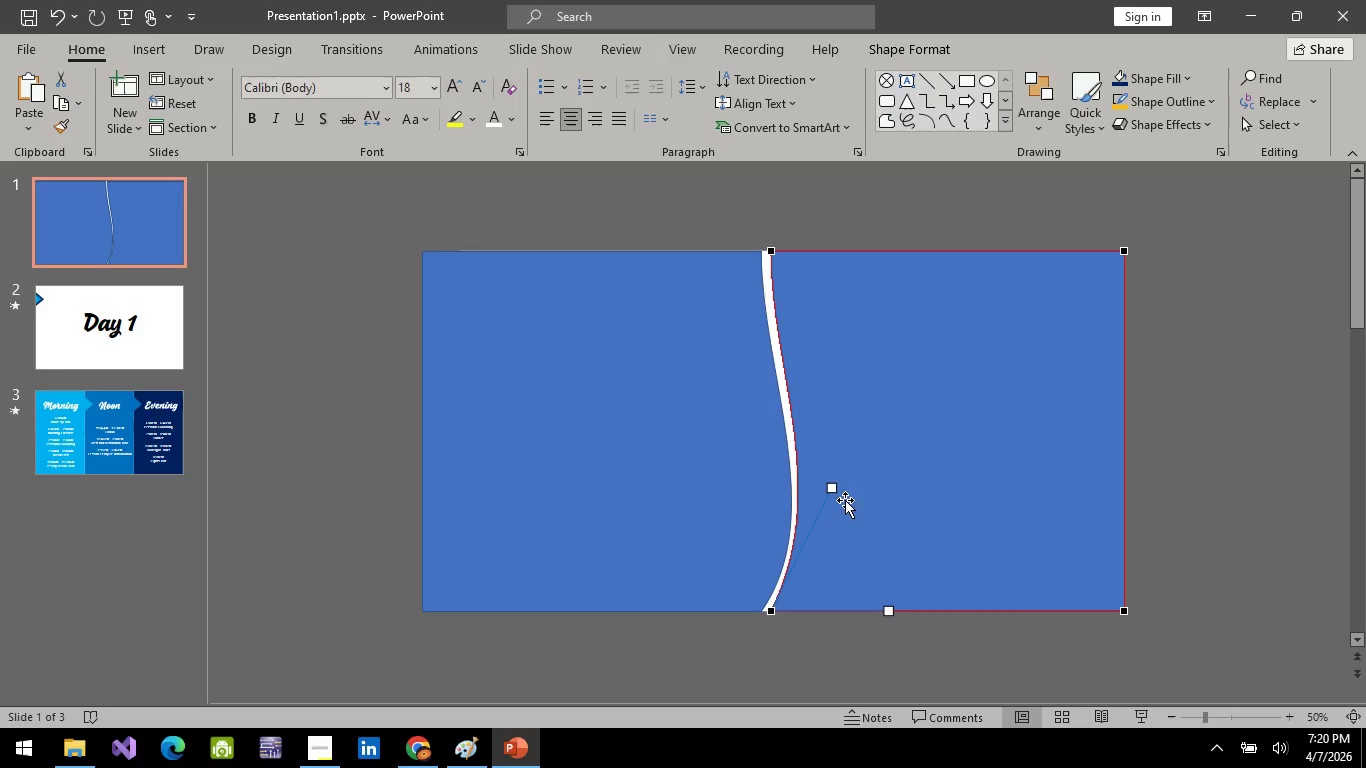 
hold_key(key=ControlLeft, duration=0.42)
scroll: coordinate [837, 476], scroll_direction: up, amount: 4.0
 